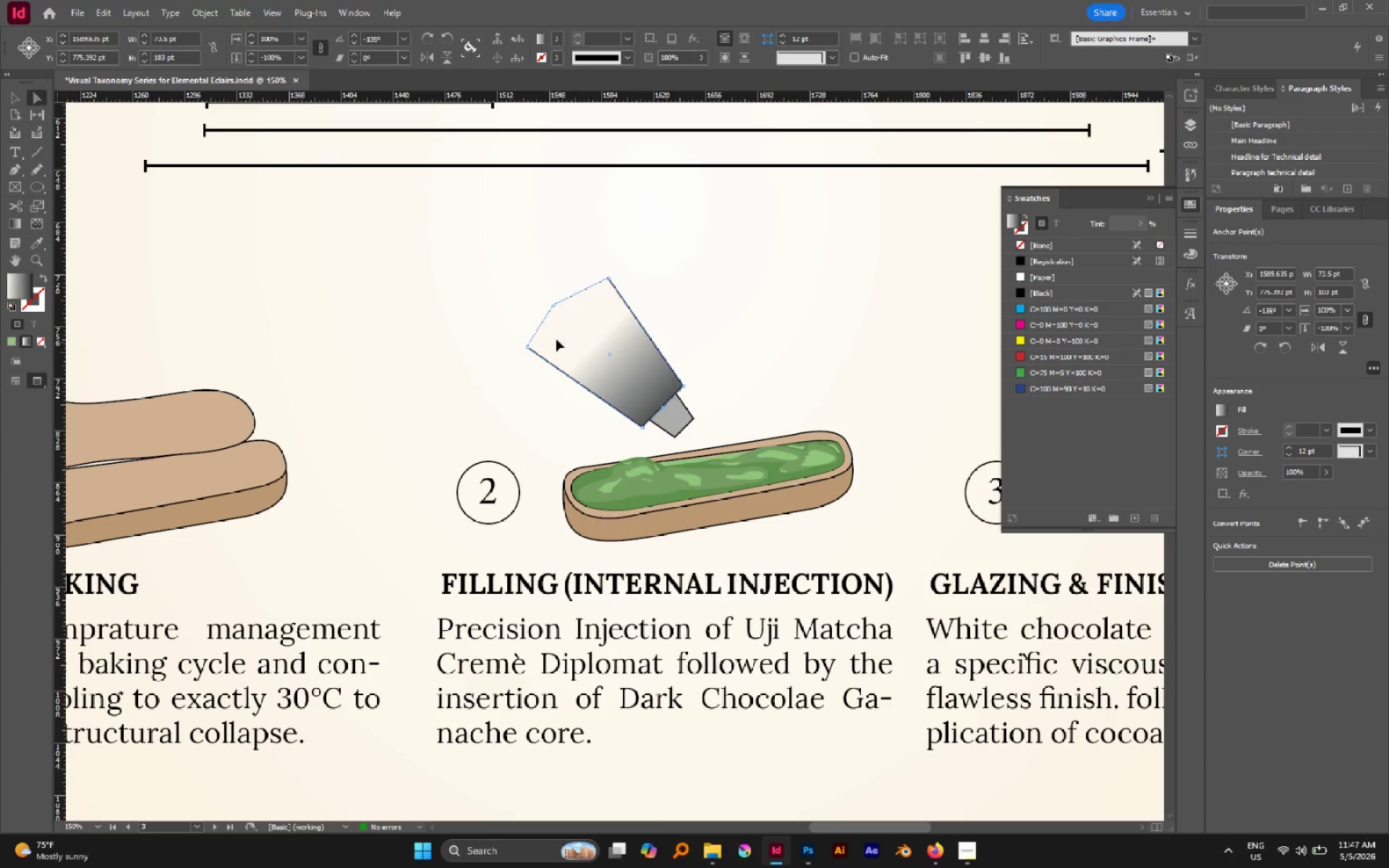 
left_click([556, 339])
 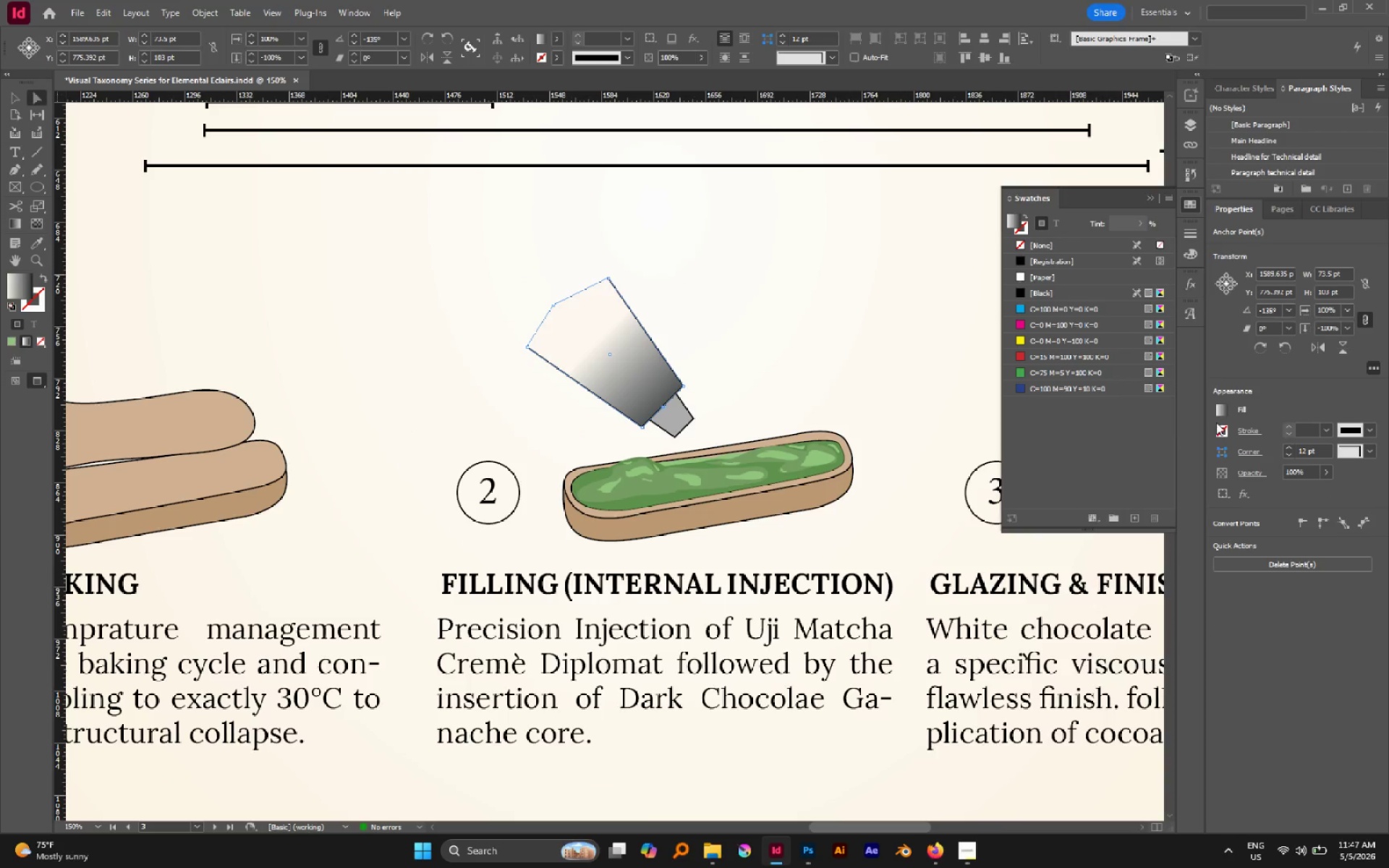 
left_click([1220, 405])
 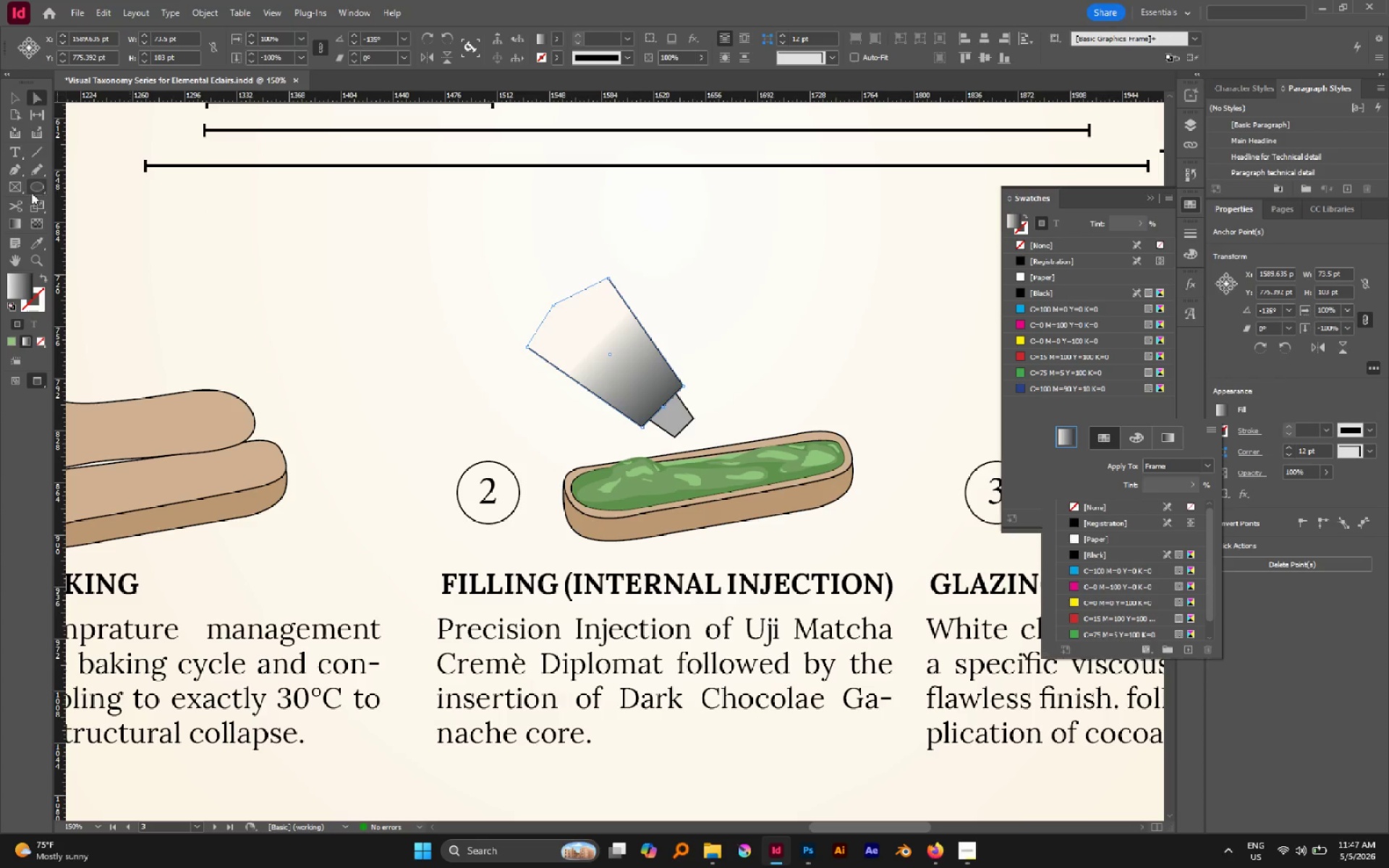 
double_click([22, 290])
 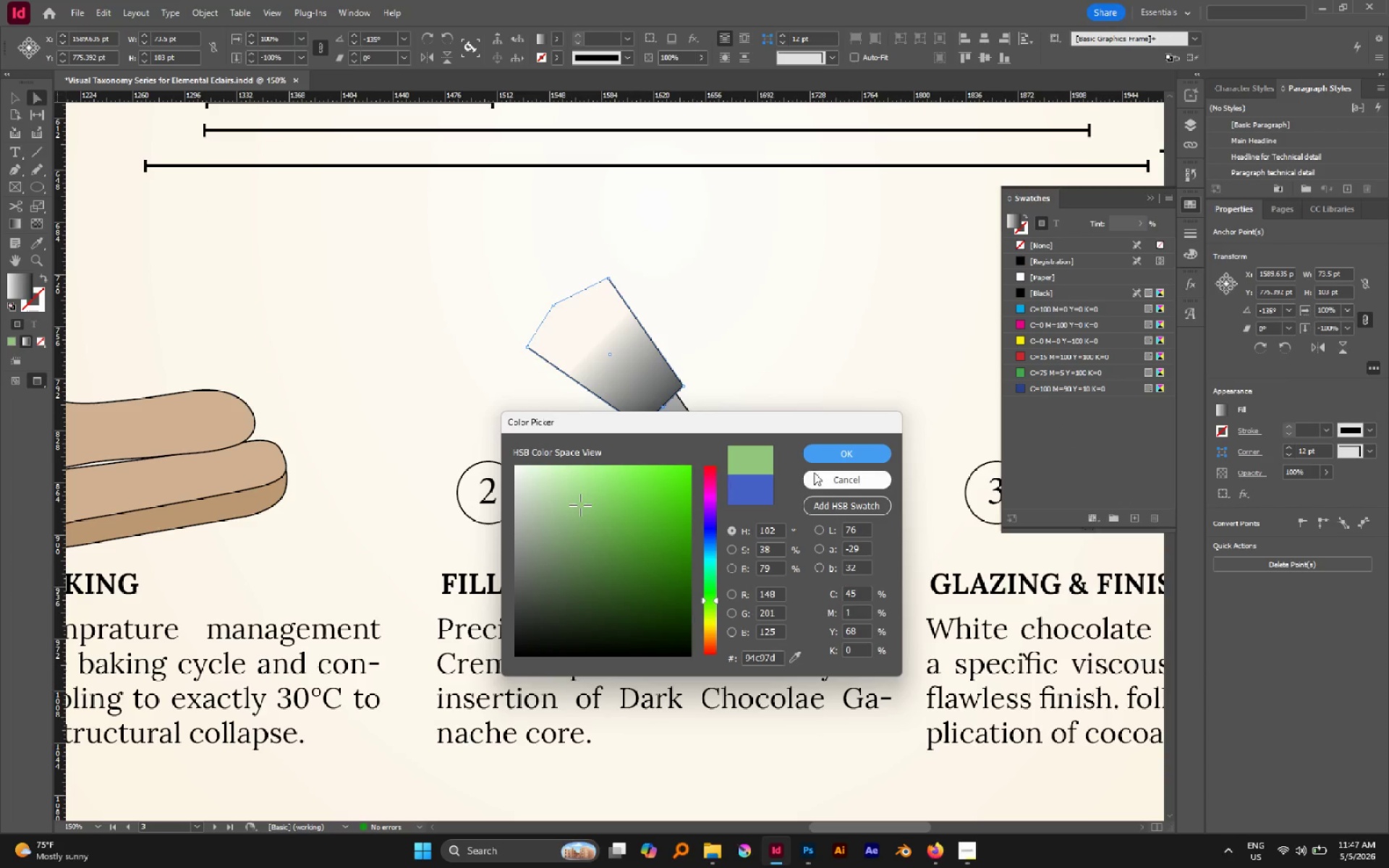 
left_click([831, 474])
 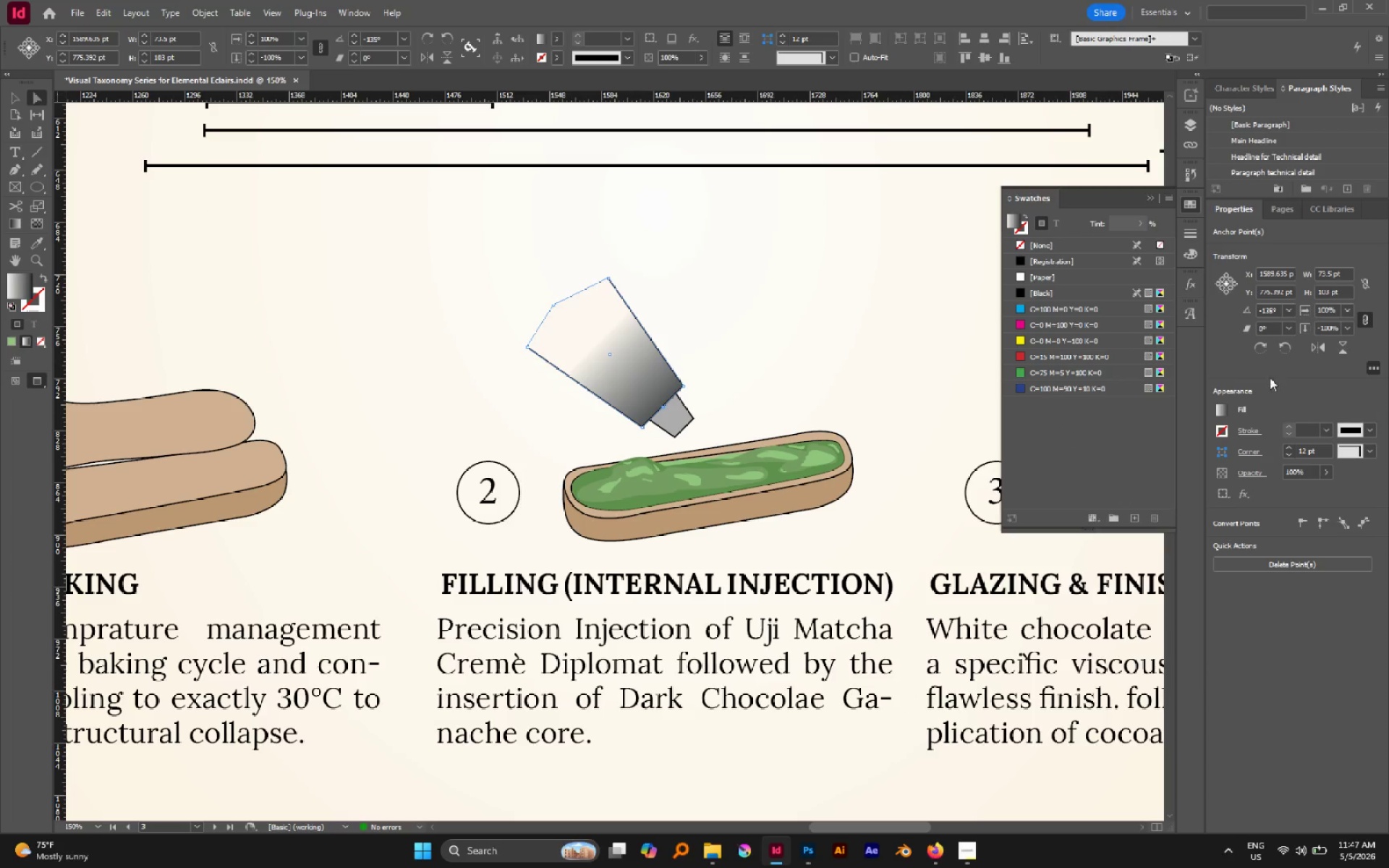 
left_click([1224, 411])
 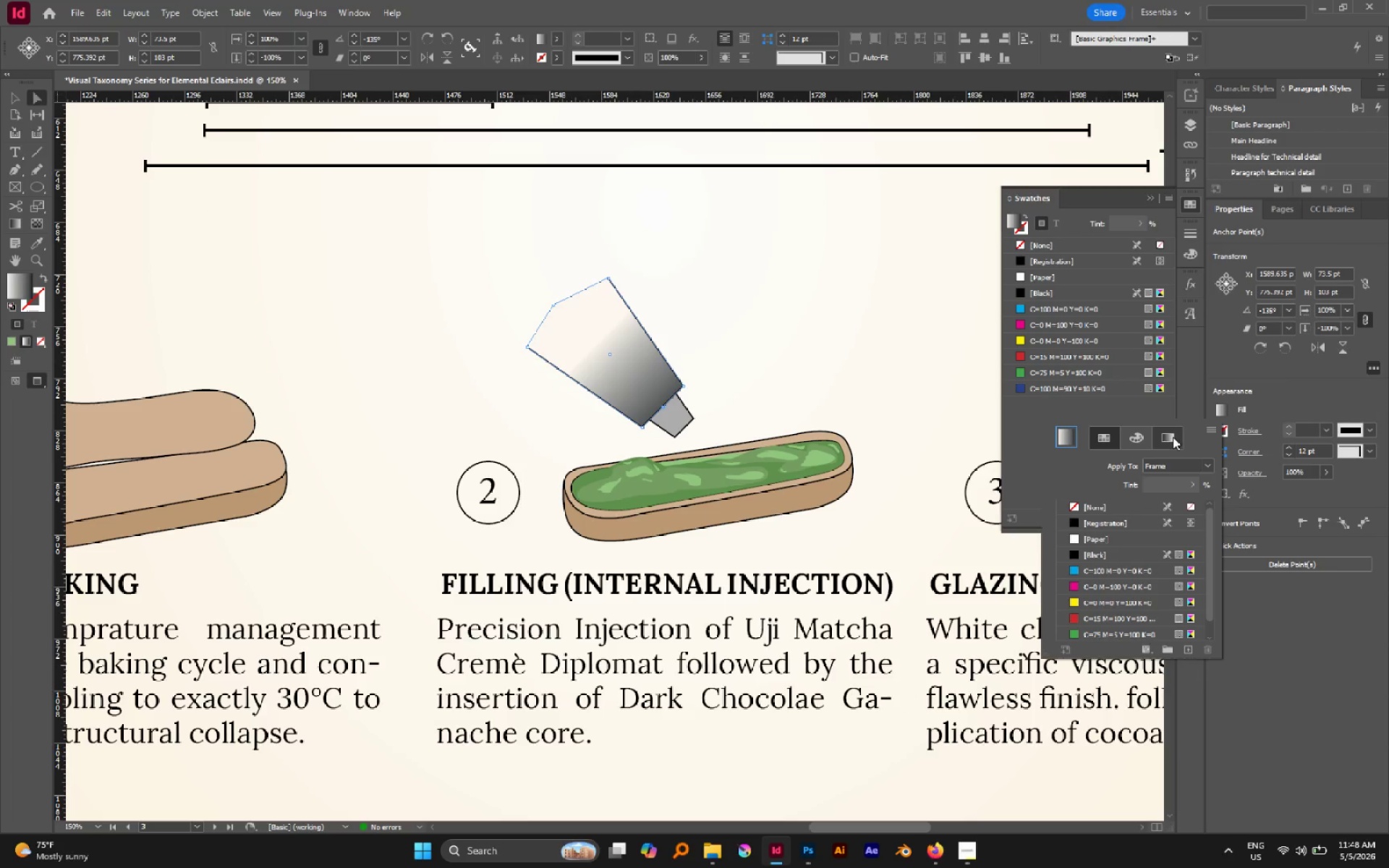 
left_click([1173, 437])
 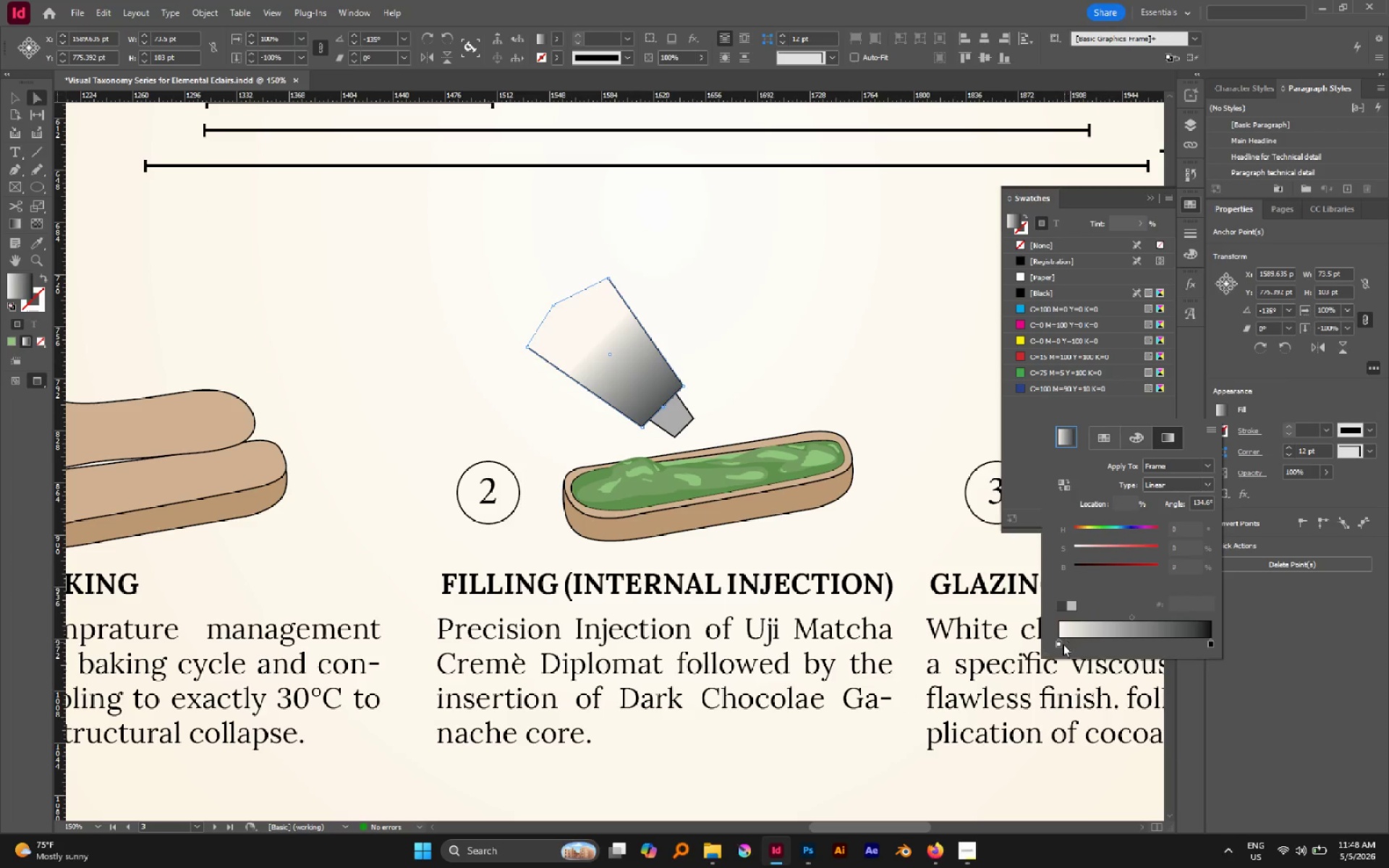 
left_click([1059, 644])
 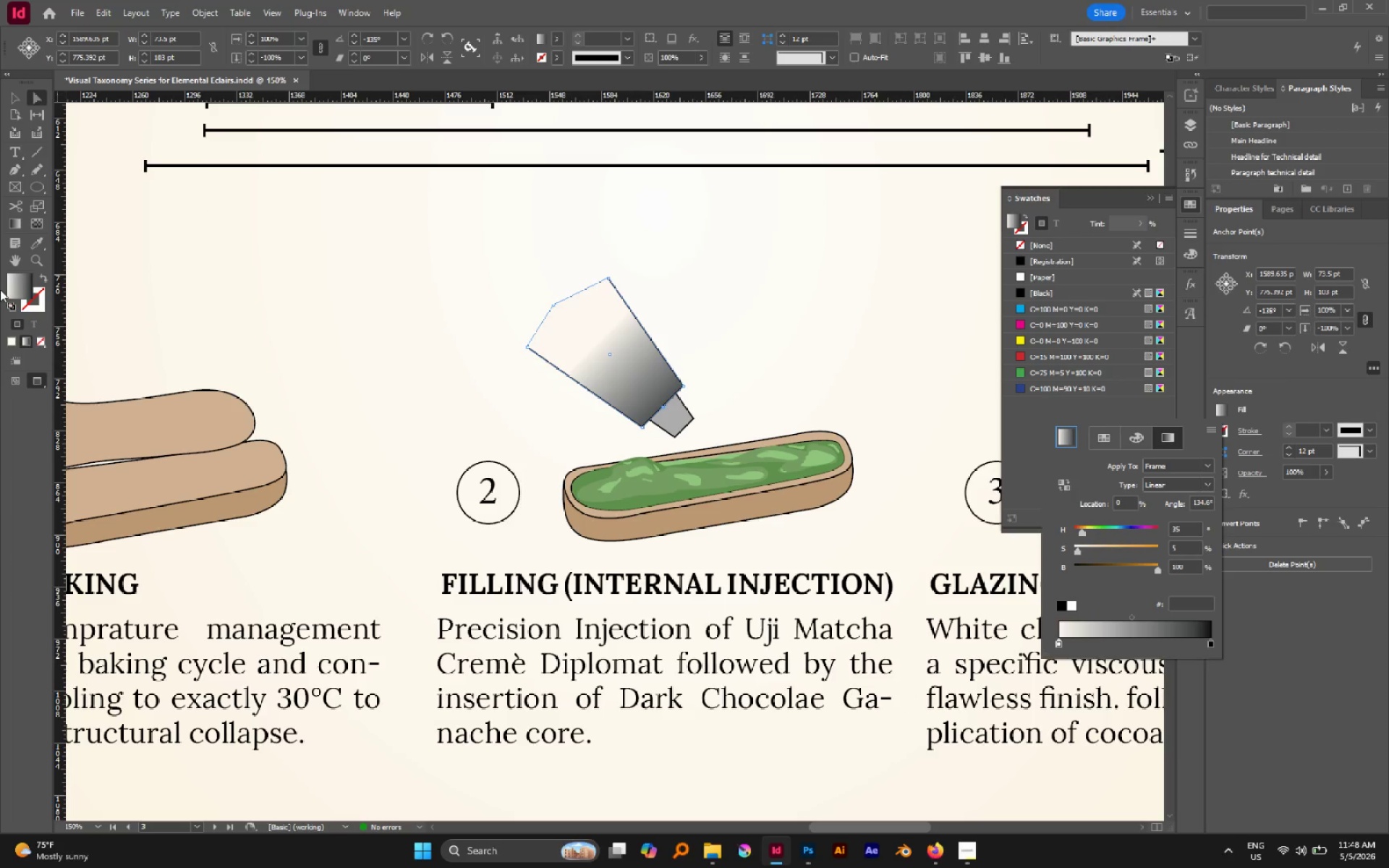 
left_click([25, 285])
 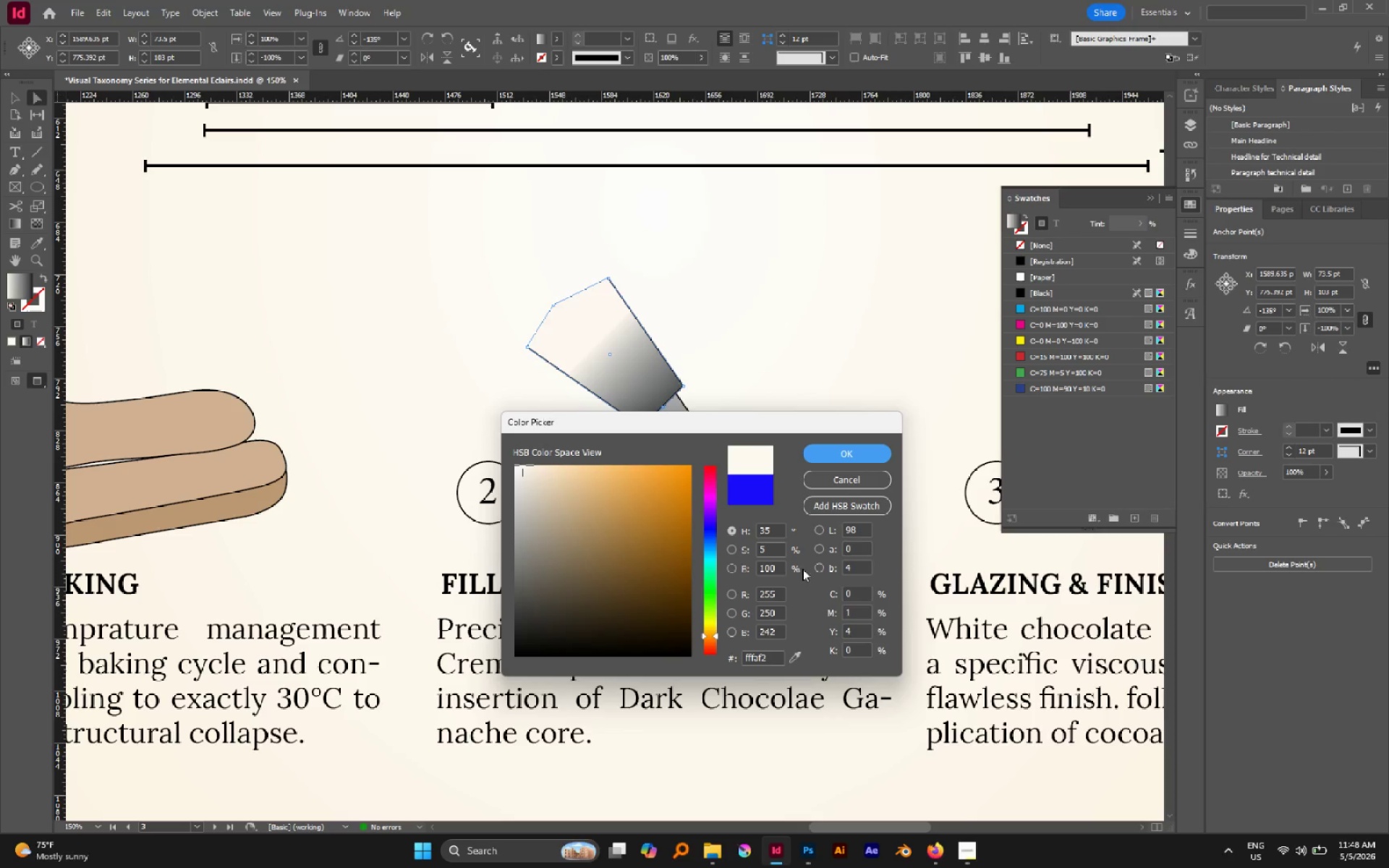 
left_click_drag(start_coordinate=[793, 653], to_coordinate=[548, 297])
 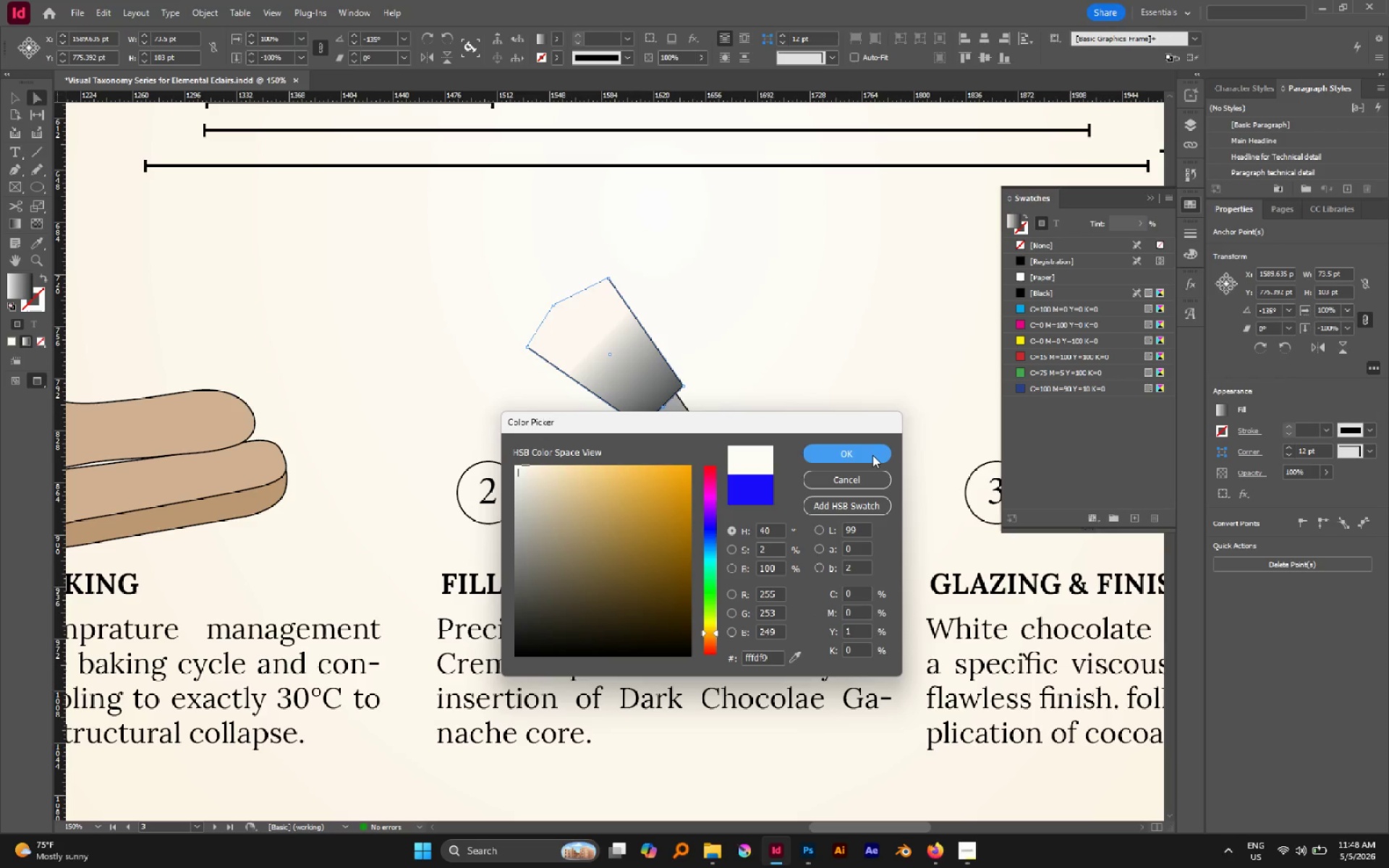 
left_click([872, 456])
 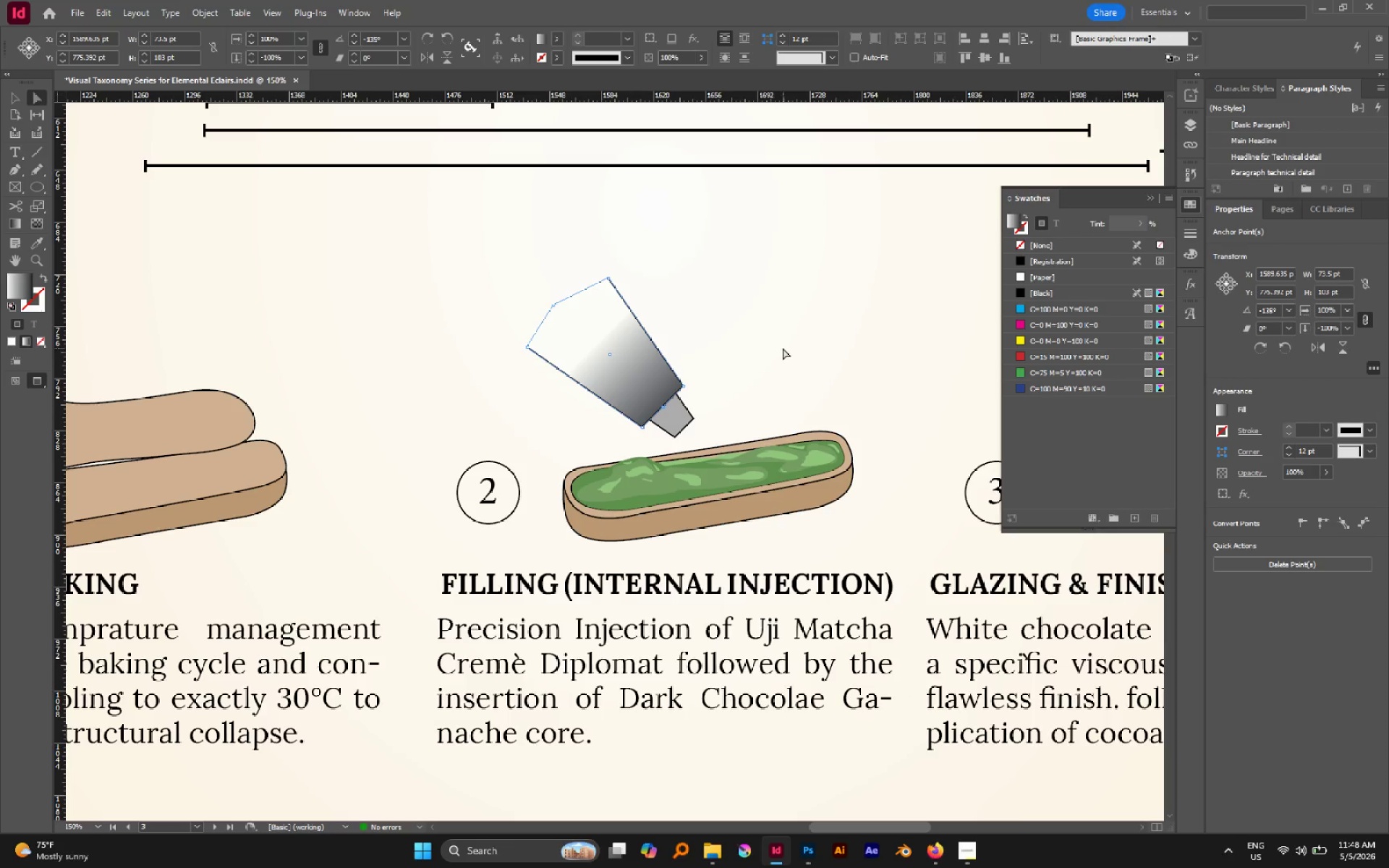 
left_click([783, 348])
 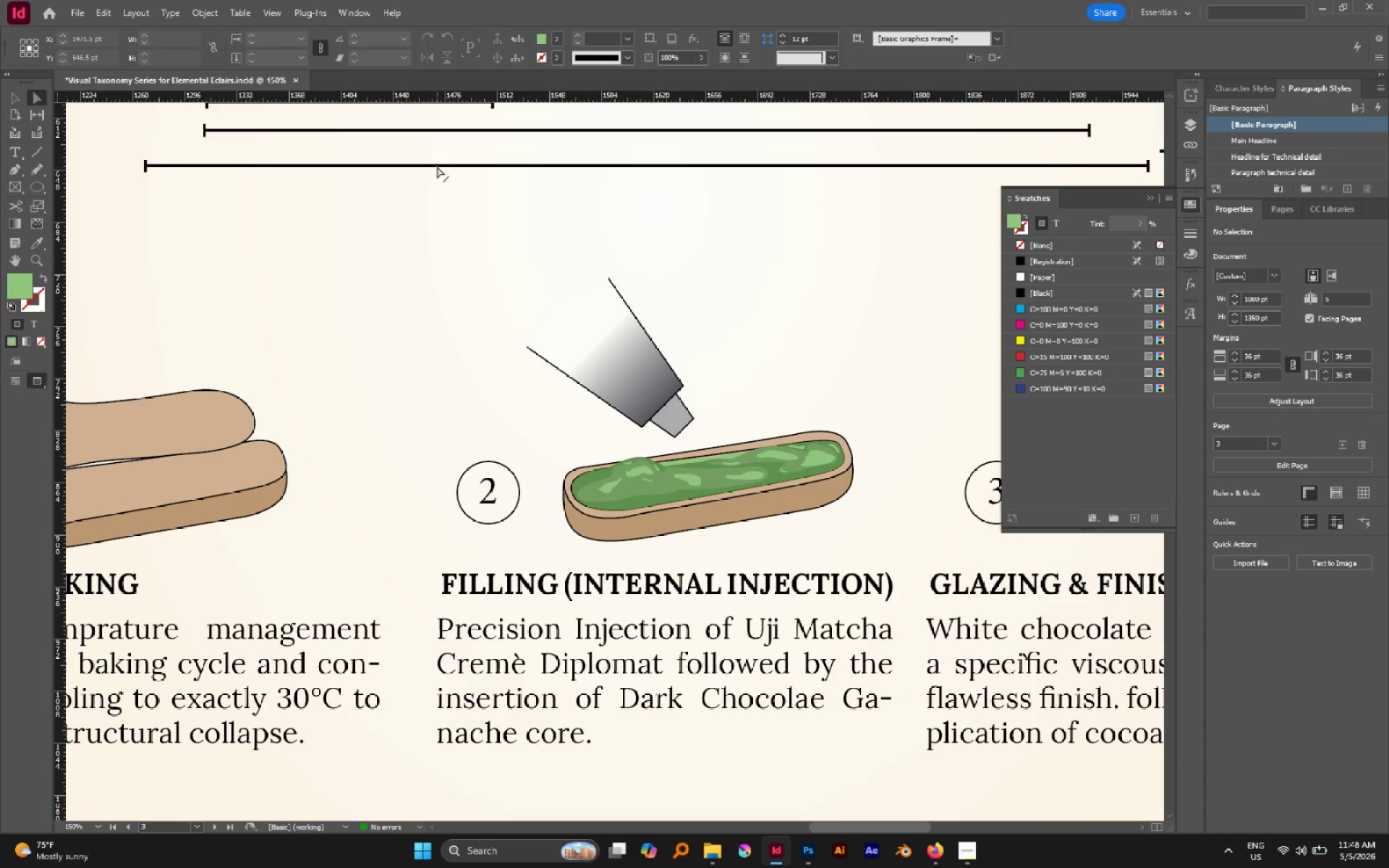 
key(N)
 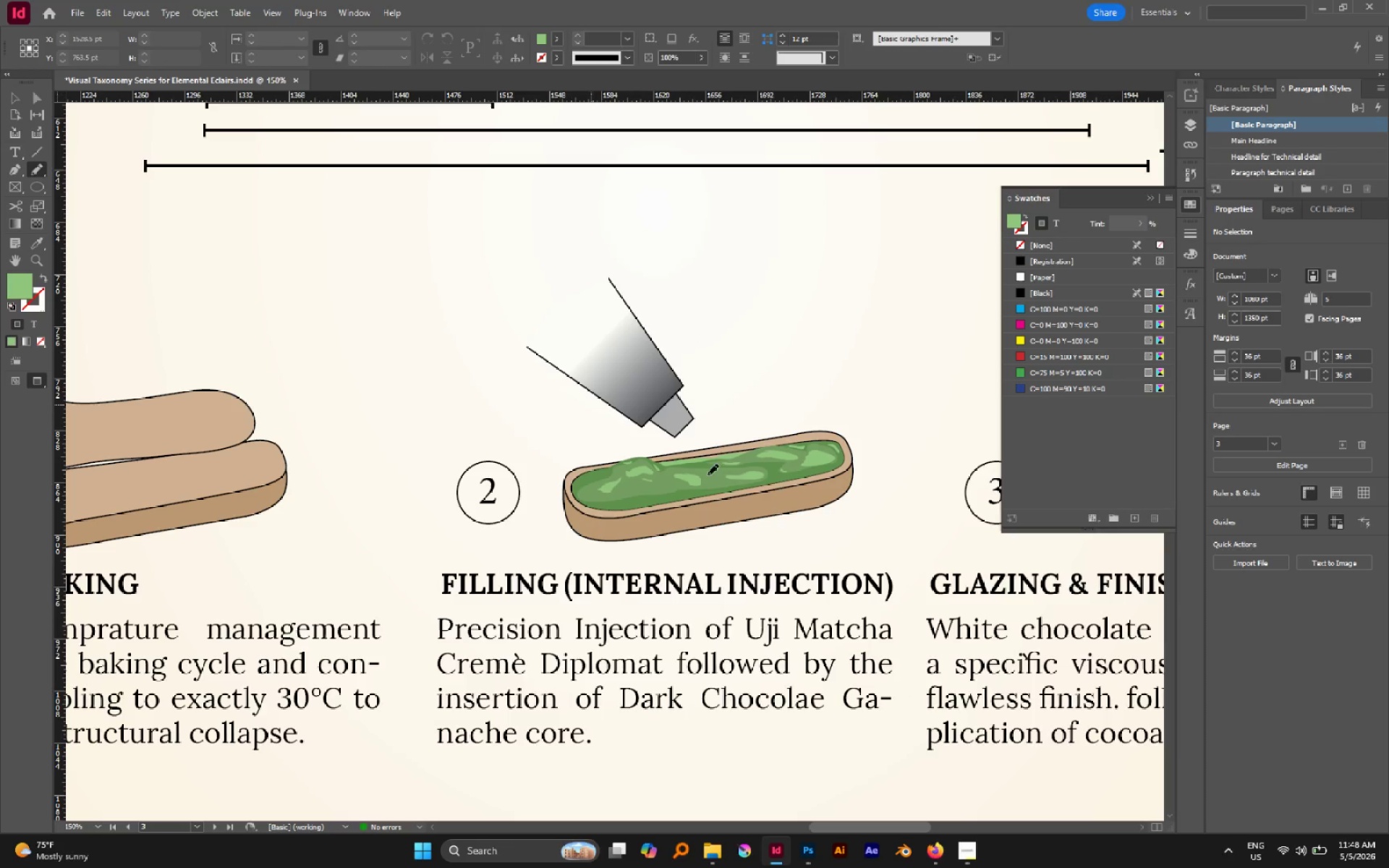 
hold_key(key=AltLeft, duration=1.05)
scroll: coordinate [705, 441], scroll_direction: up, amount: 3.0
 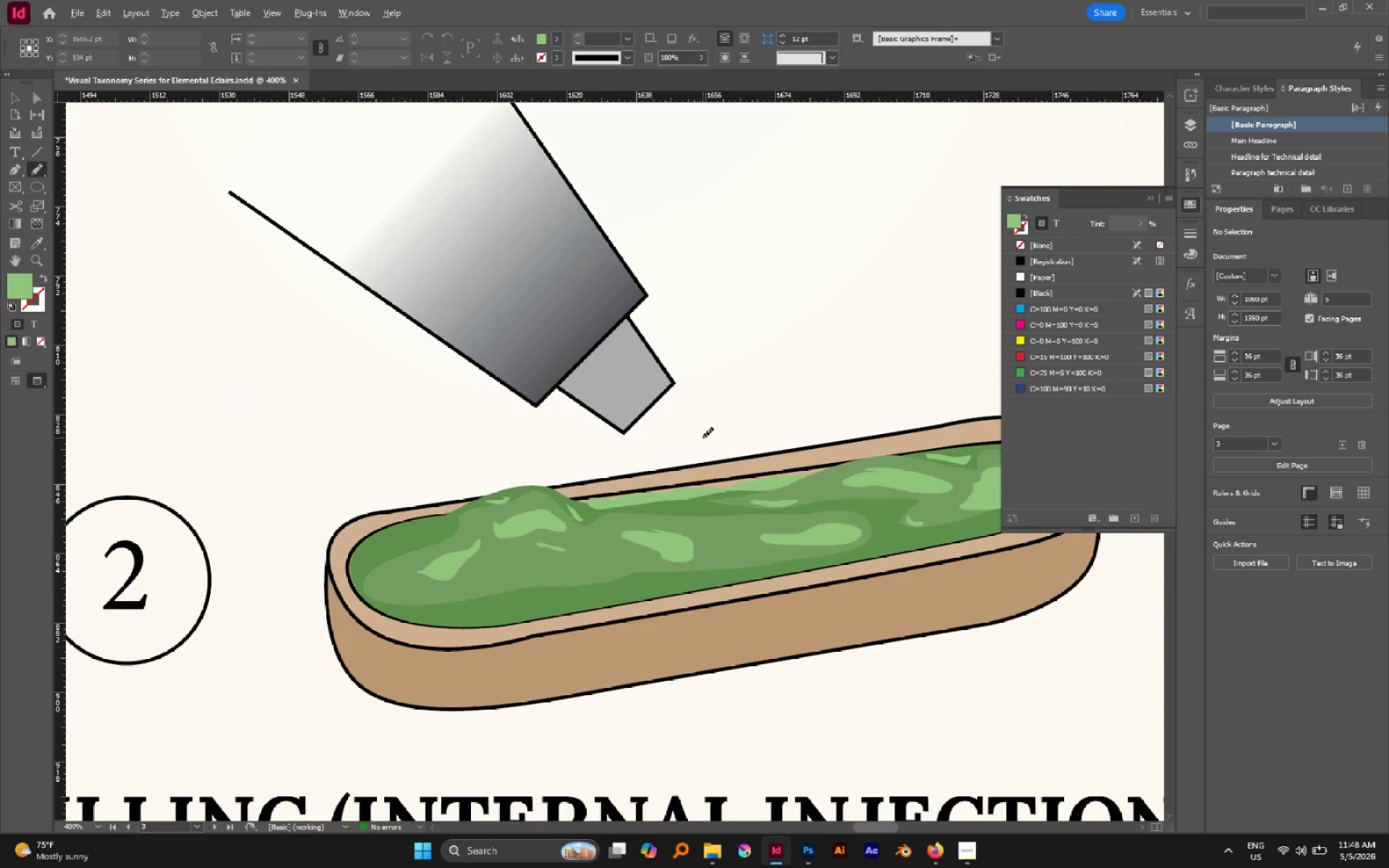 
scroll: coordinate [702, 438], scroll_direction: none, amount: 0.0
 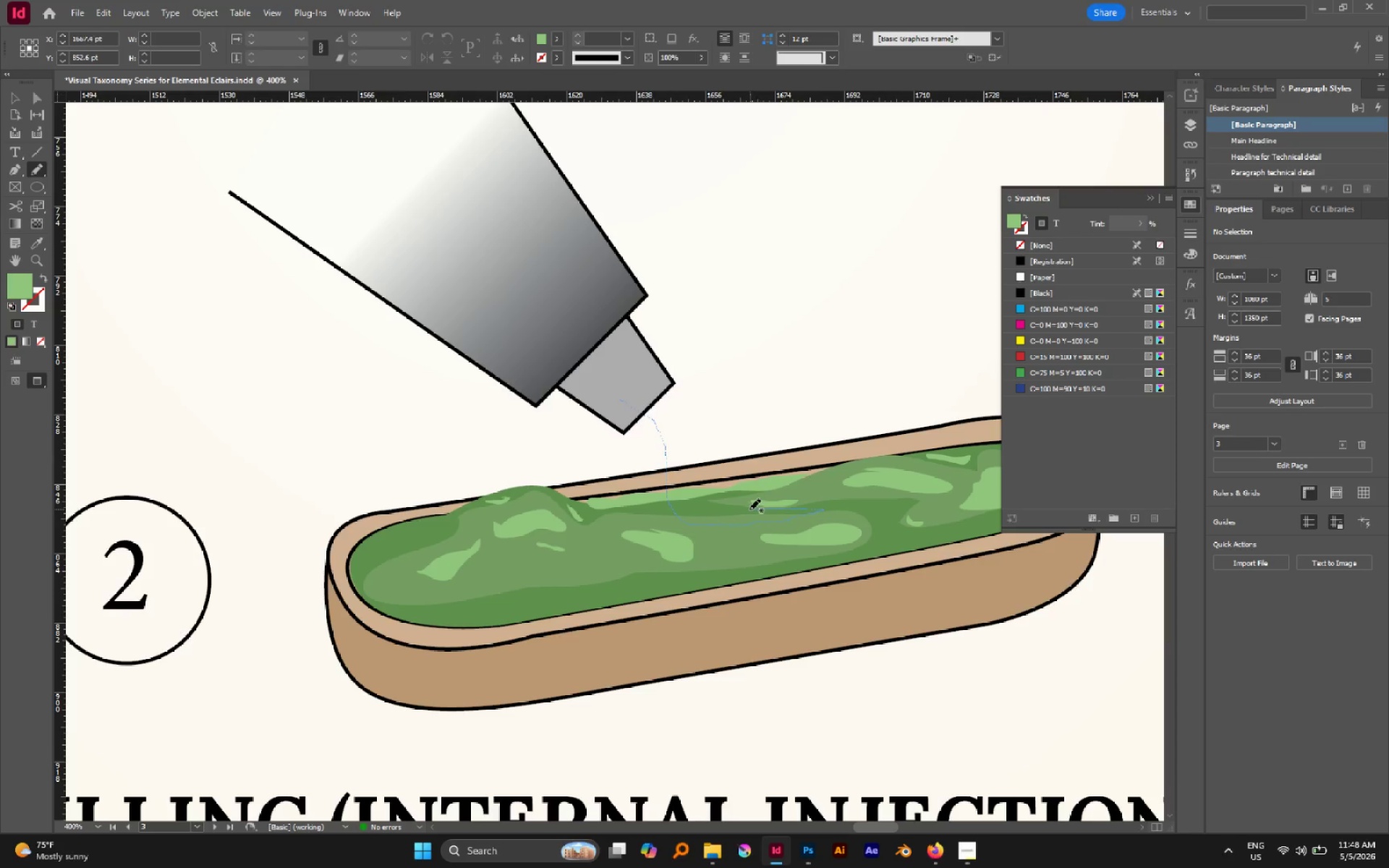 
wait(10.58)
 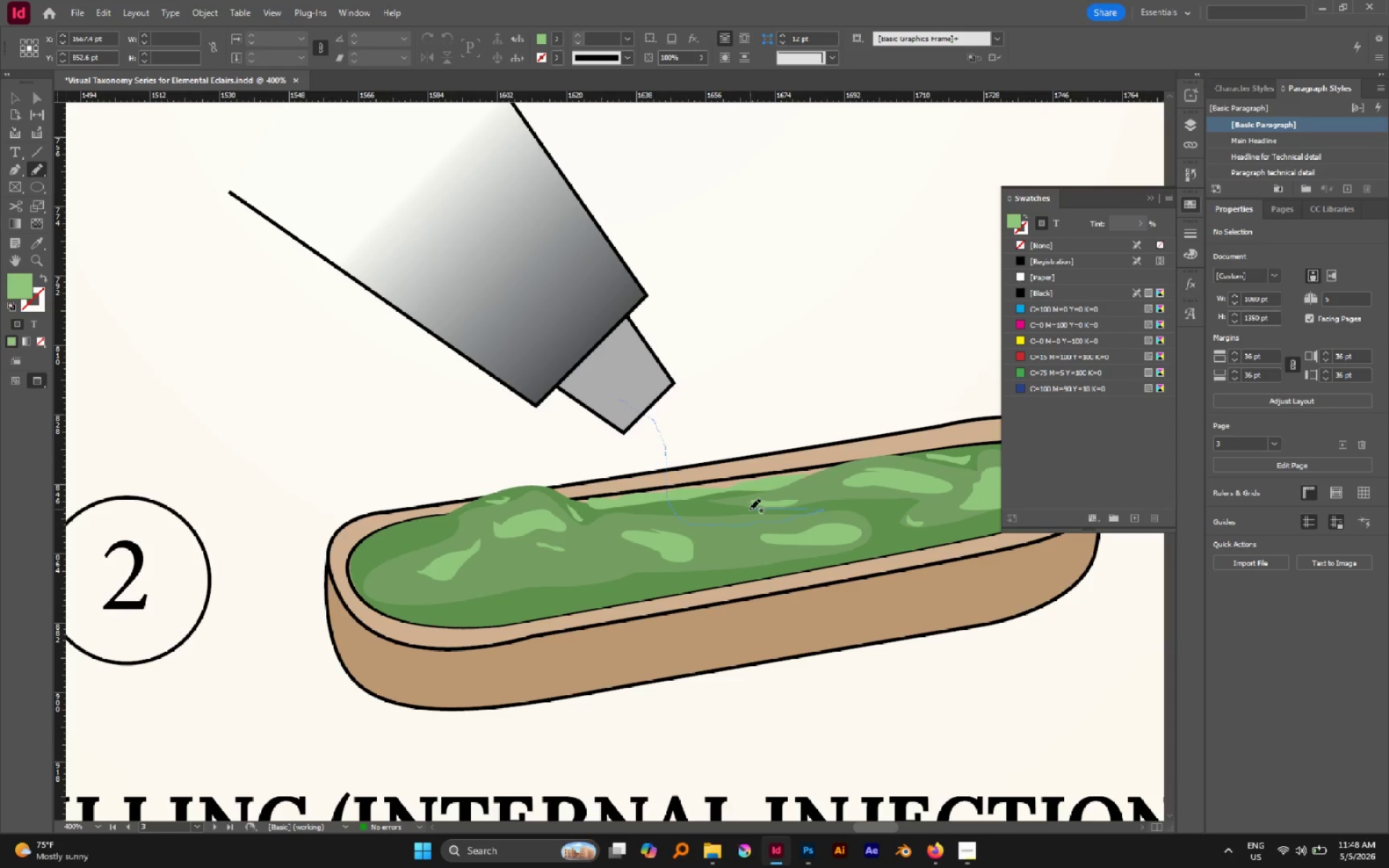 
key(V)
 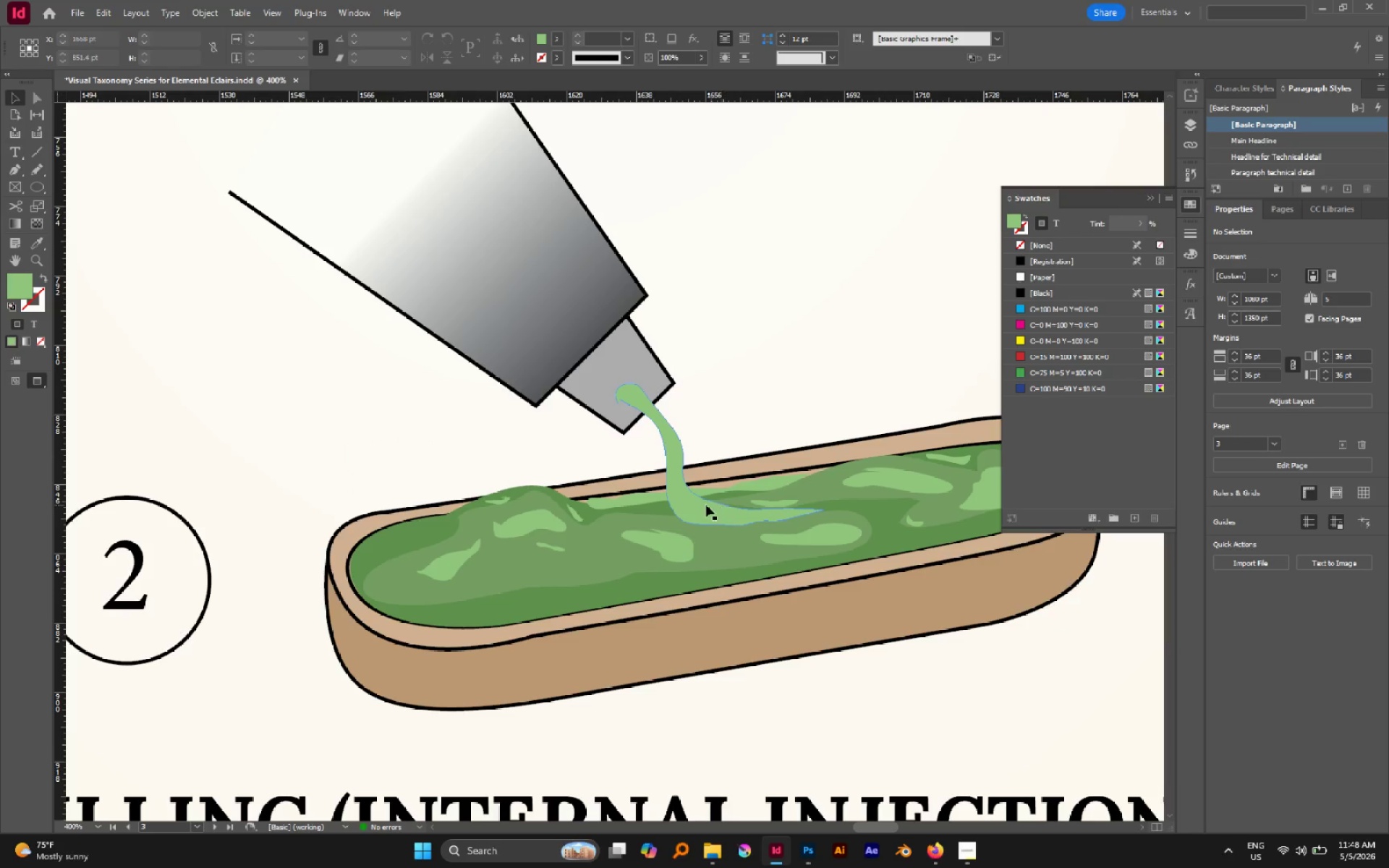 
left_click([705, 505])
 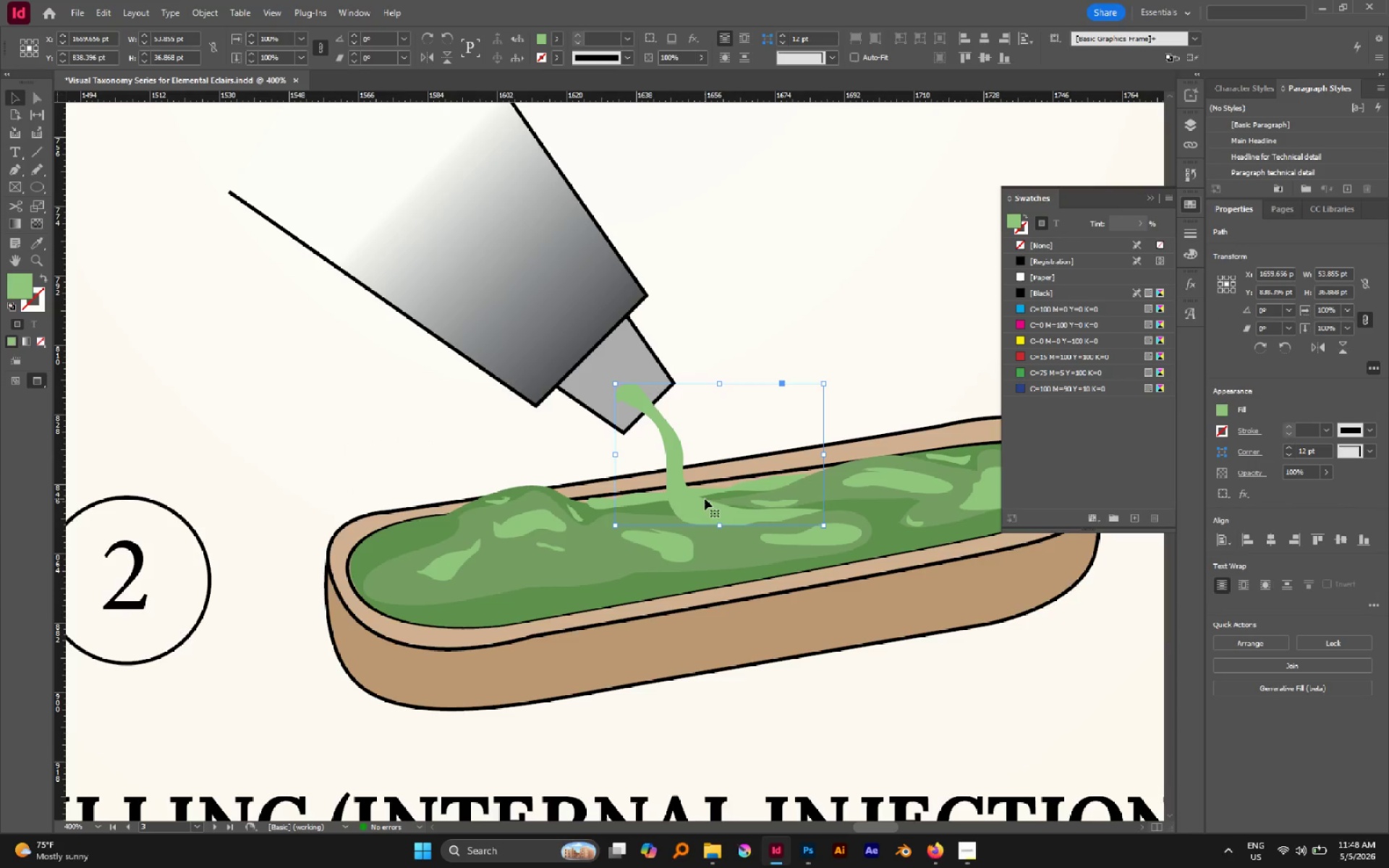 
key(I)
 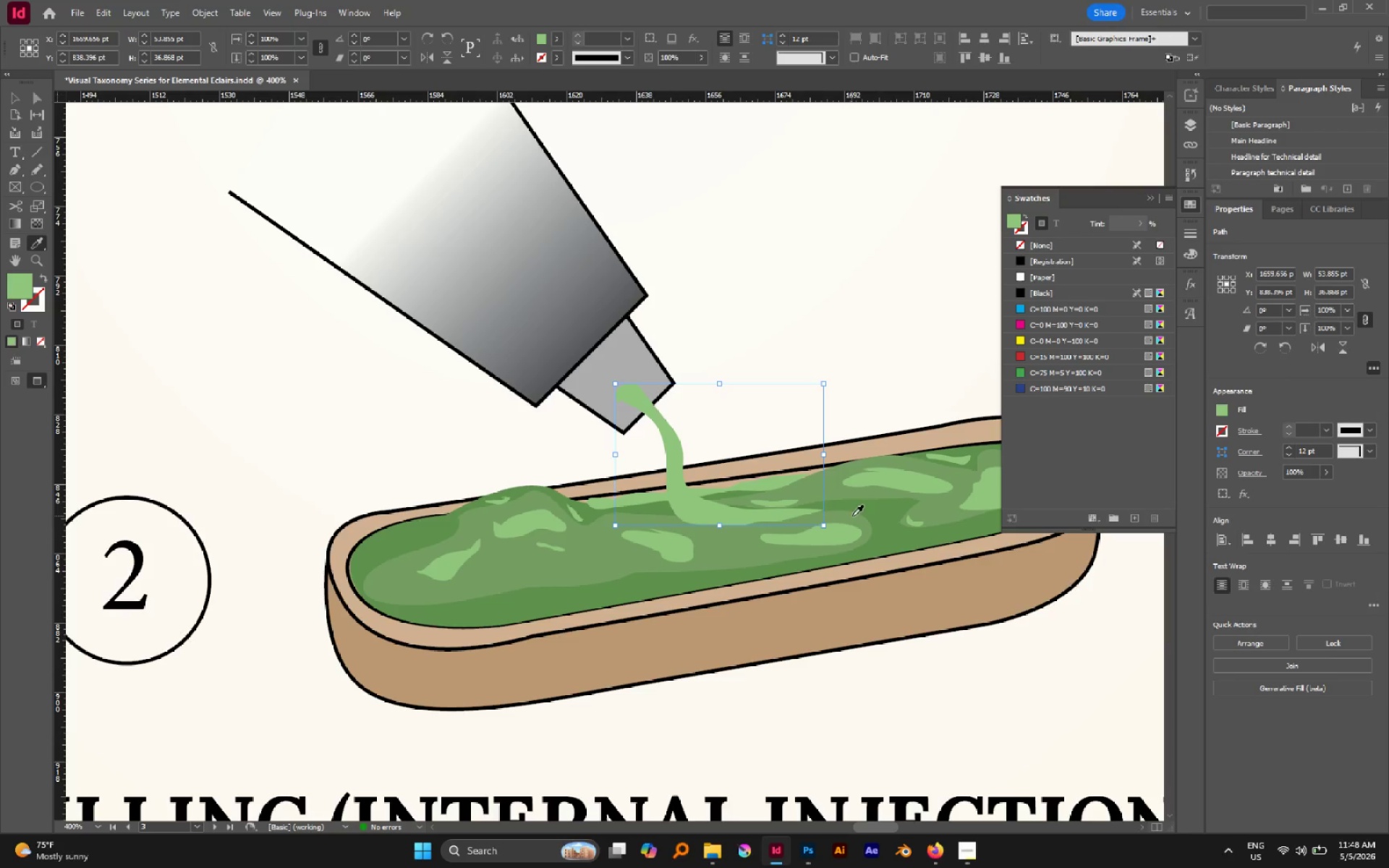 
left_click([864, 507])
 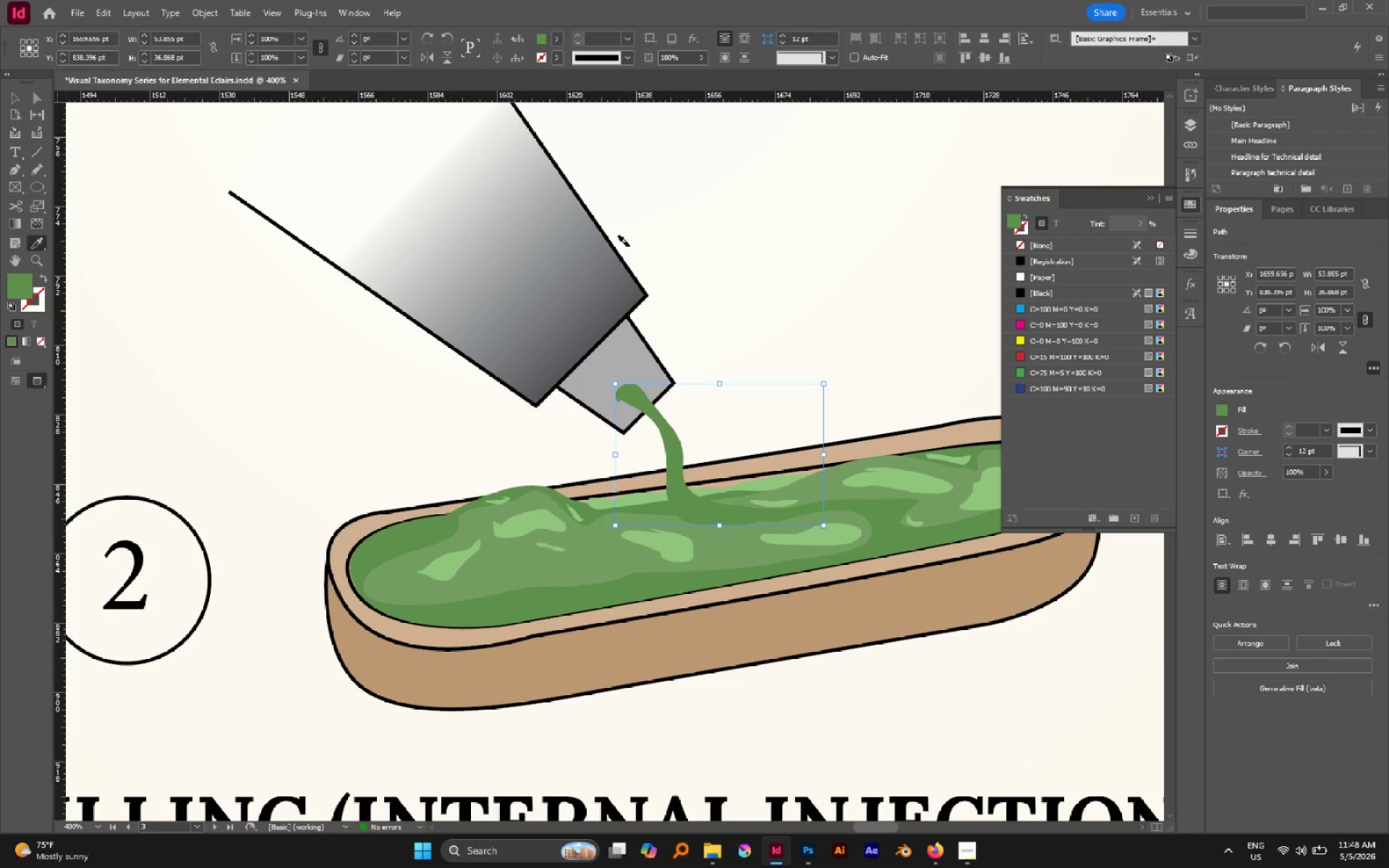 
key(V)
 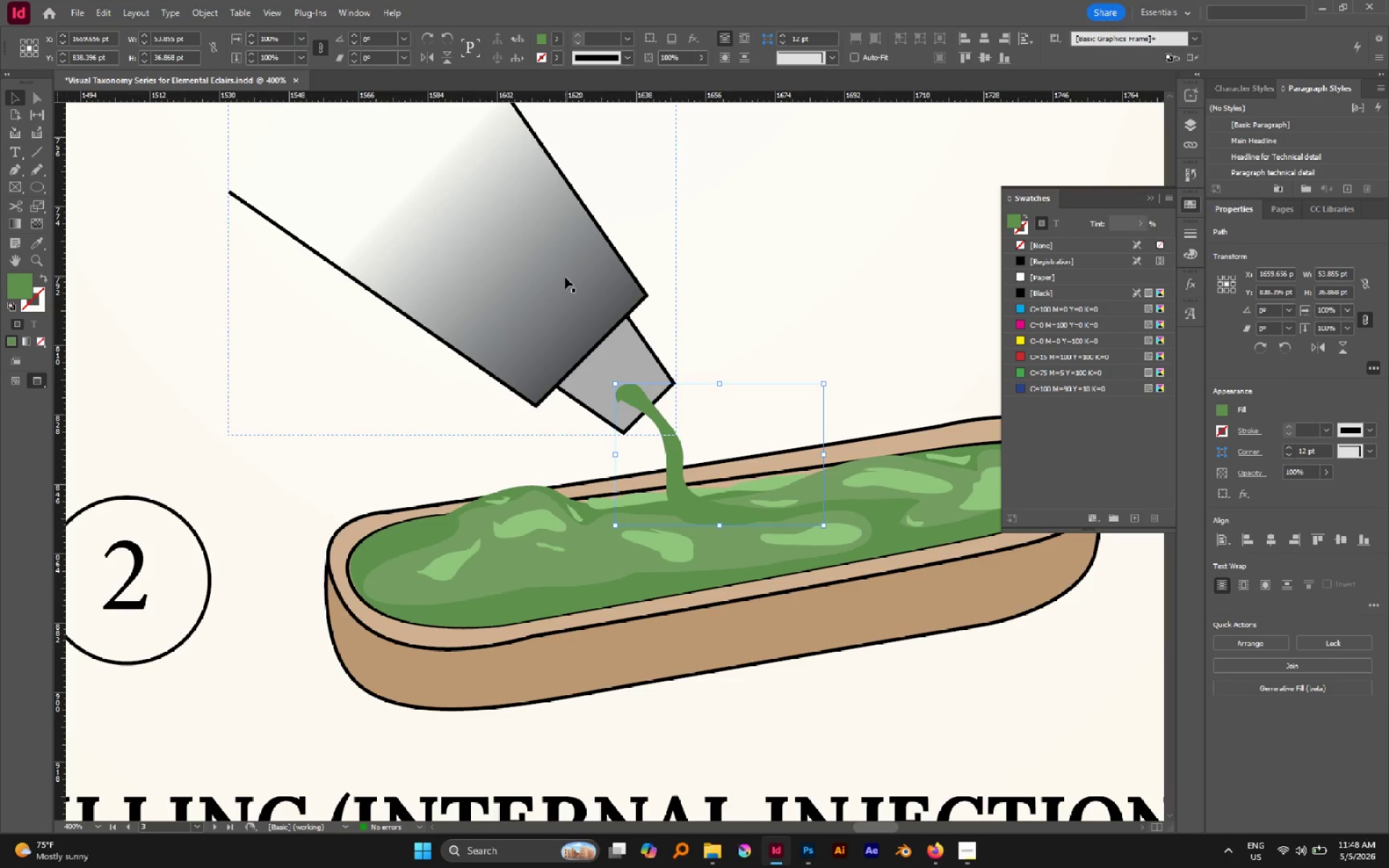 
left_click([565, 277])
 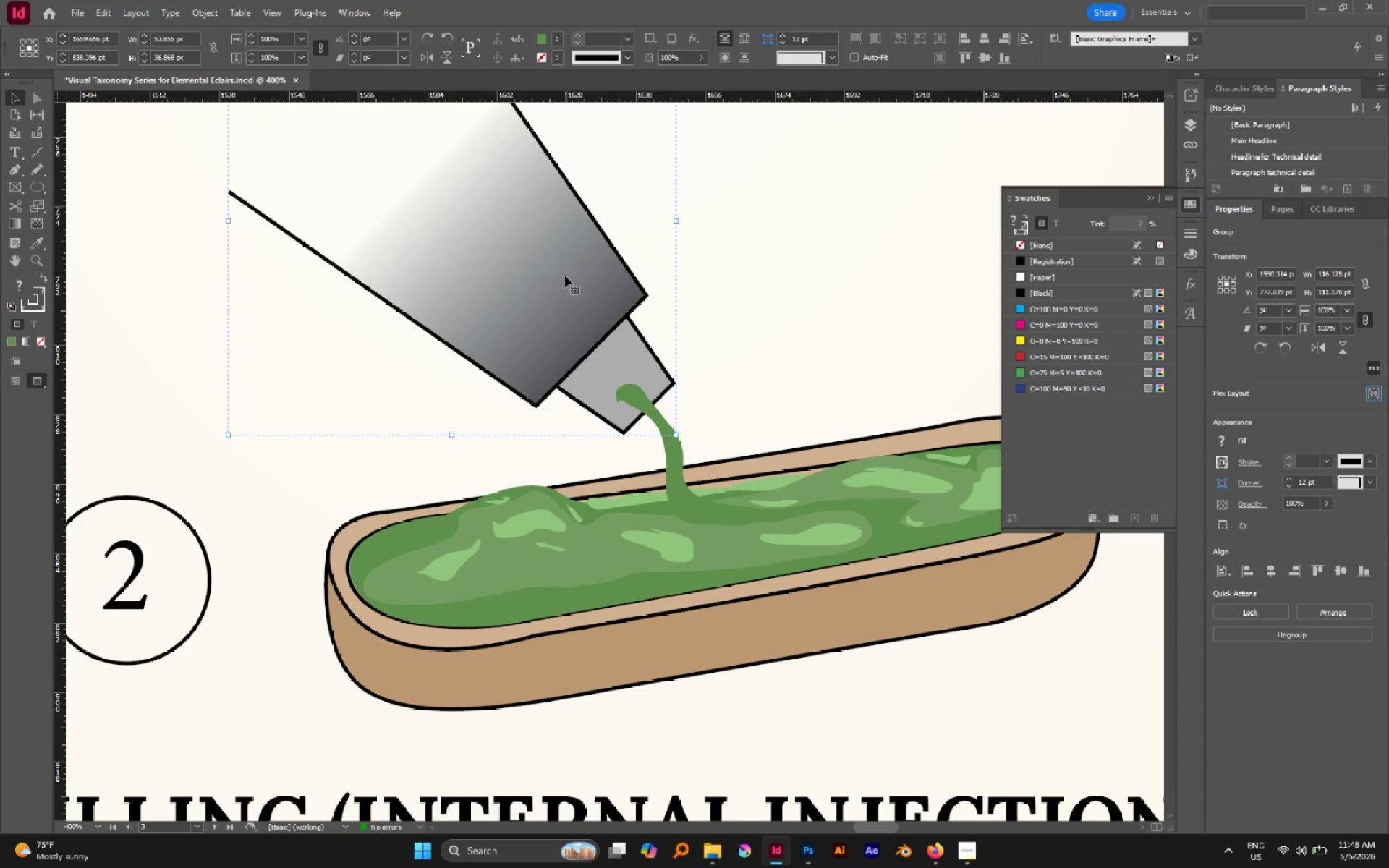 
key(Control+Shift+BracketRight)
 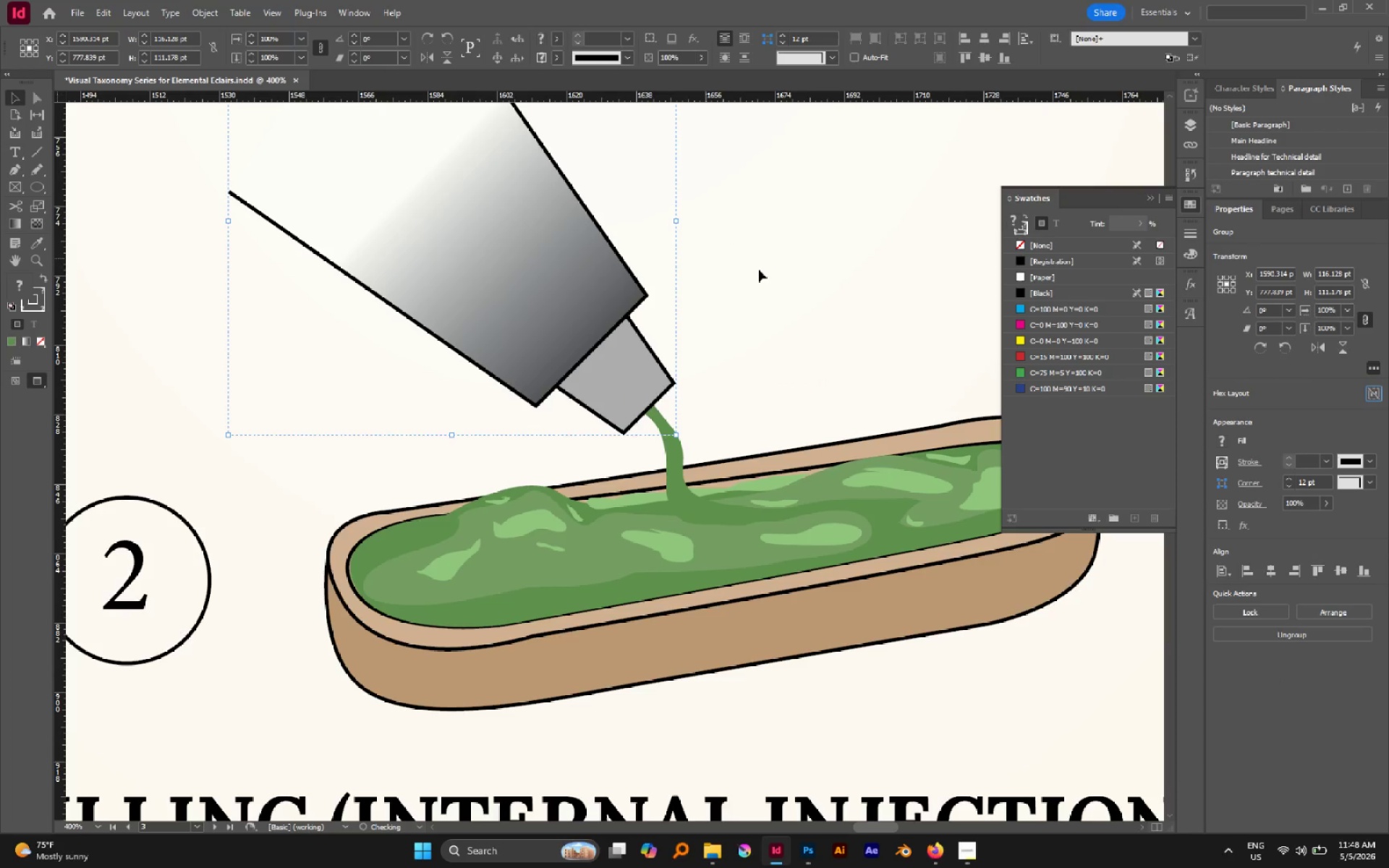 
left_click([804, 279])
 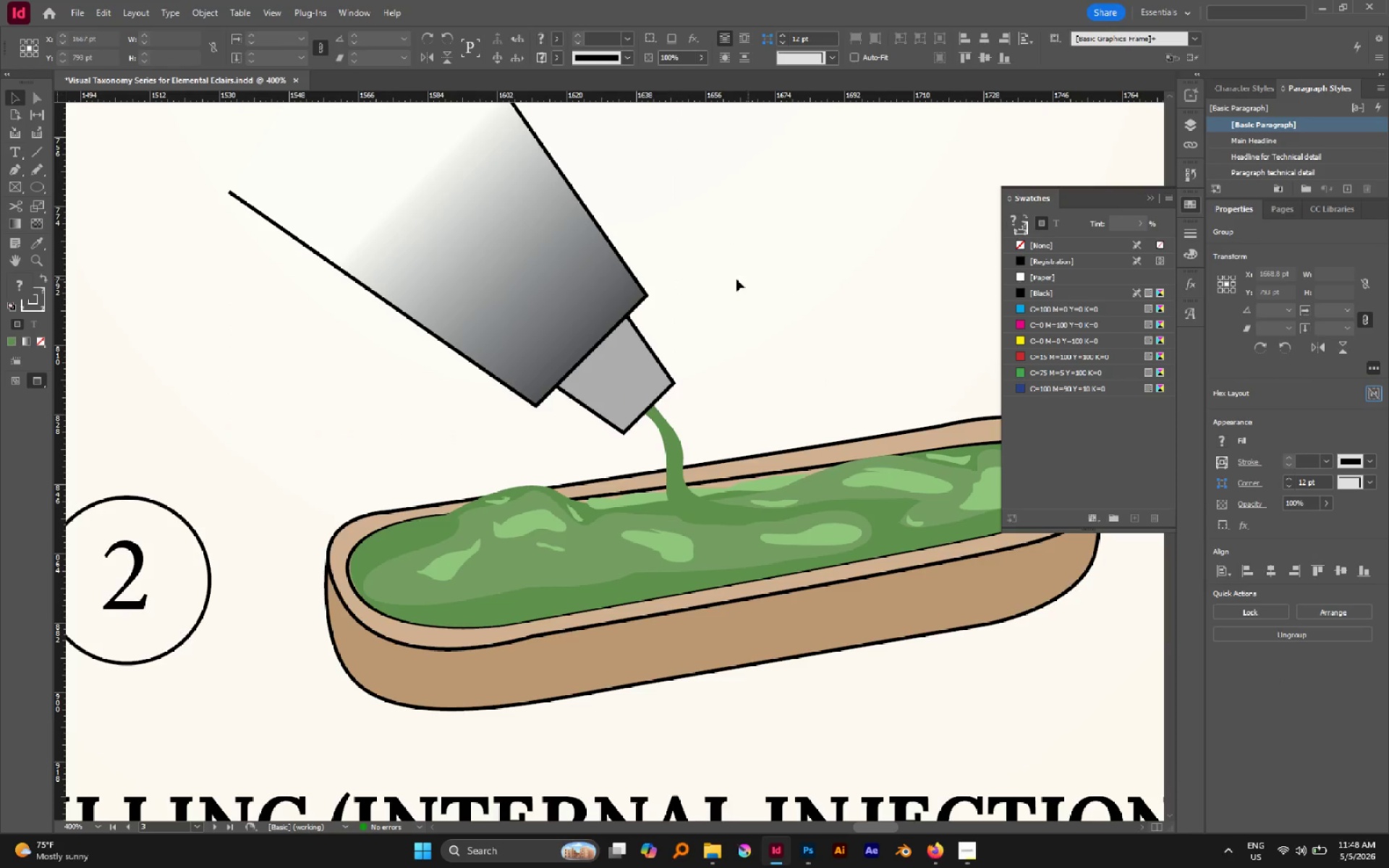 
hold_key(key=AltLeft, duration=0.55)
scroll: coordinate [729, 289], scroll_direction: down, amount: 2.0
 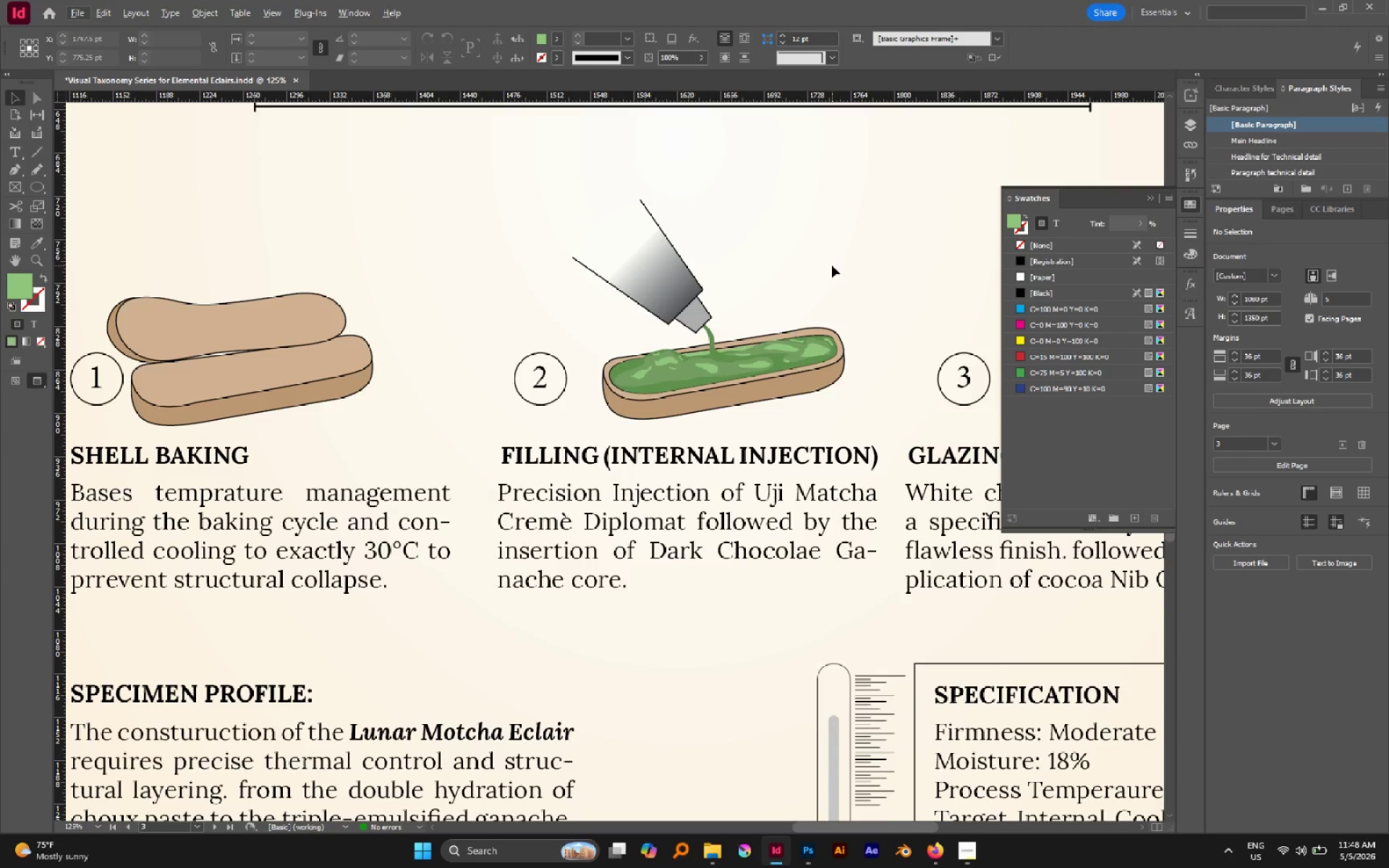 
scroll: coordinate [832, 265], scroll_direction: up, amount: 3.0
 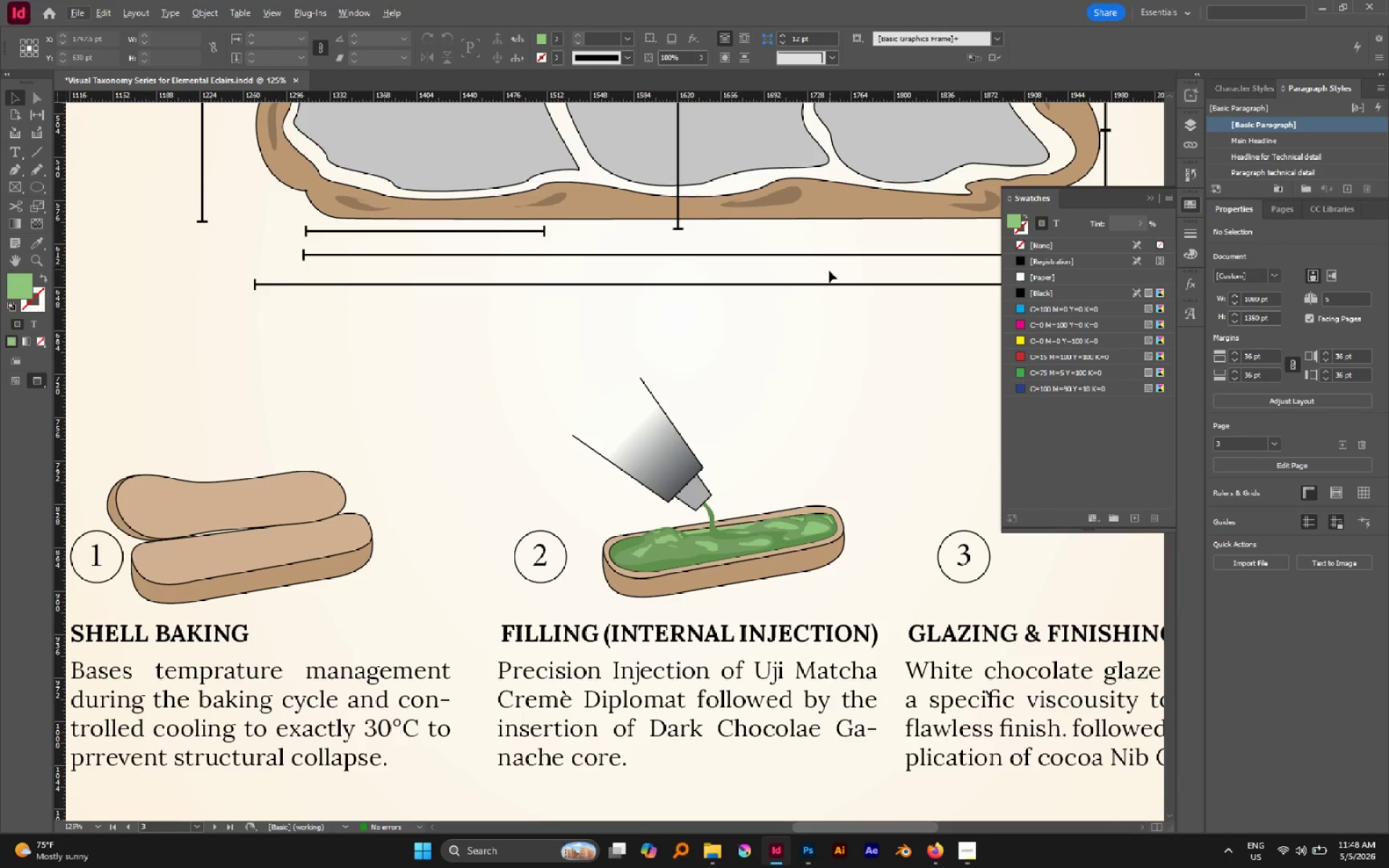 
hold_key(key=AltLeft, duration=0.72)
scroll: coordinate [823, 287], scroll_direction: down, amount: 2.0
 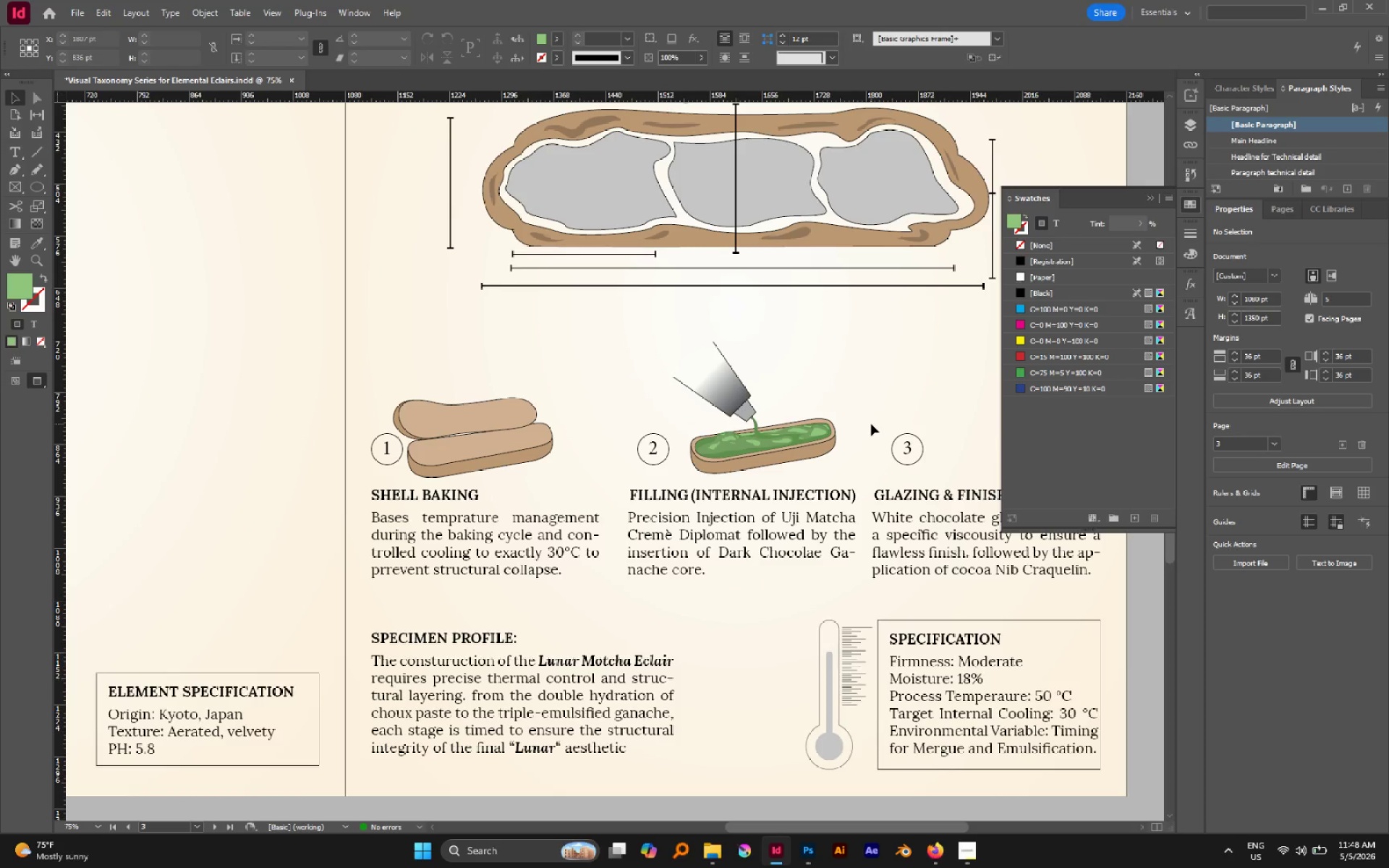 
hold_key(key=AltLeft, duration=1.09)
 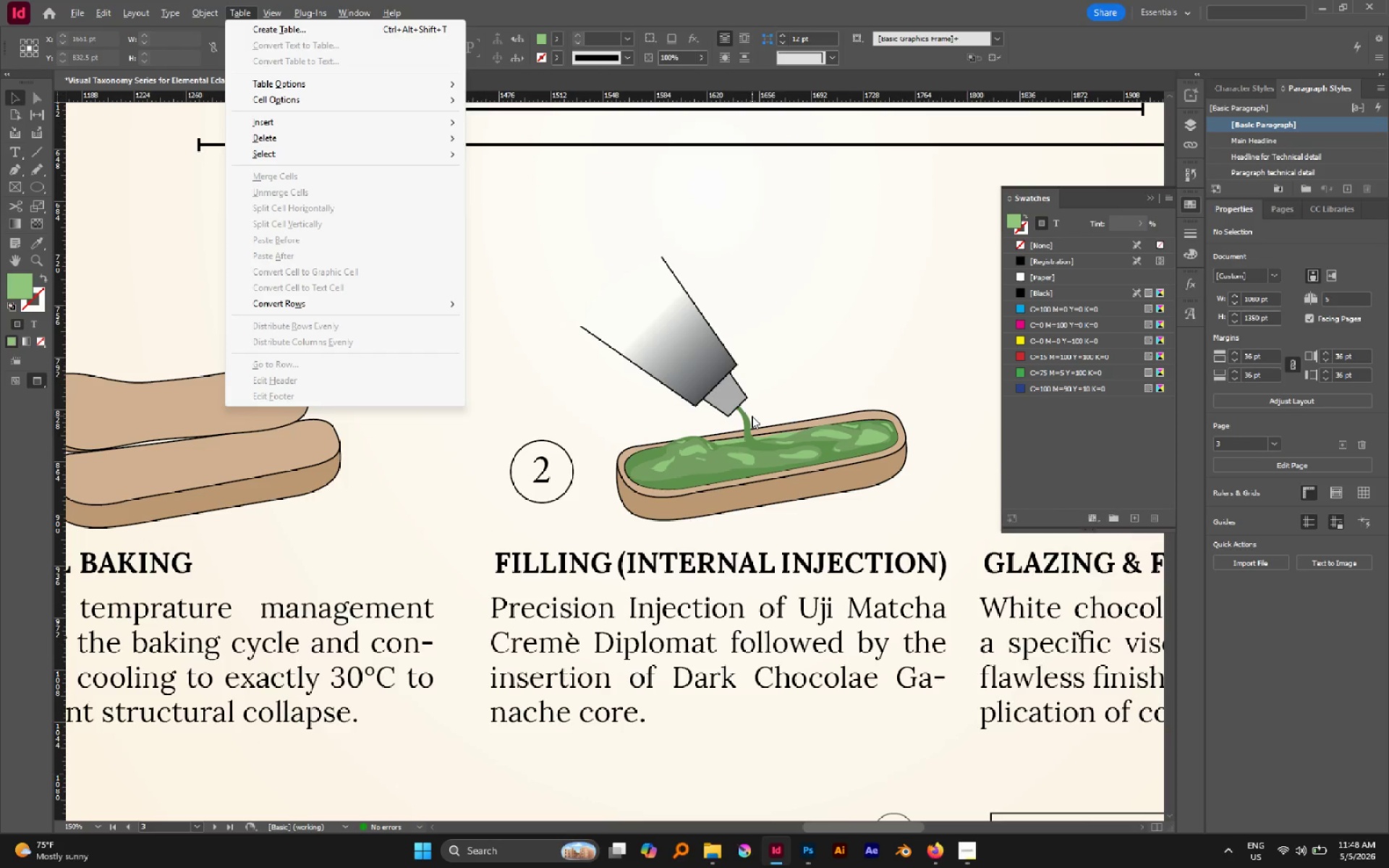 
key(A)
 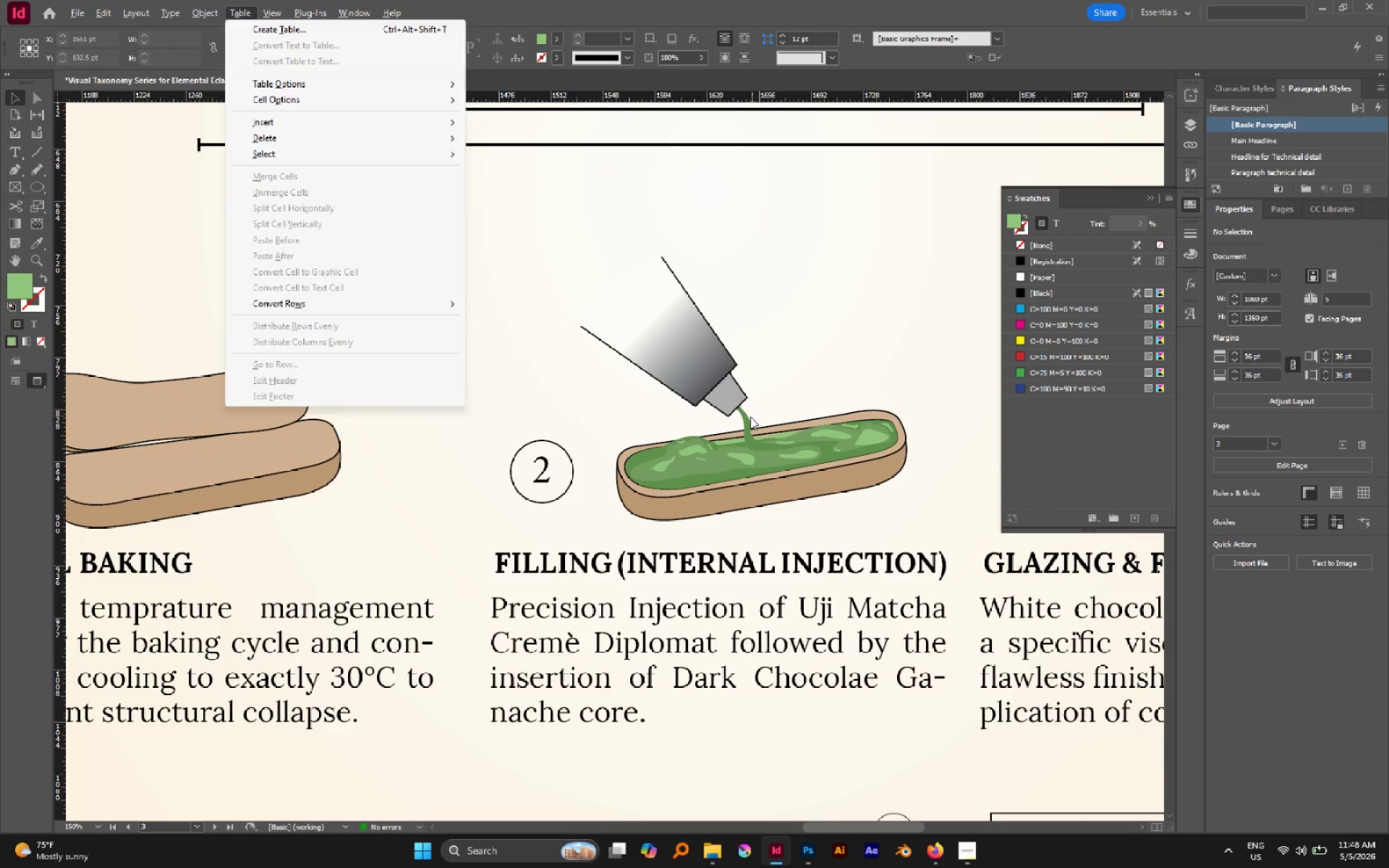 
scroll: coordinate [749, 415], scroll_direction: up, amount: 3.0
 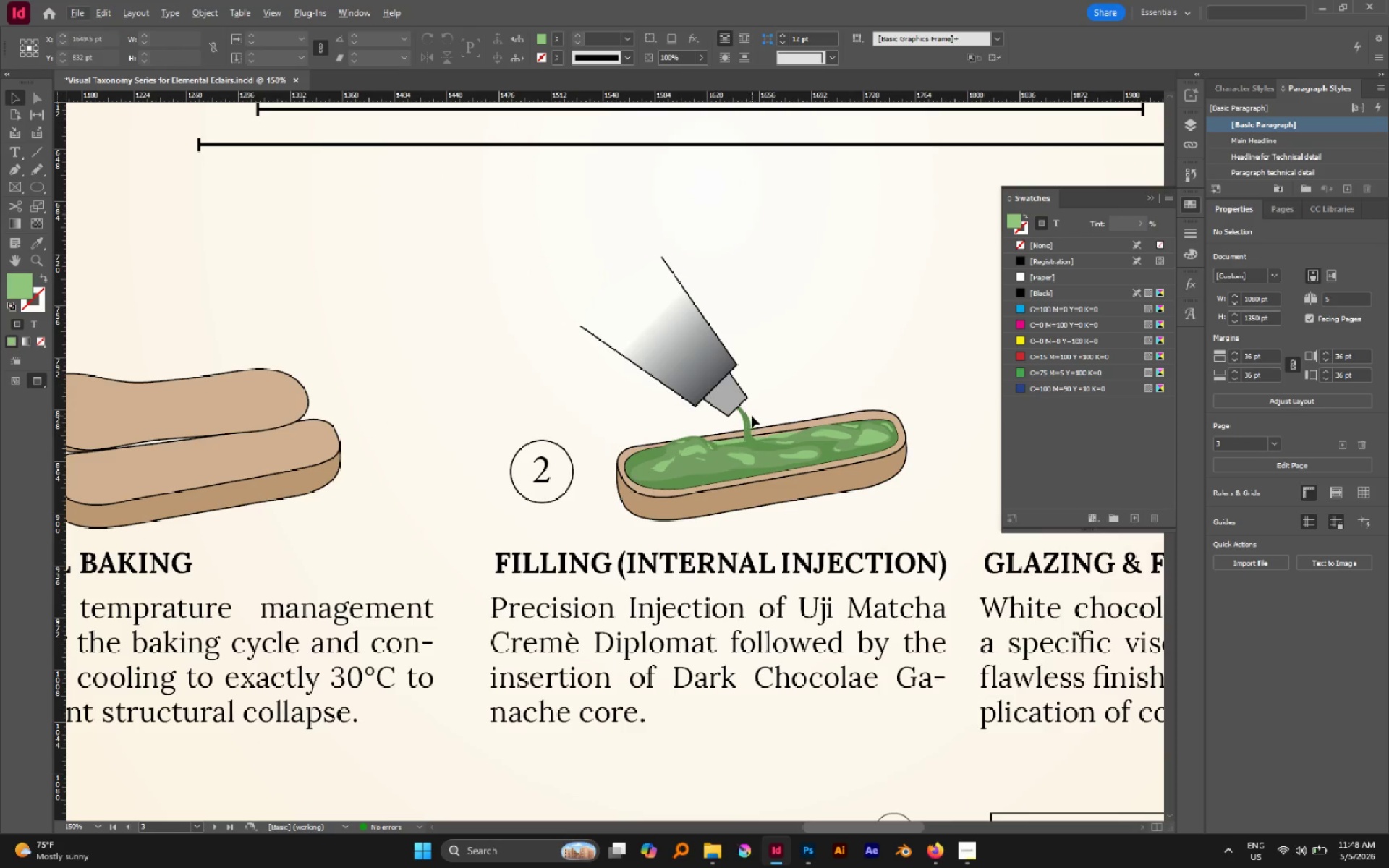 
left_click([750, 417])
 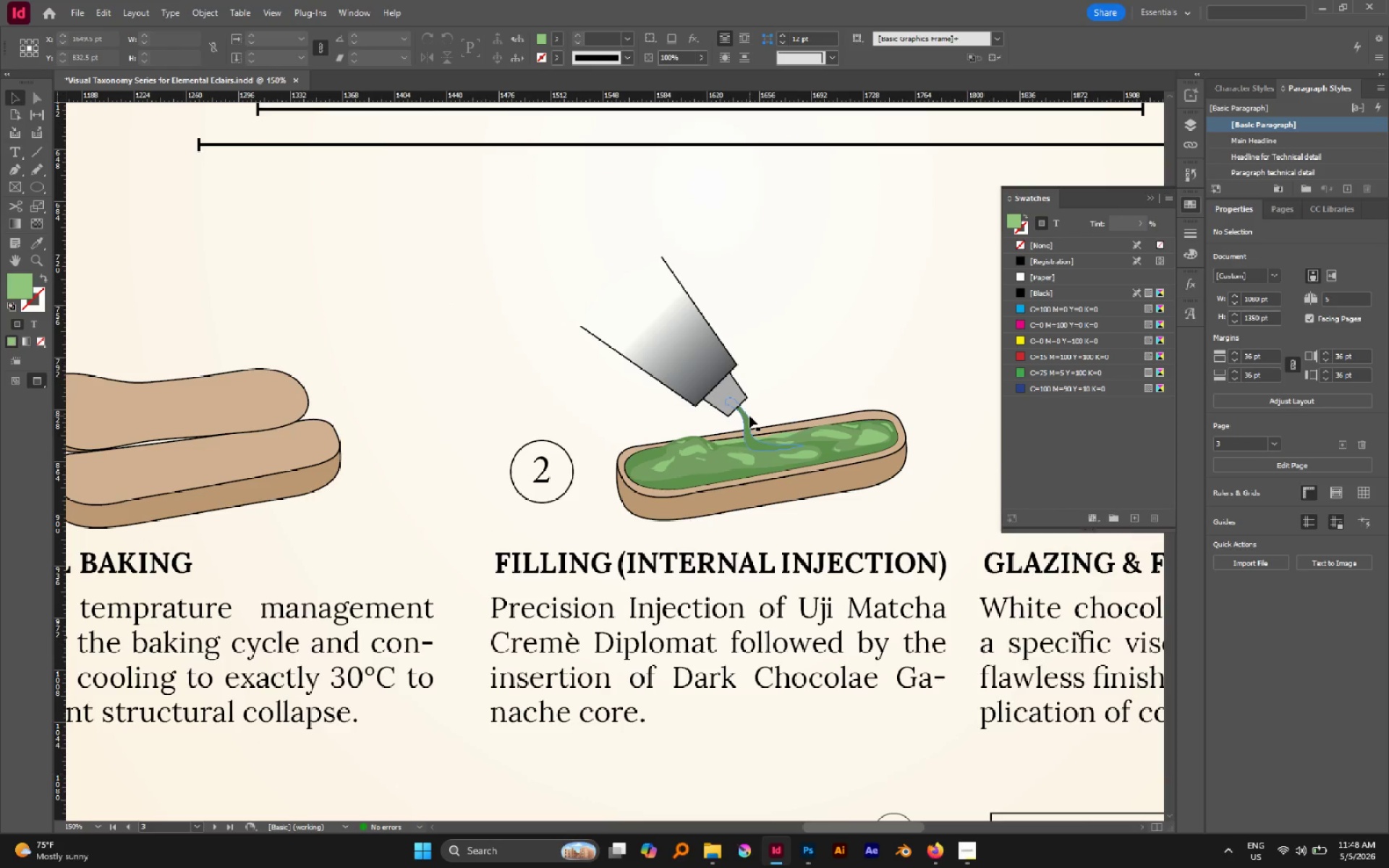 
hold_key(key=AltLeft, duration=0.7)
 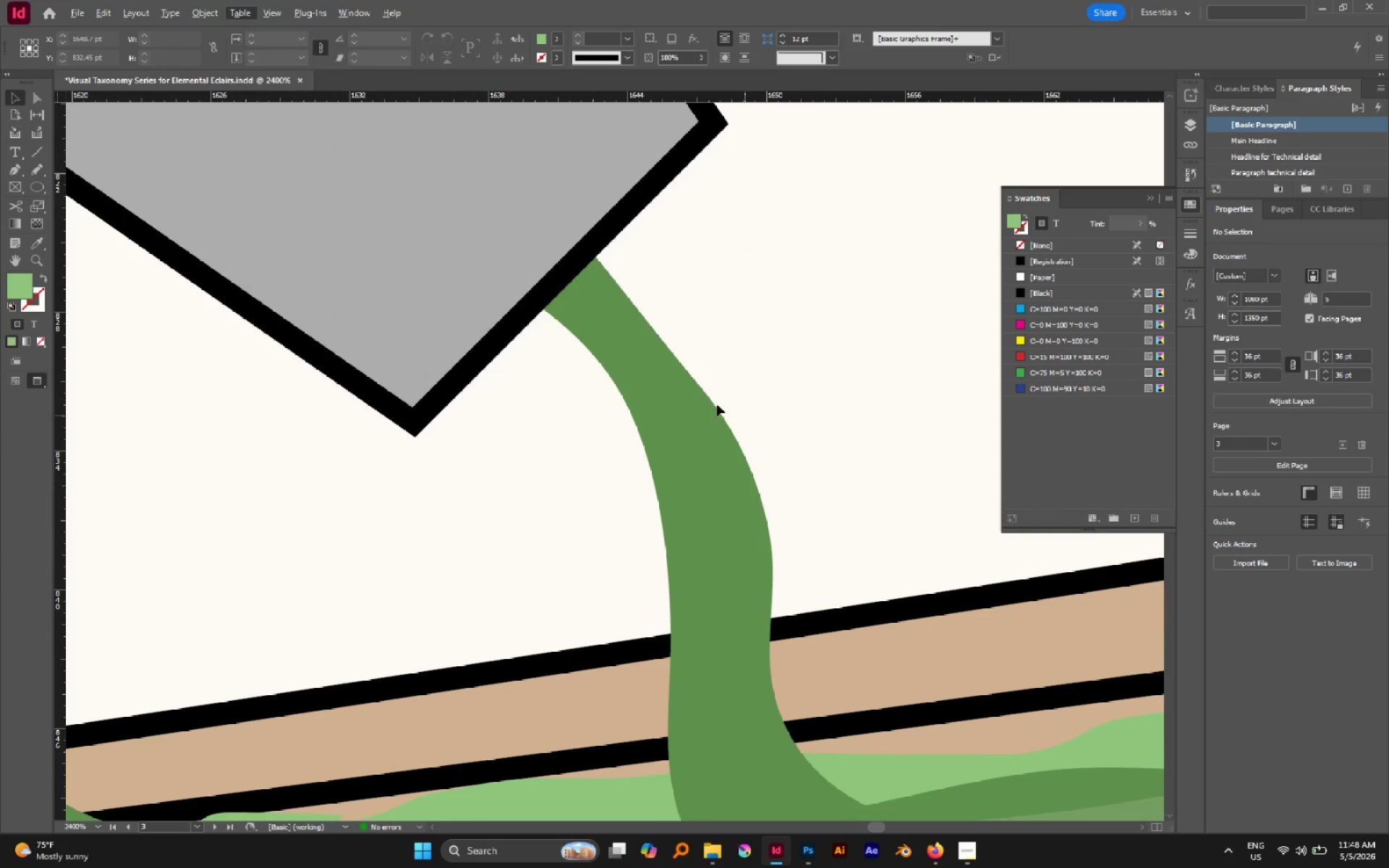 
key(A)
 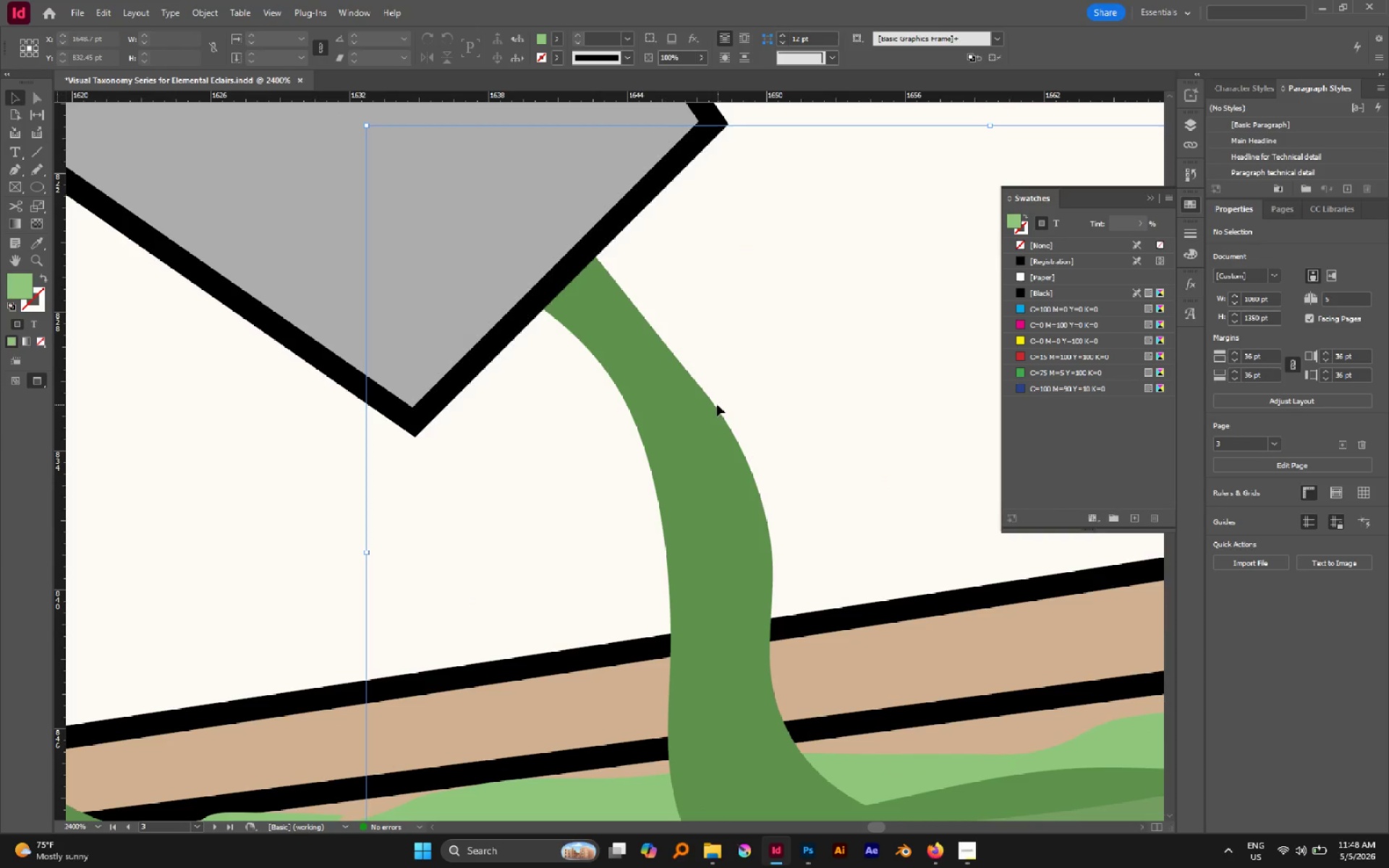 
scroll: coordinate [749, 416], scroll_direction: up, amount: 8.0
 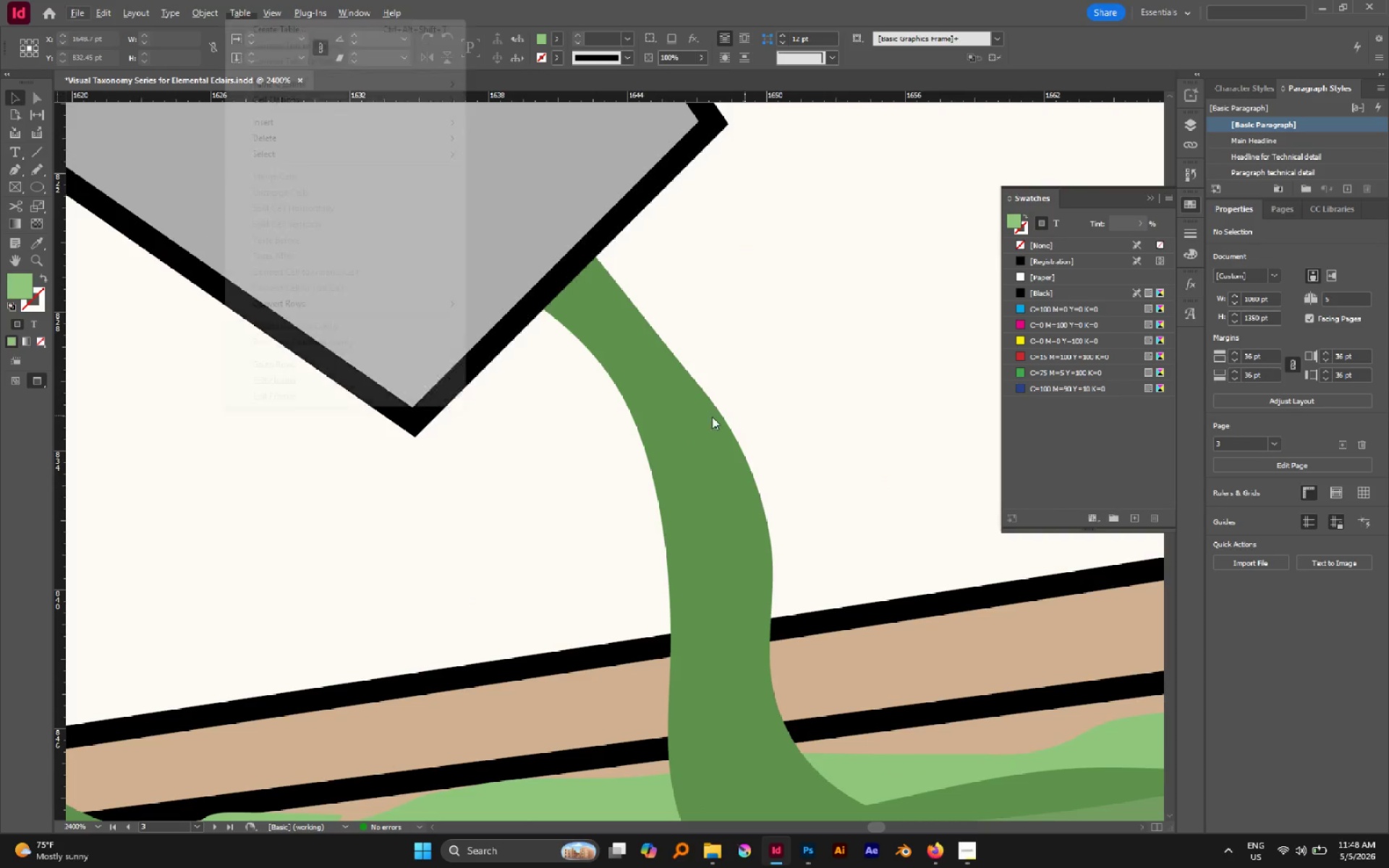 
double_click([716, 405])
 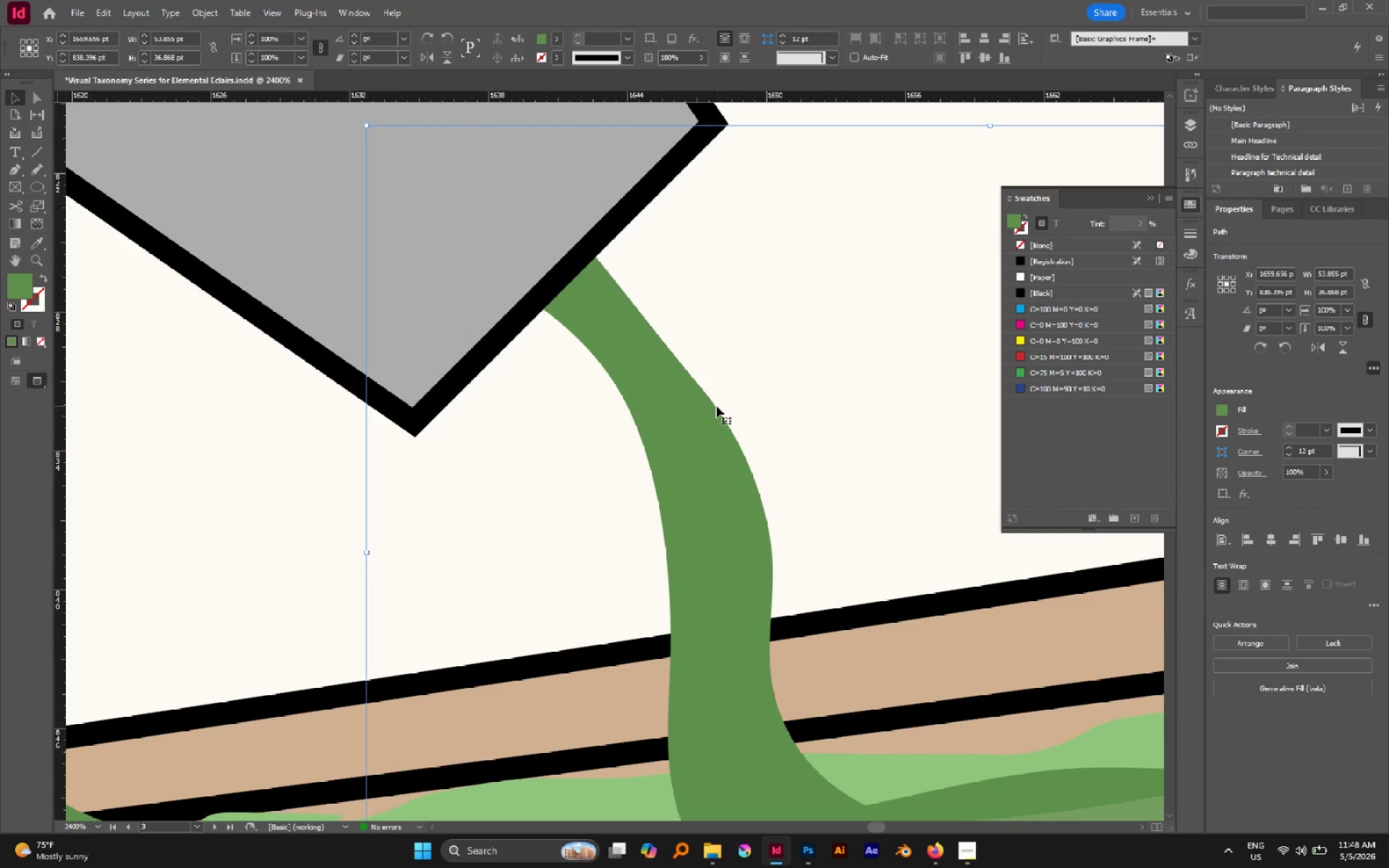 
key(A)
 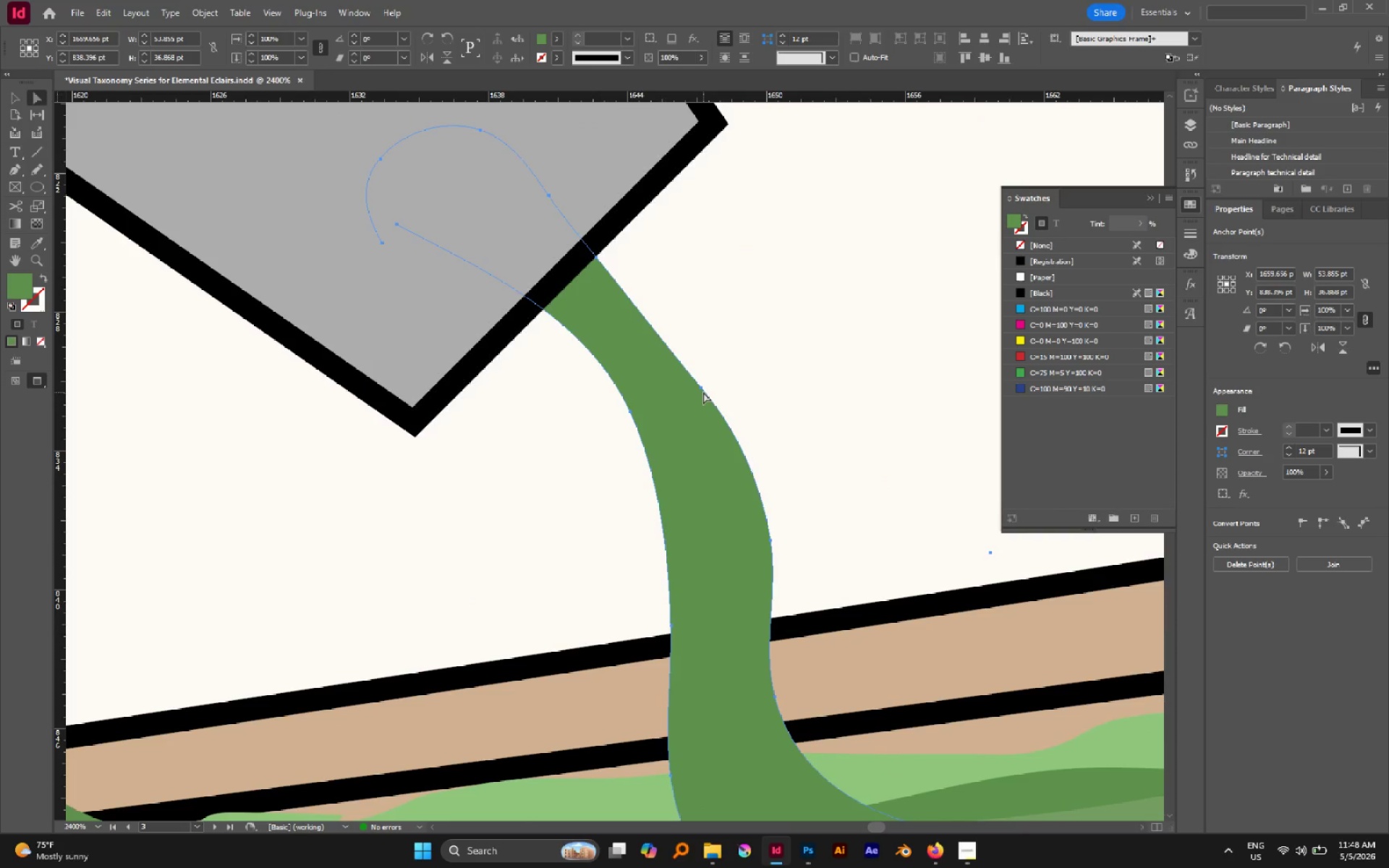 
left_click([701, 389])
 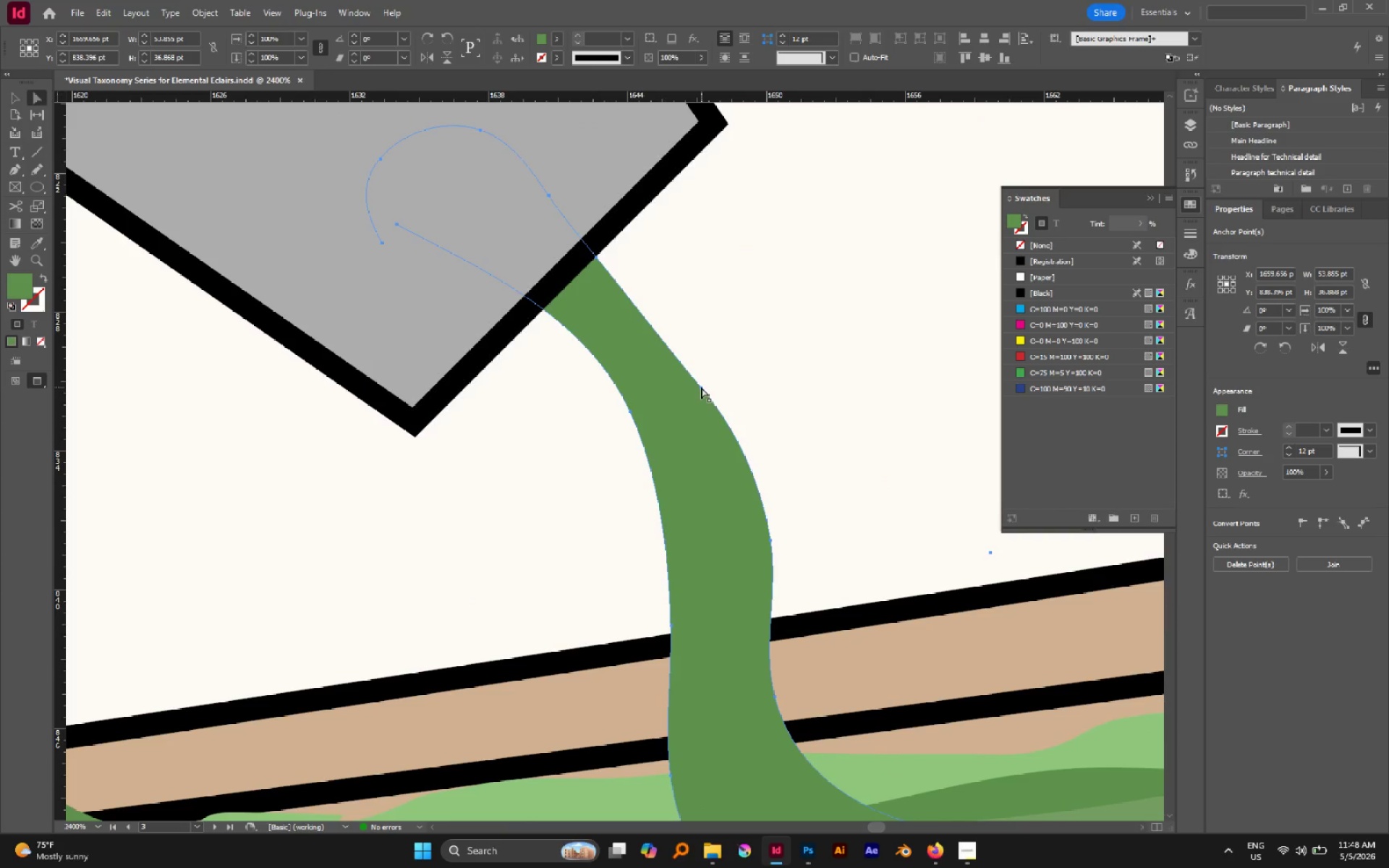 
left_click_drag(start_coordinate=[701, 387], to_coordinate=[744, 346])
 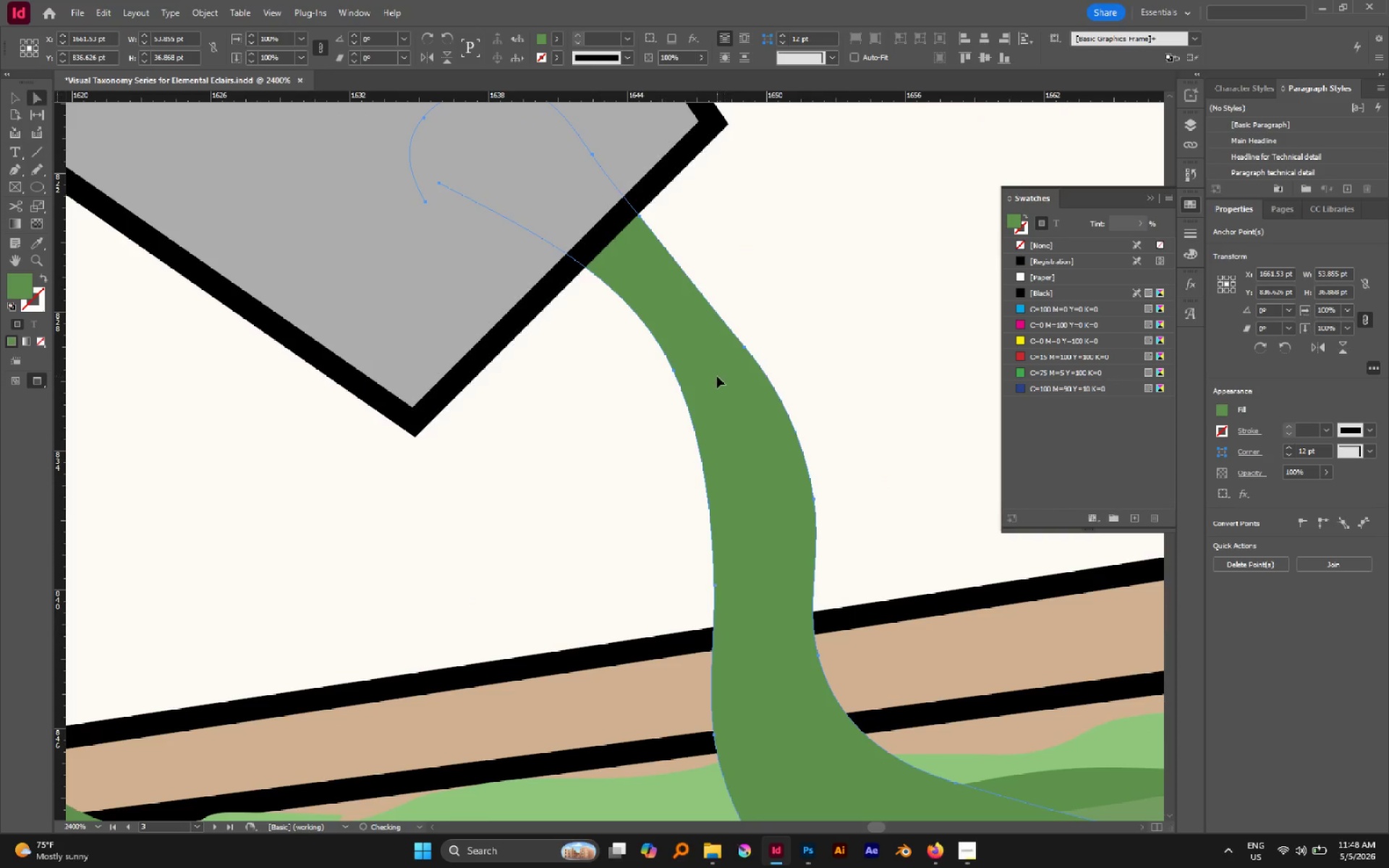 
key(Control+Z)
 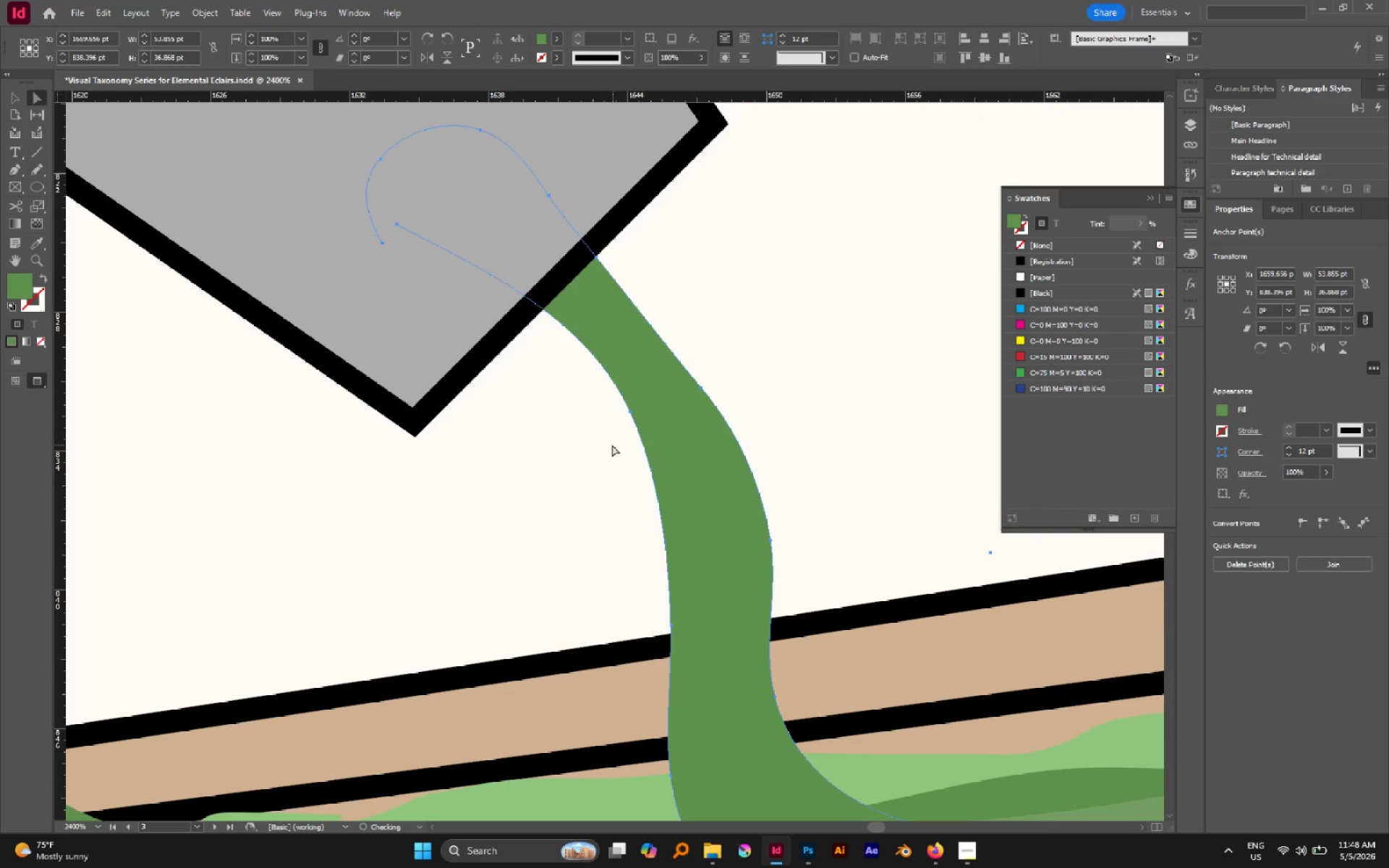 
left_click([612, 445])
 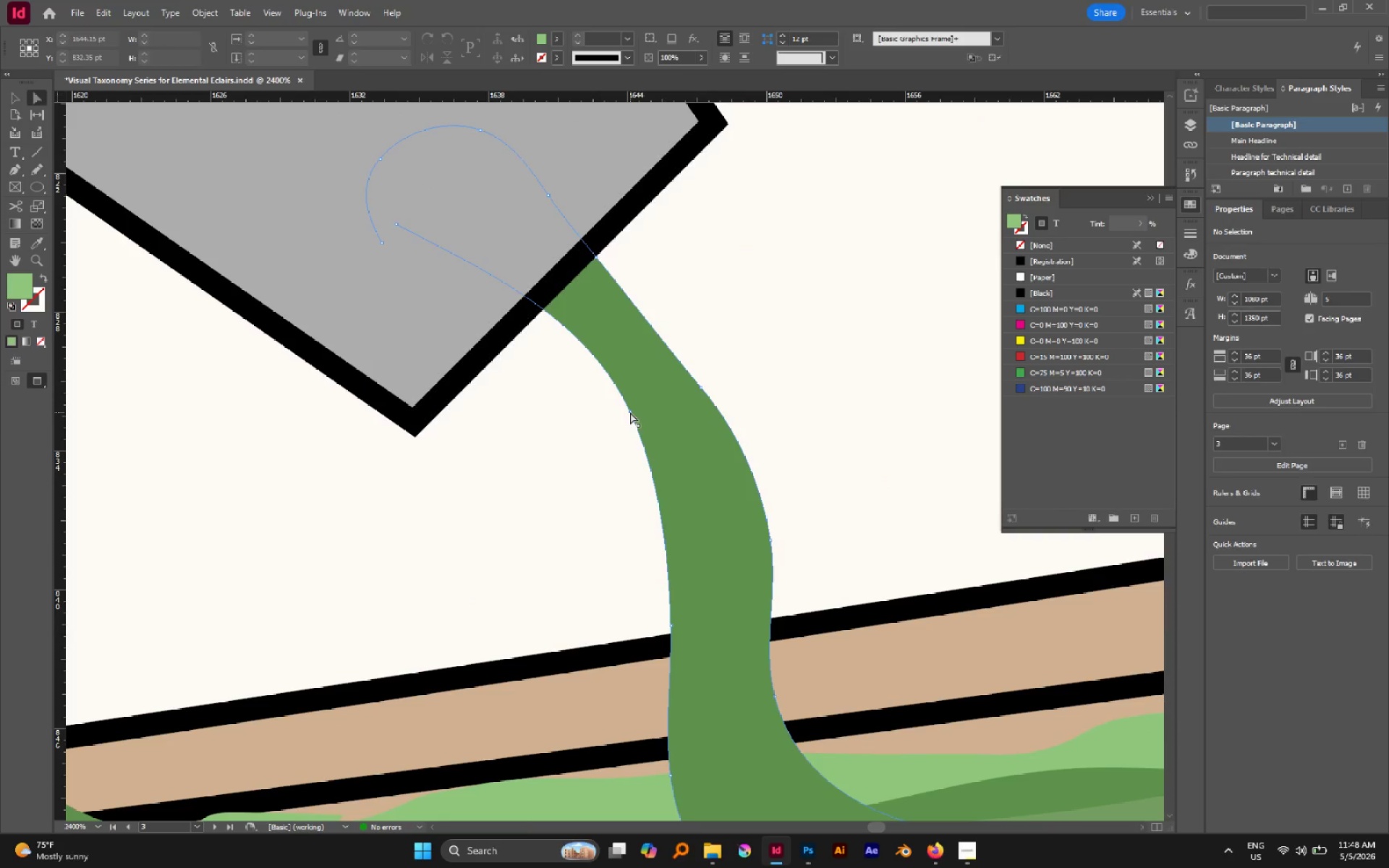 
double_click([630, 410])
 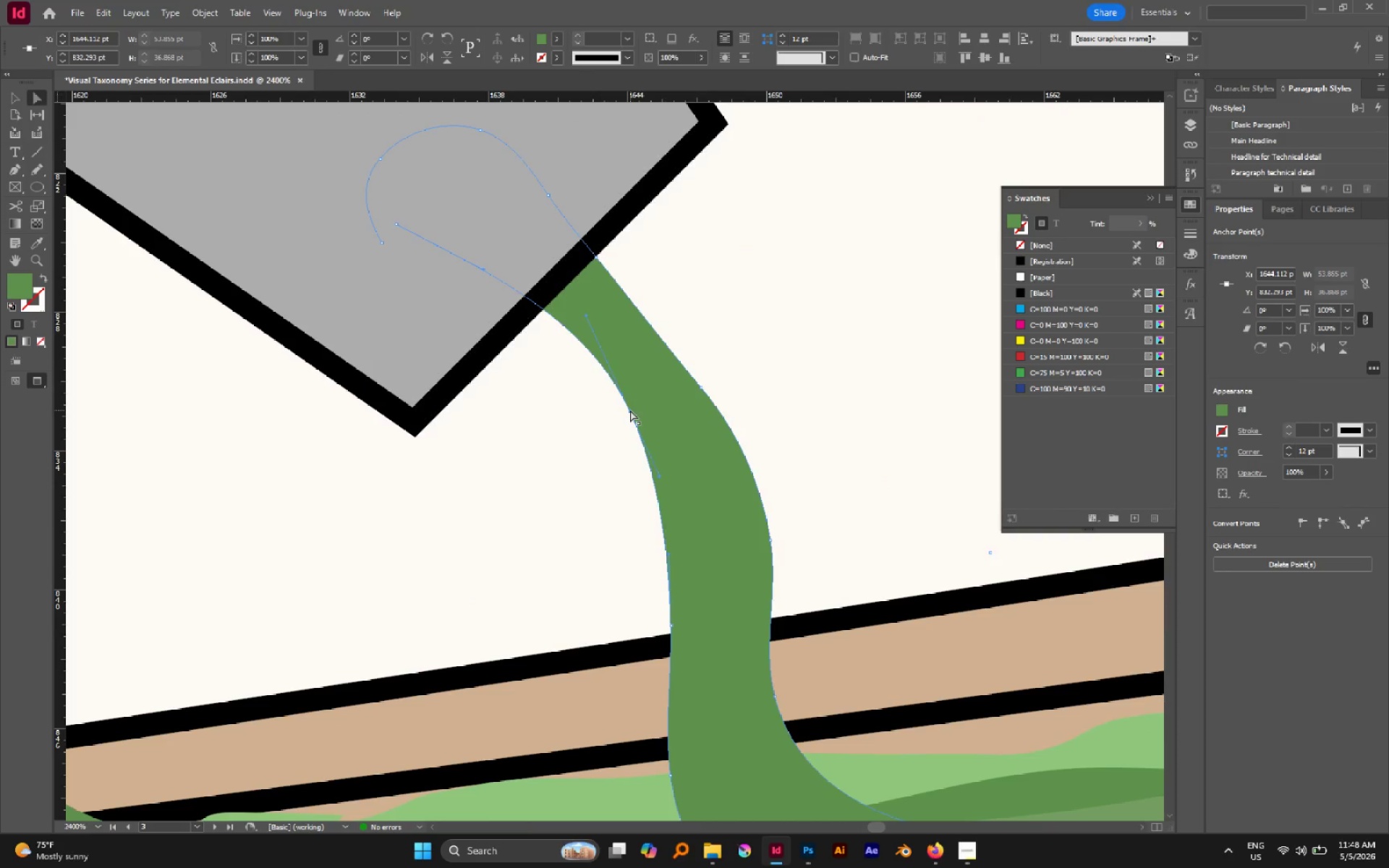 
left_click_drag(start_coordinate=[629, 410], to_coordinate=[631, 445])
 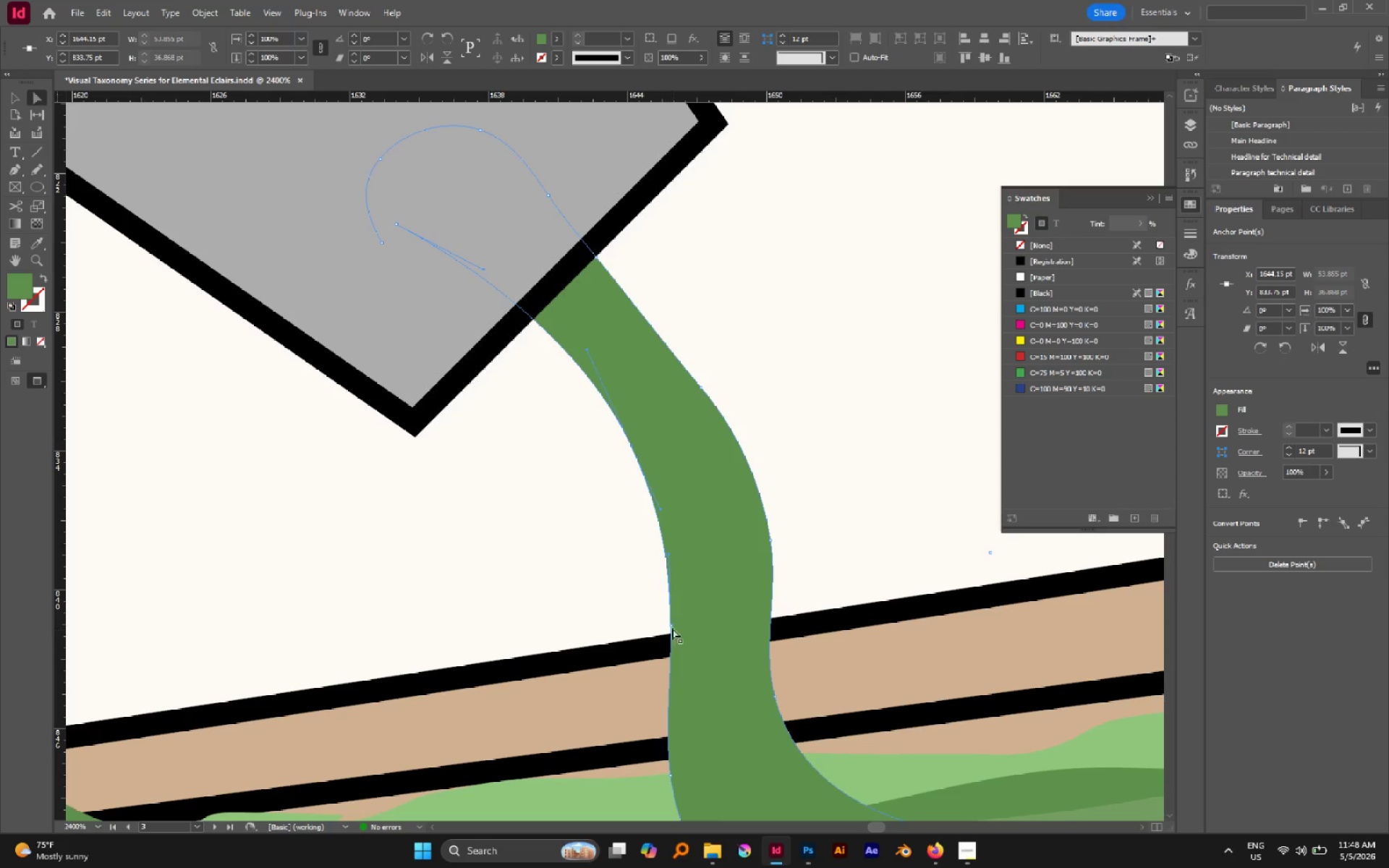 
left_click([671, 624])
 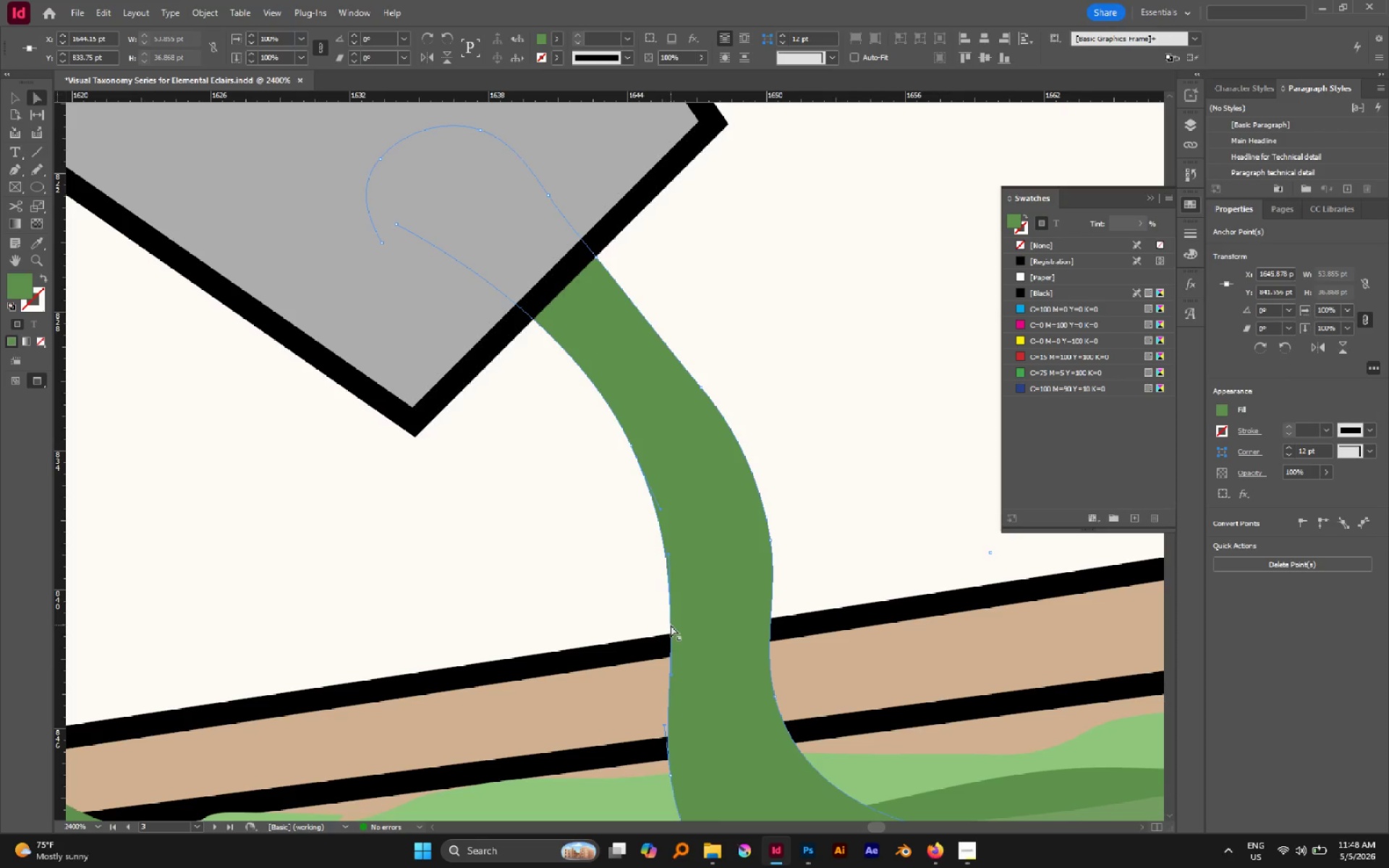 
left_click_drag(start_coordinate=[671, 626], to_coordinate=[655, 614])
 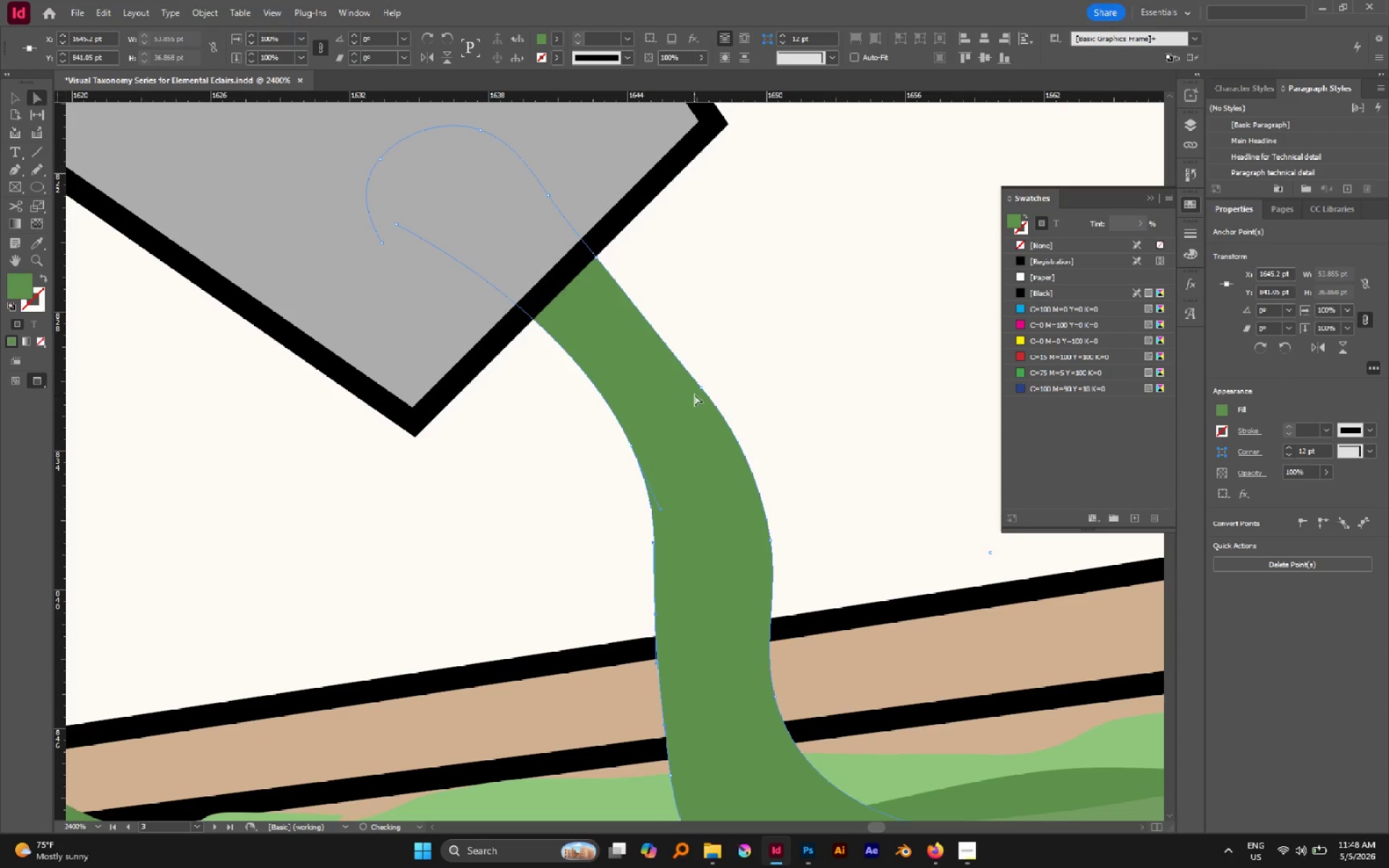 
left_click([698, 388])
 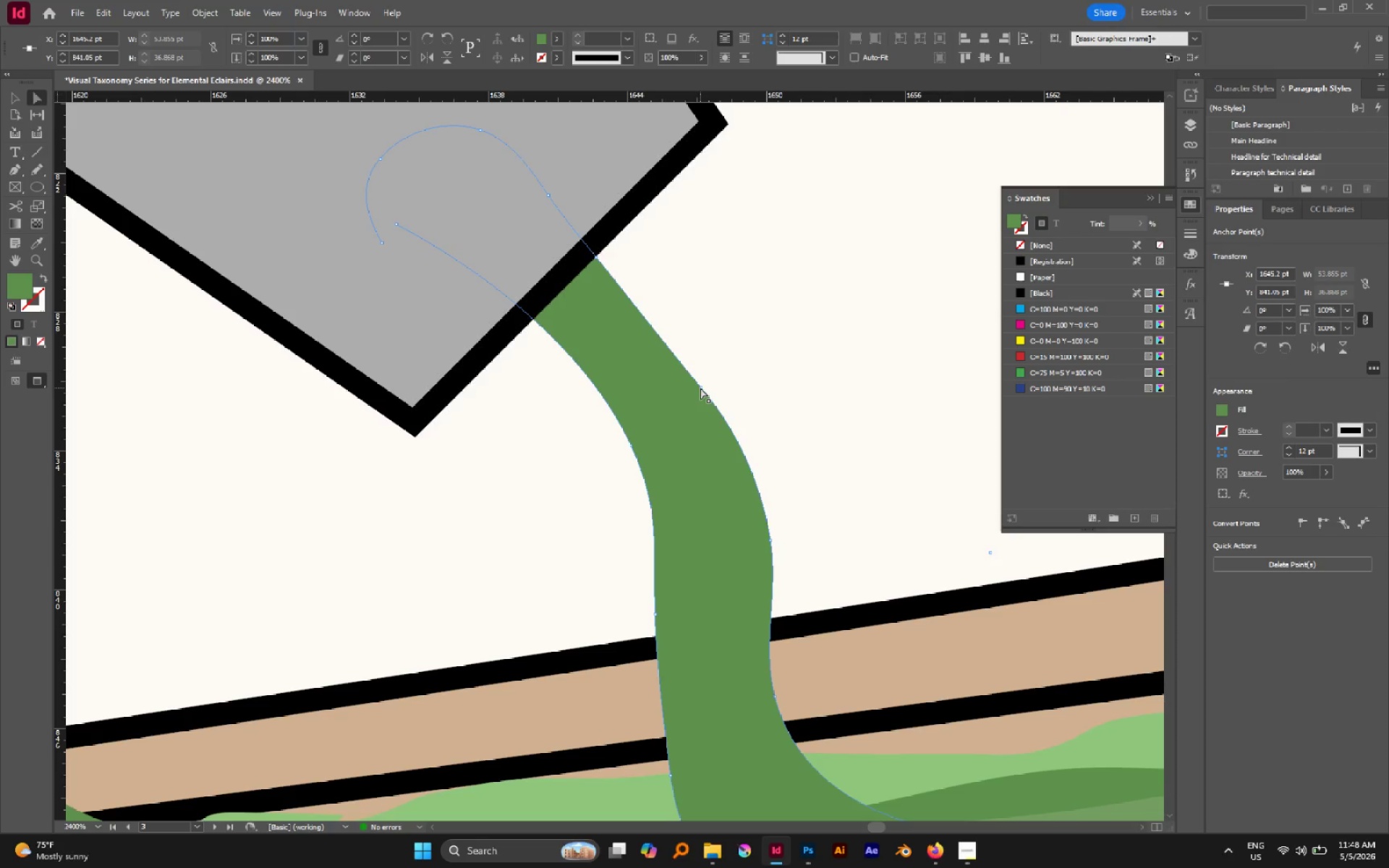 
left_click_drag(start_coordinate=[700, 388], to_coordinate=[699, 359])
 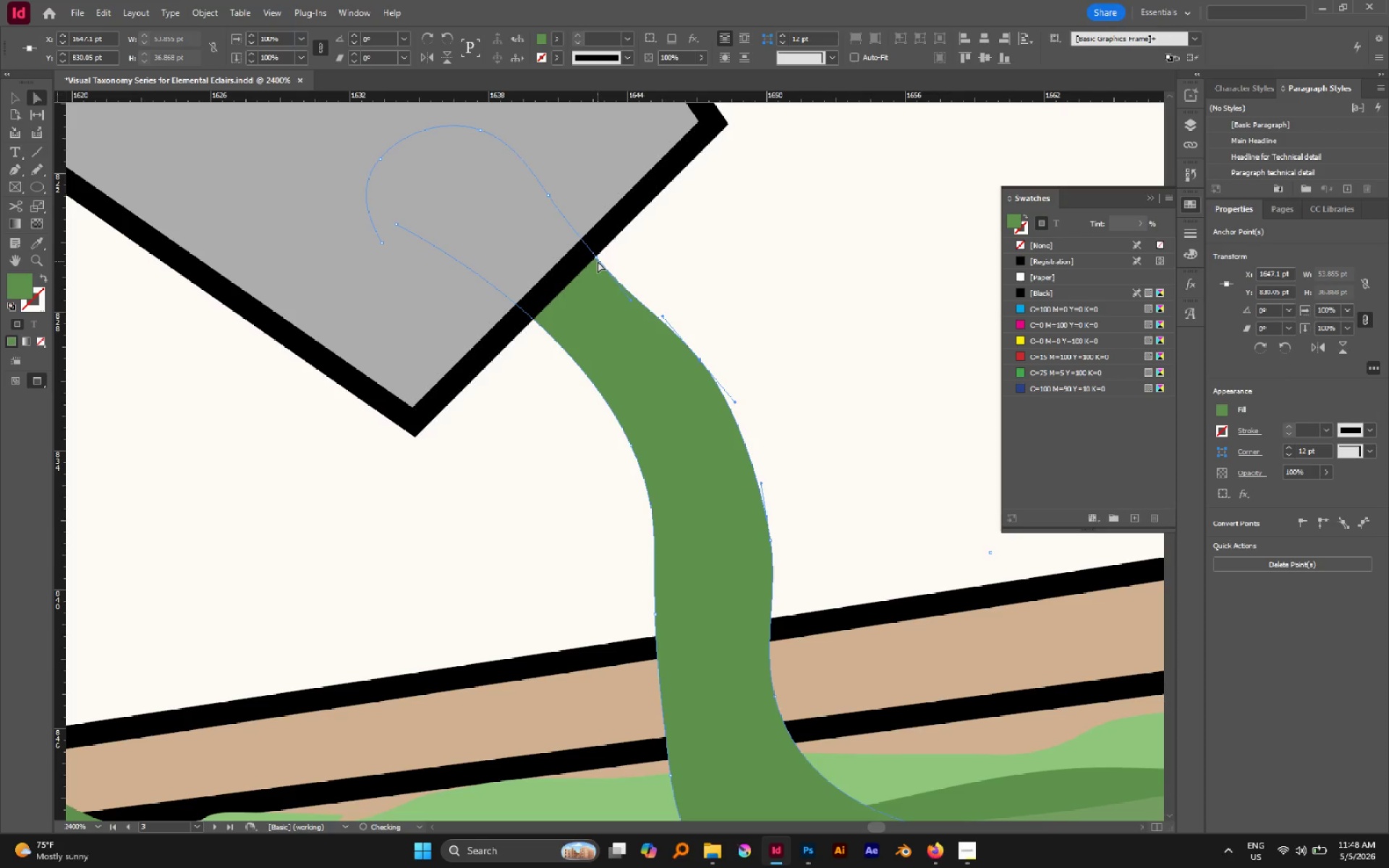 
left_click([597, 258])
 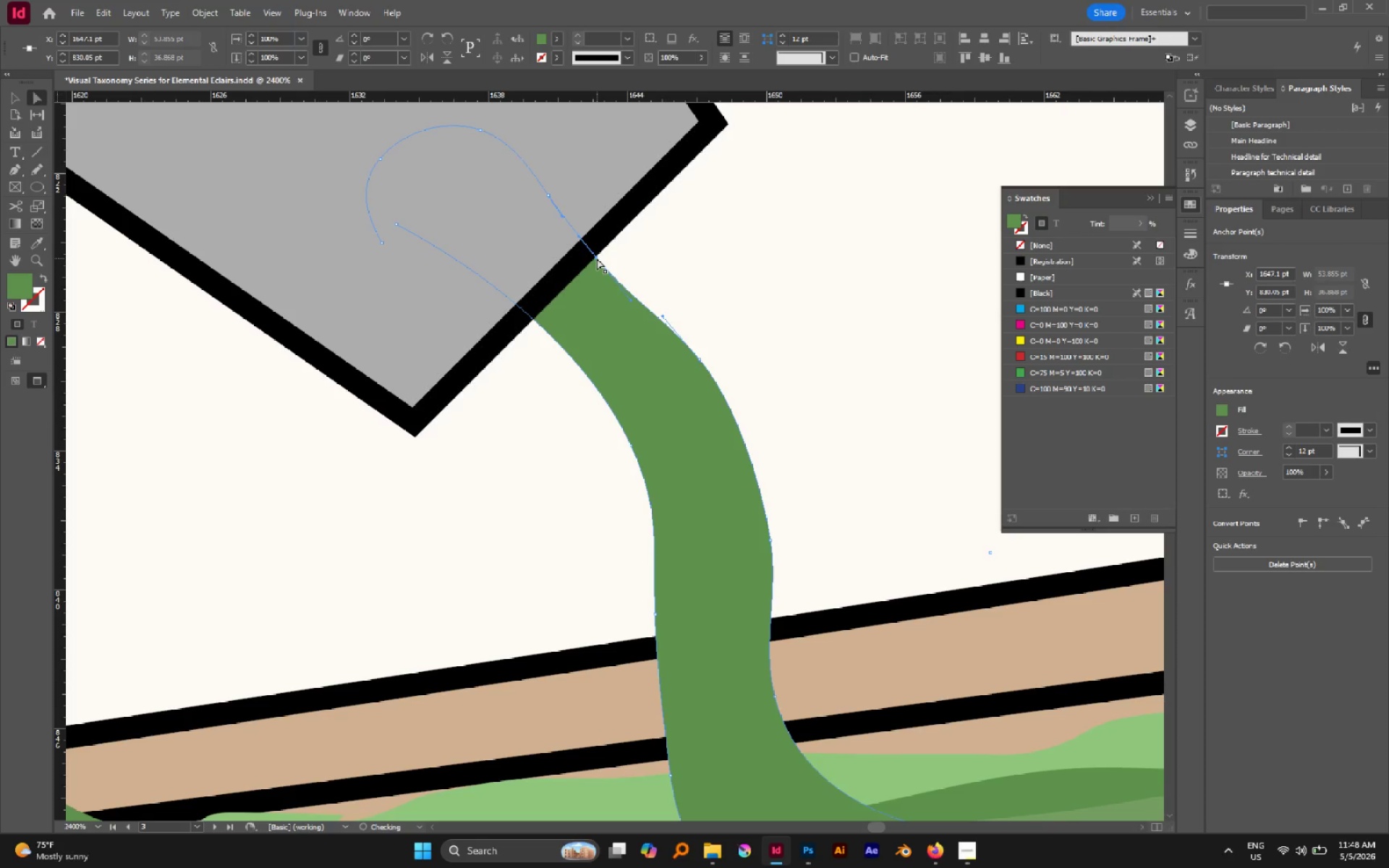 
left_click_drag(start_coordinate=[597, 258], to_coordinate=[611, 218])
 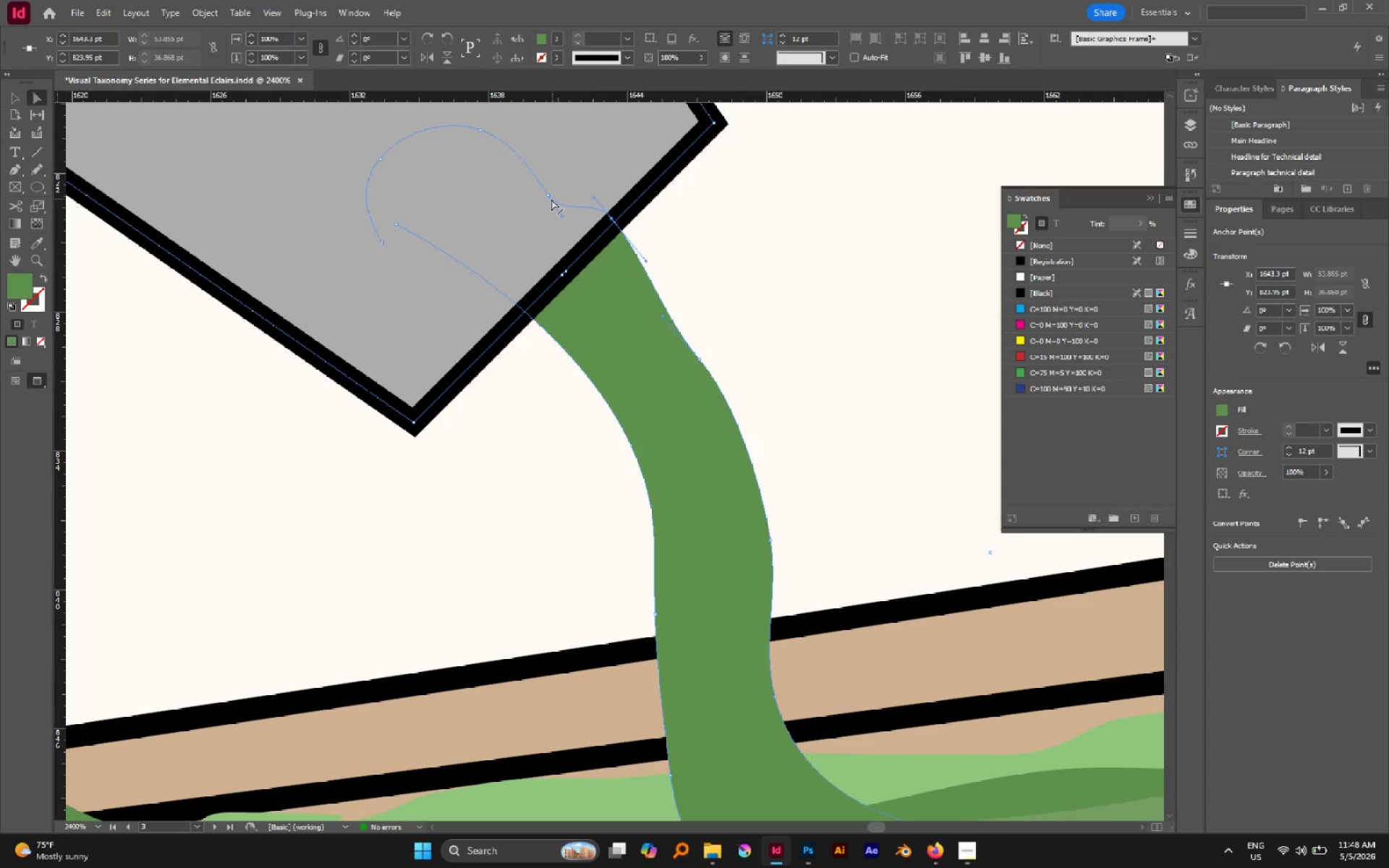 
left_click_drag(start_coordinate=[548, 195], to_coordinate=[567, 148])
 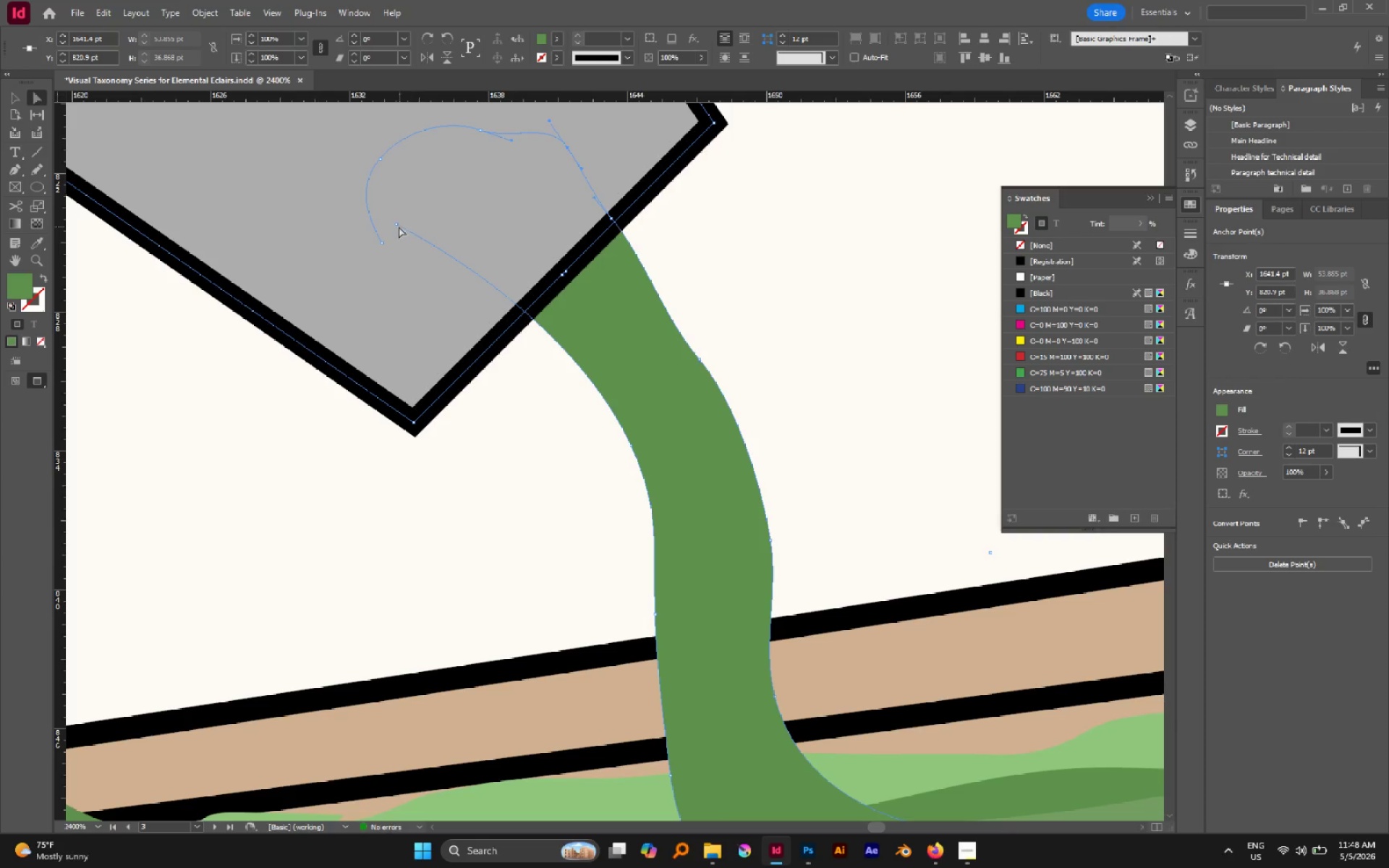 
left_click([399, 226])
 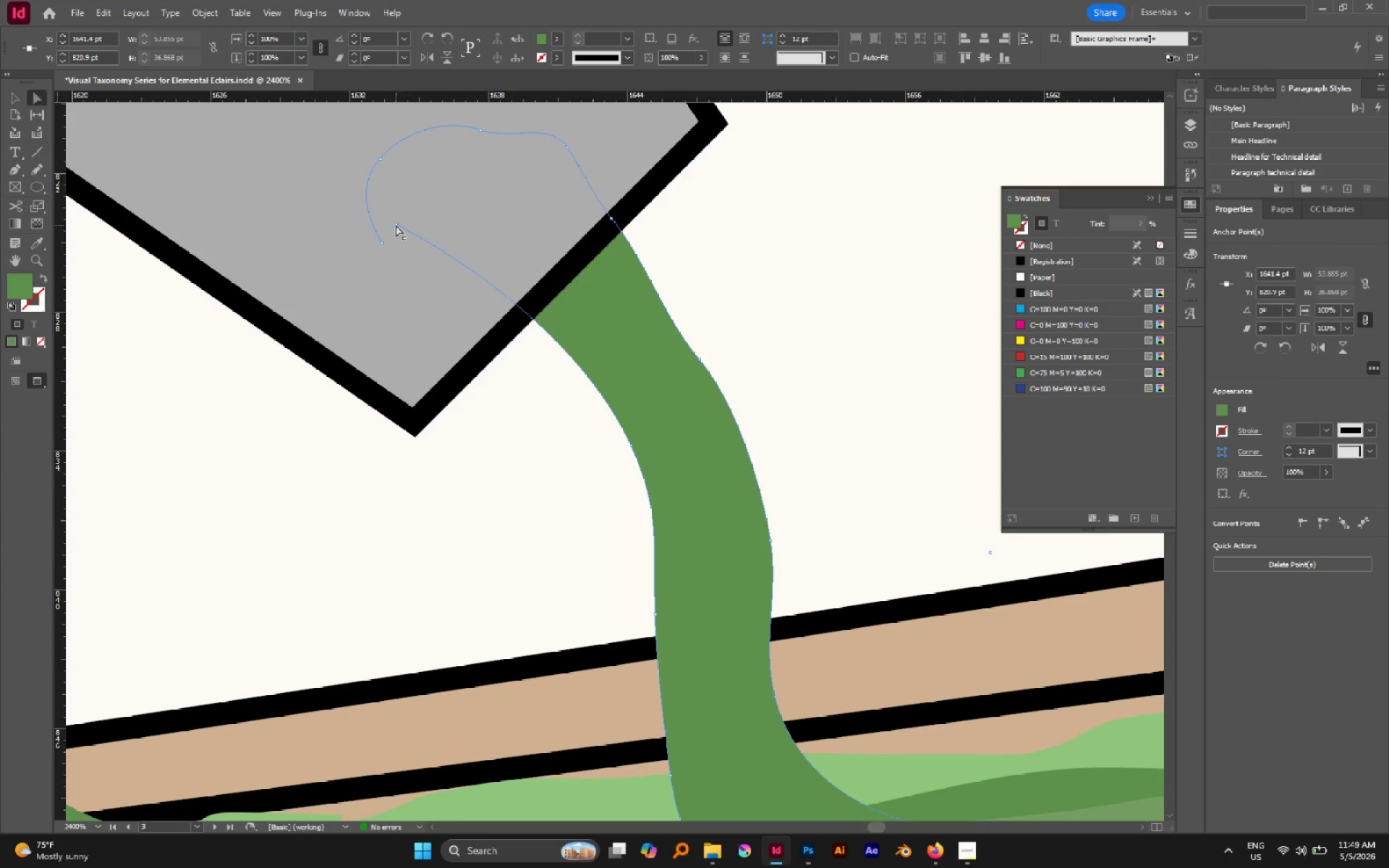 
left_click_drag(start_coordinate=[396, 225], to_coordinate=[406, 260])
 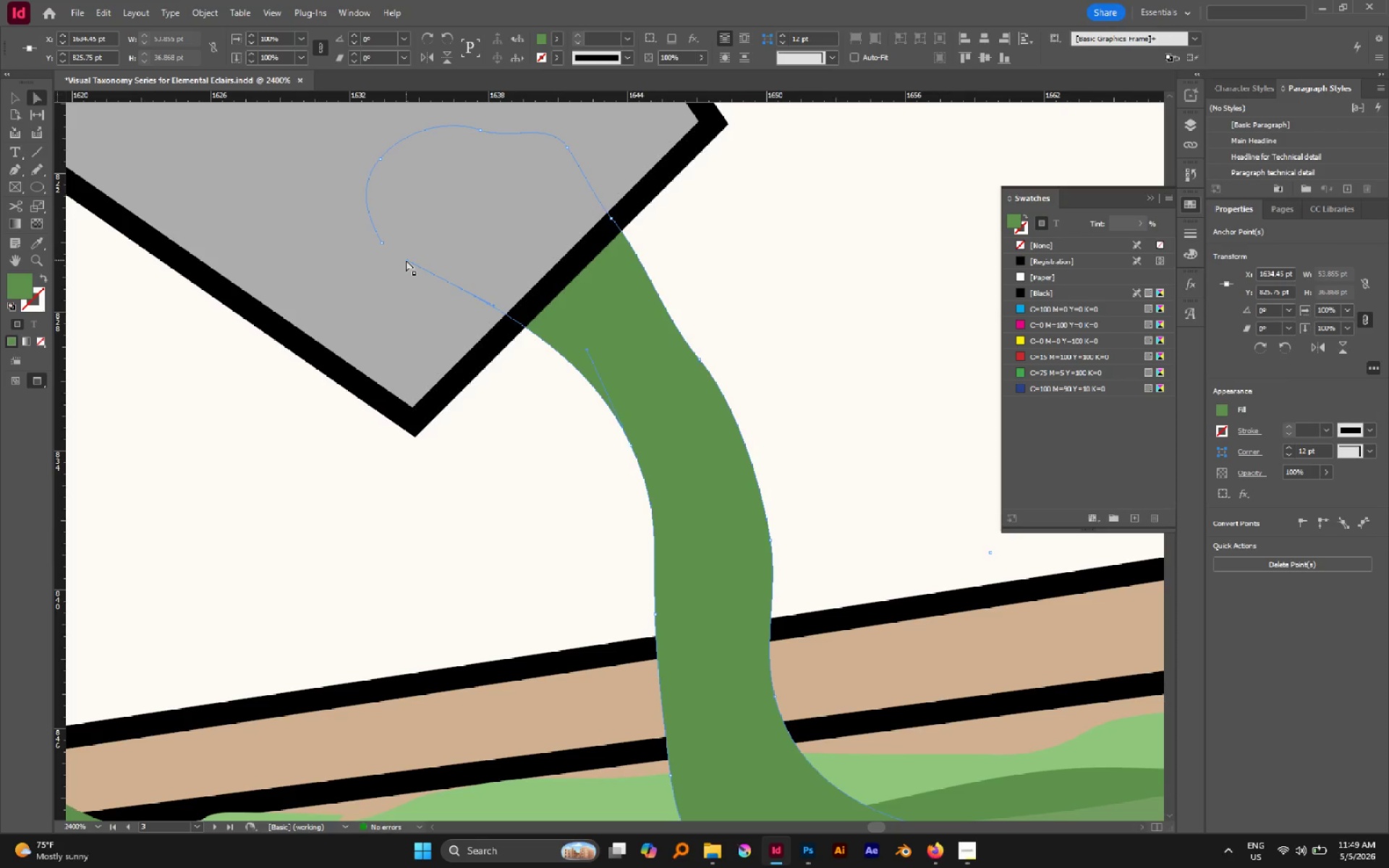 
key(P)
 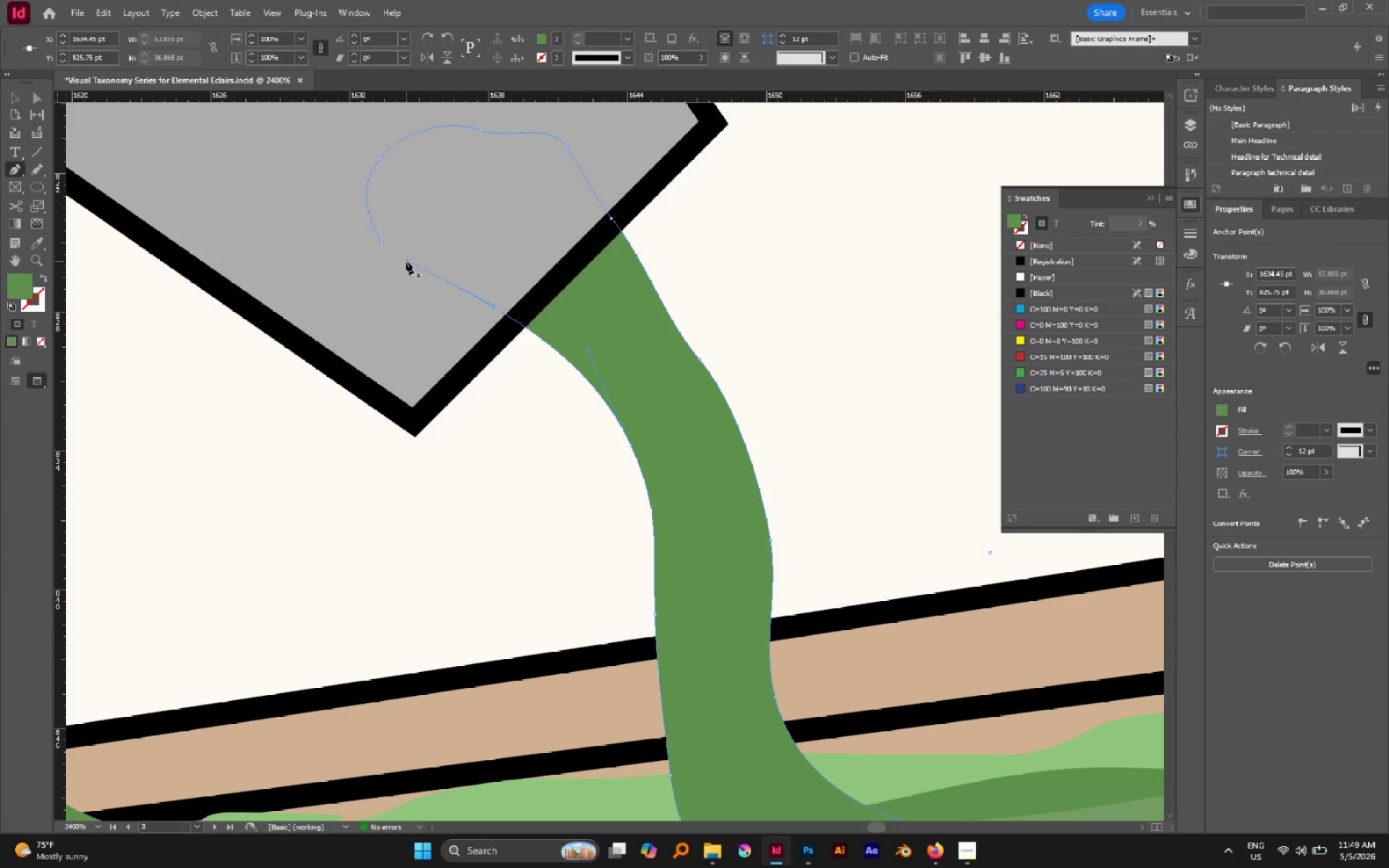 
left_click([406, 261])
 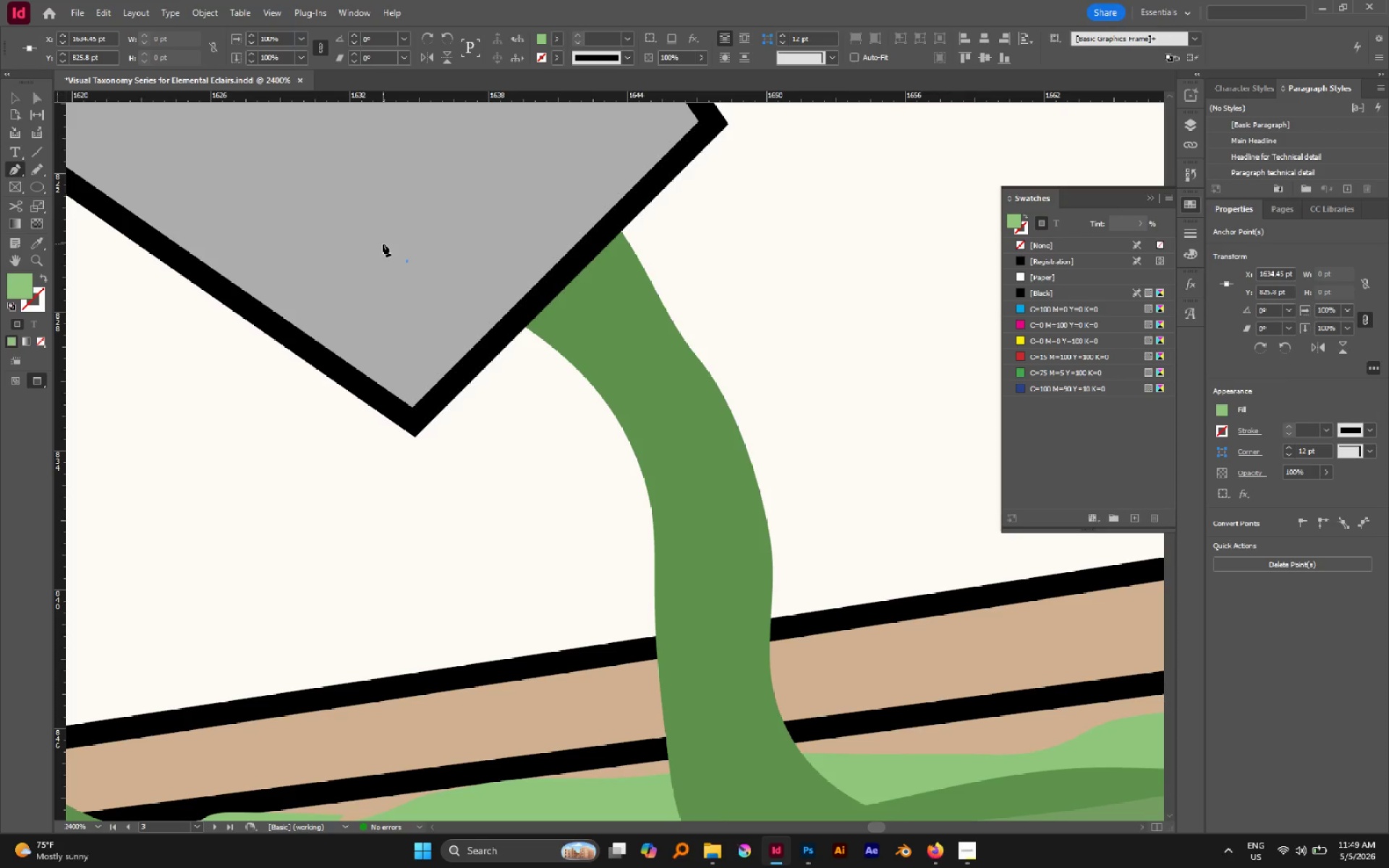 
key(Z)
 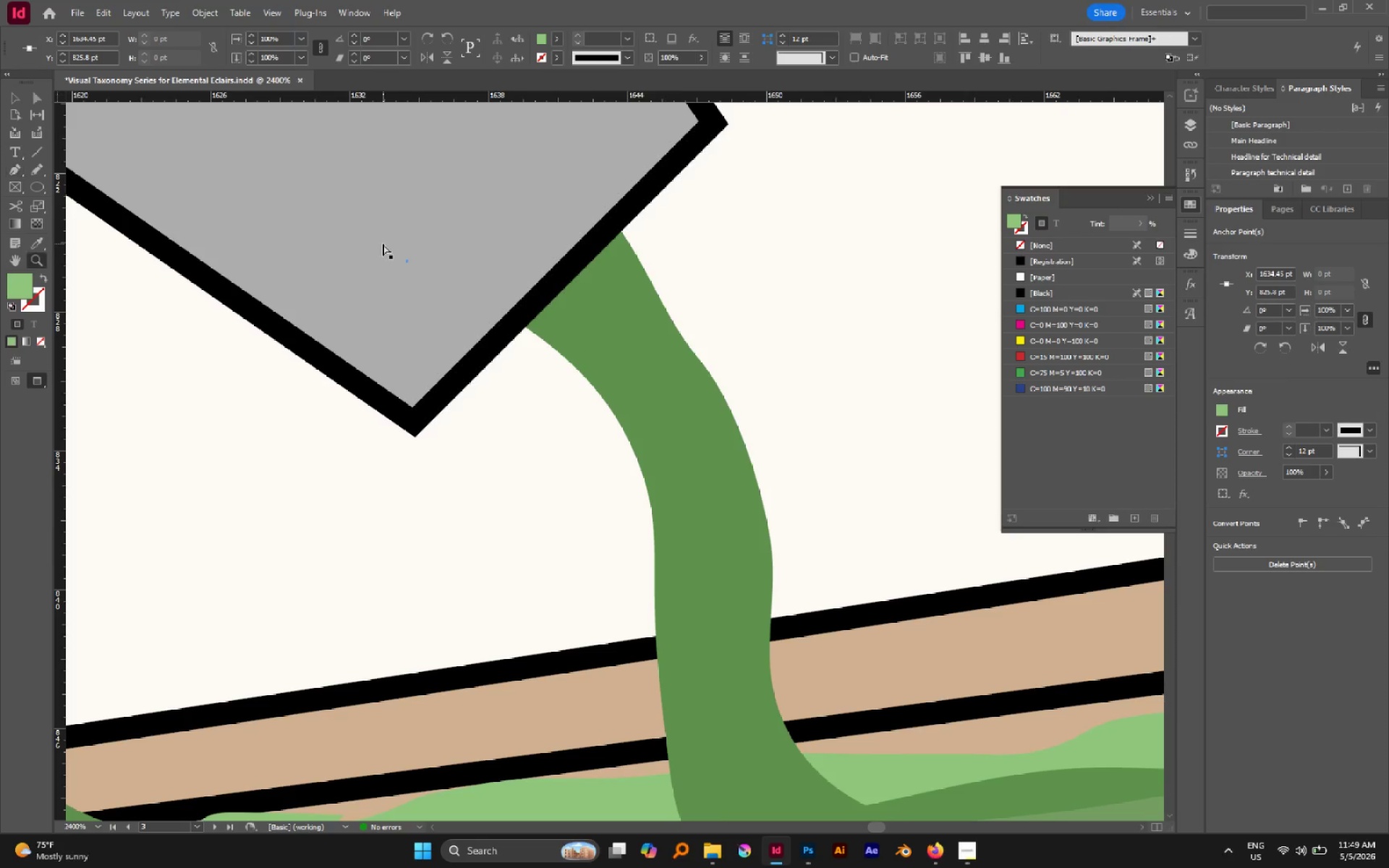 
key(Control+ControlLeft)
 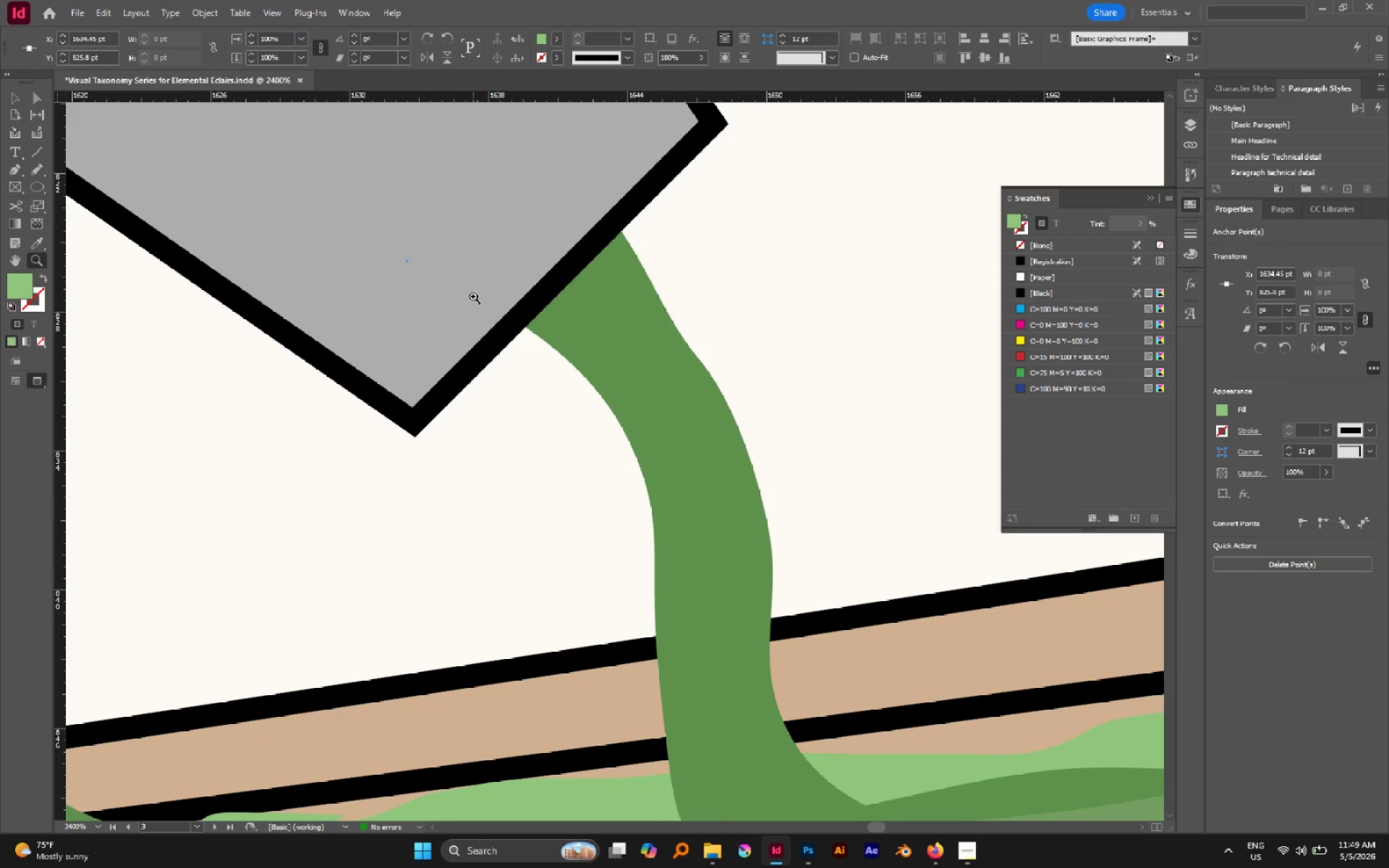 
key(Control+Z)
 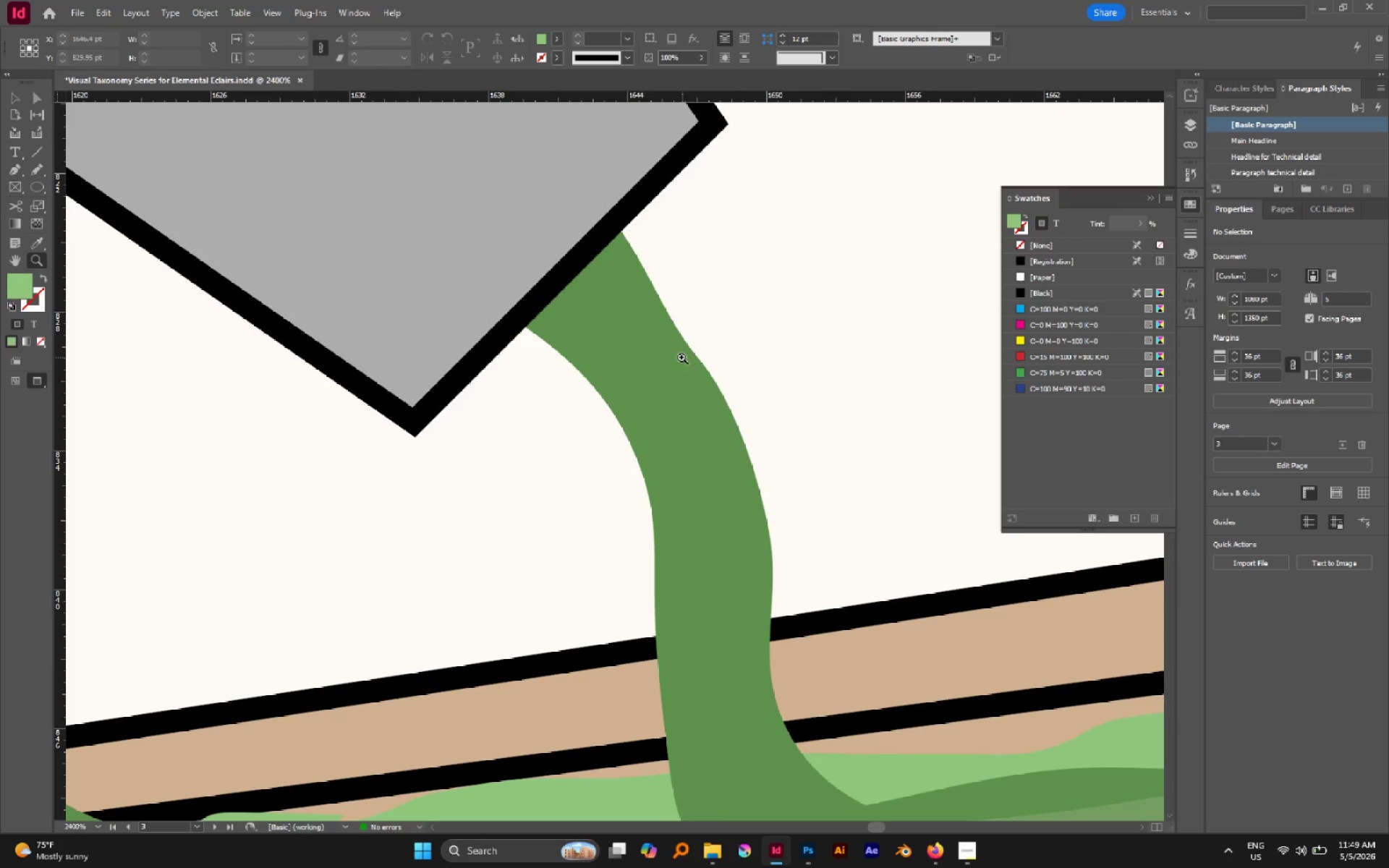 
hold_key(key=ControlLeft, duration=1.01)
left_click([653, 354])
 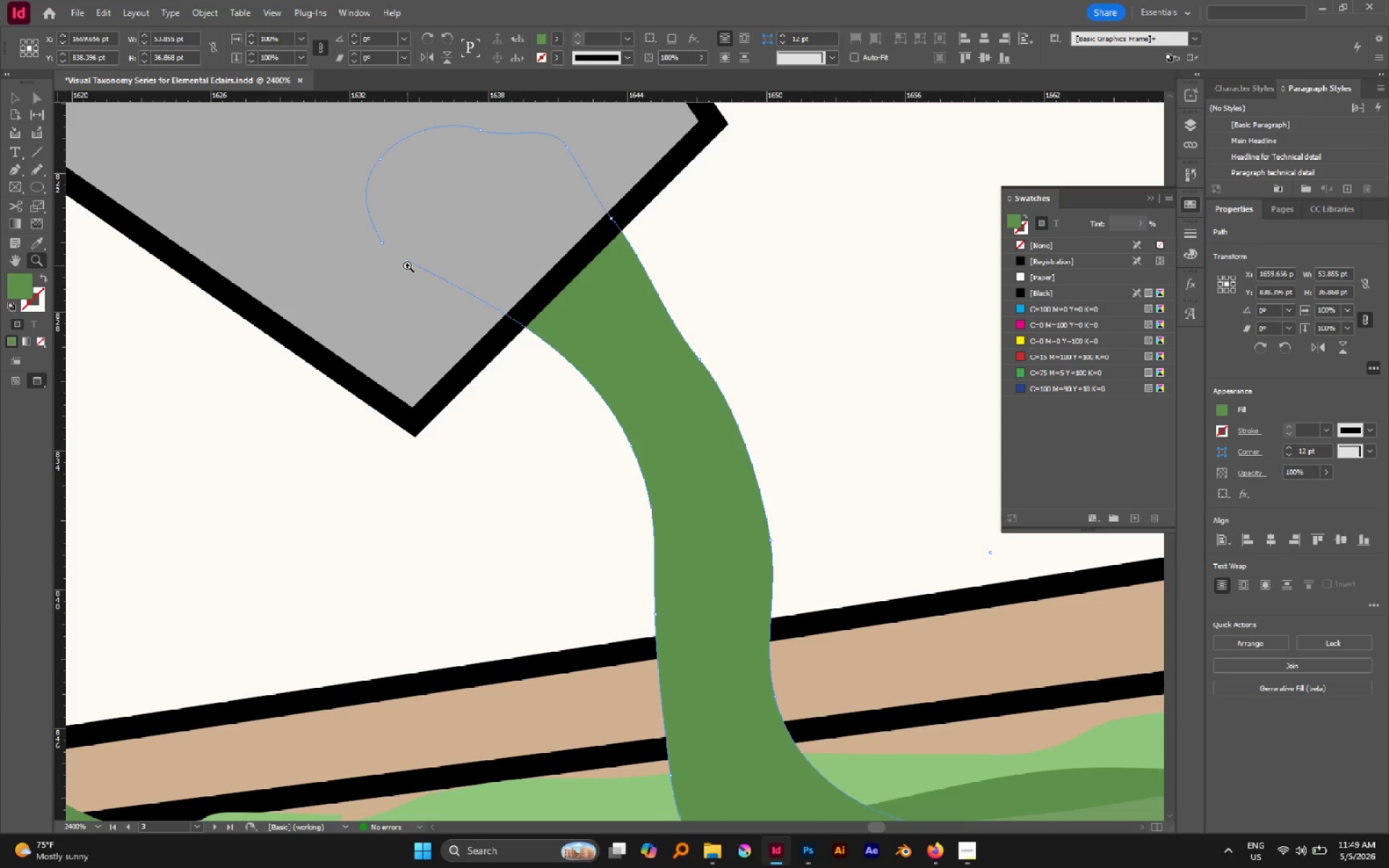 
key(P)
 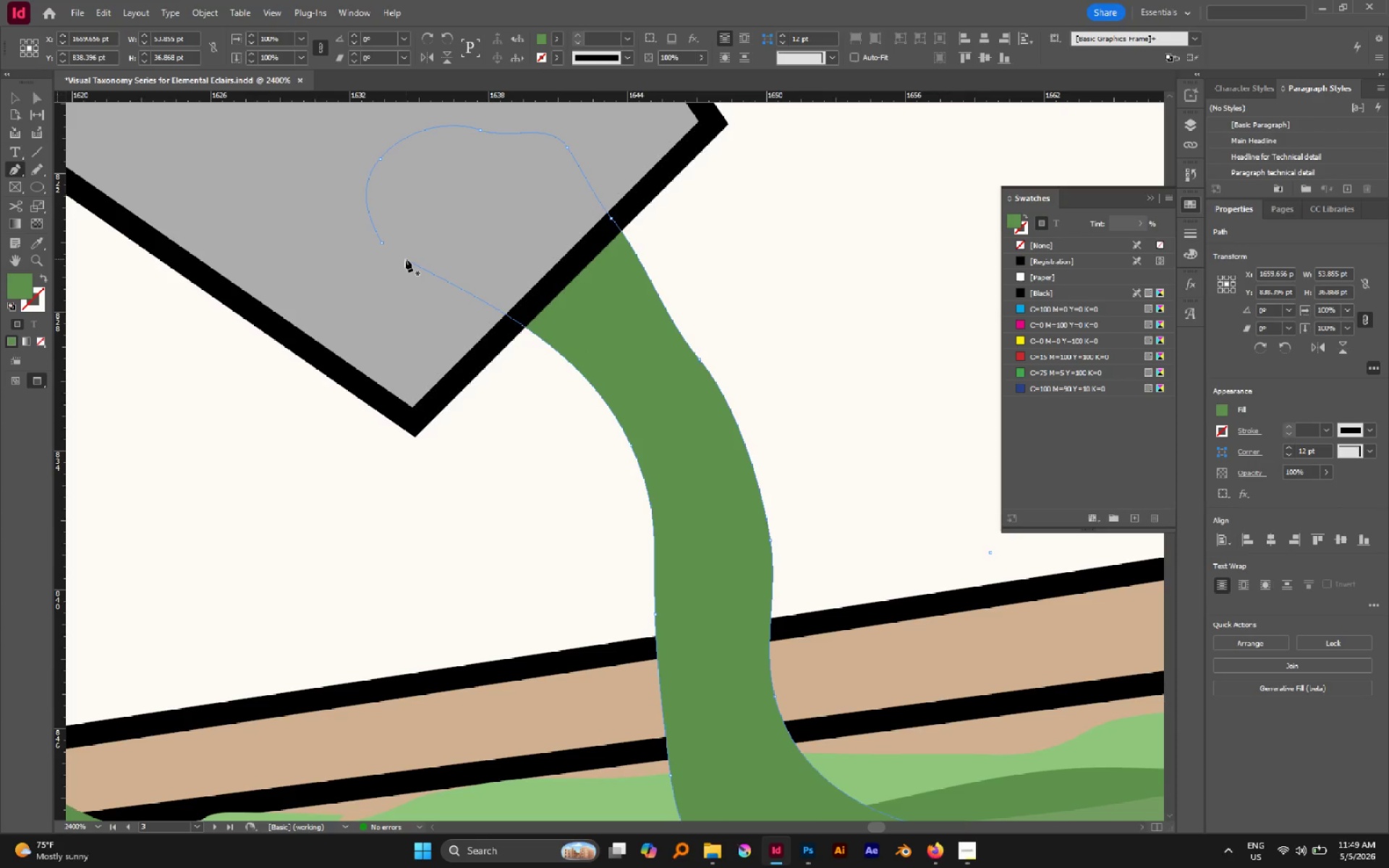 
left_click([405, 259])
 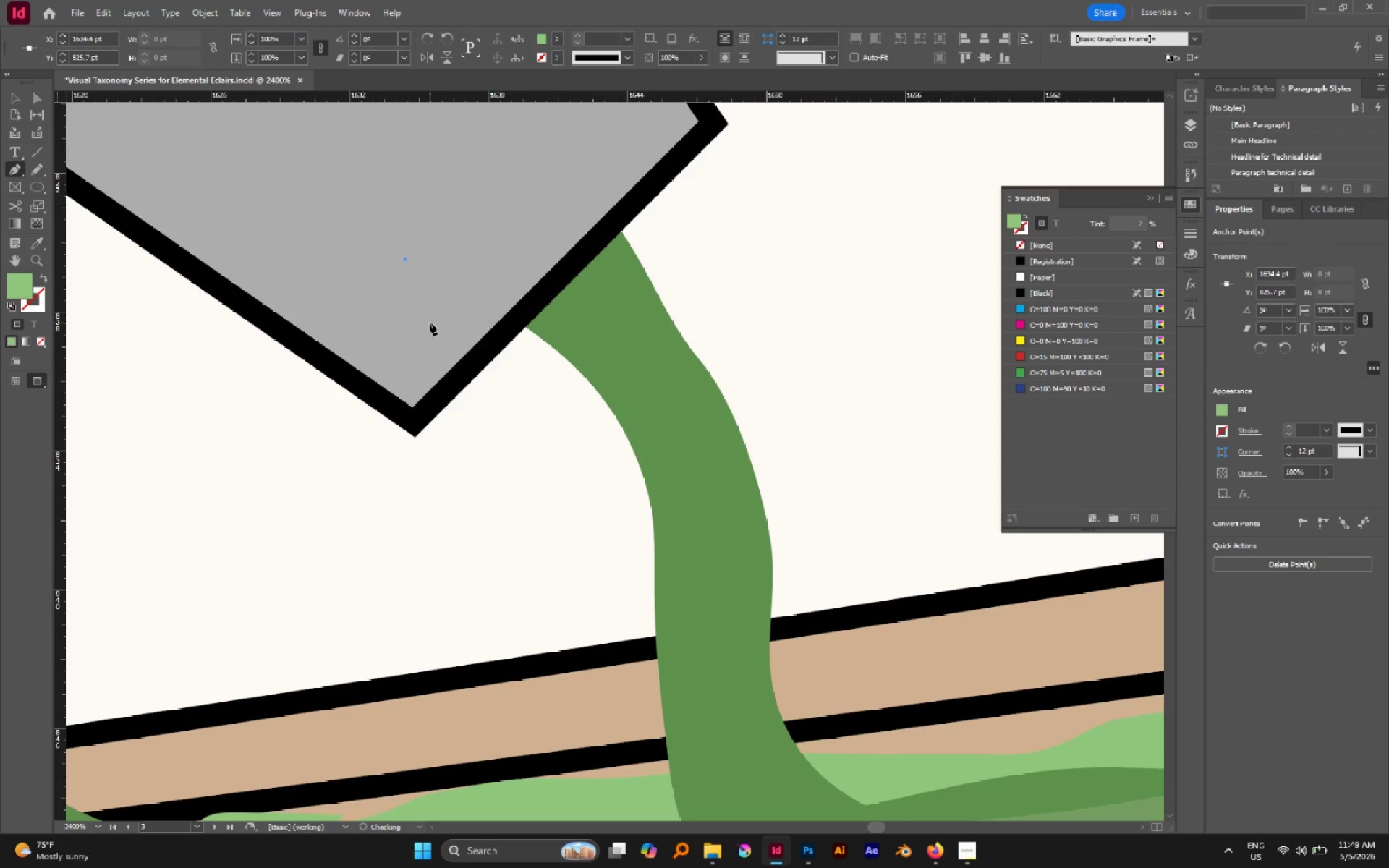 
type(ZA)
 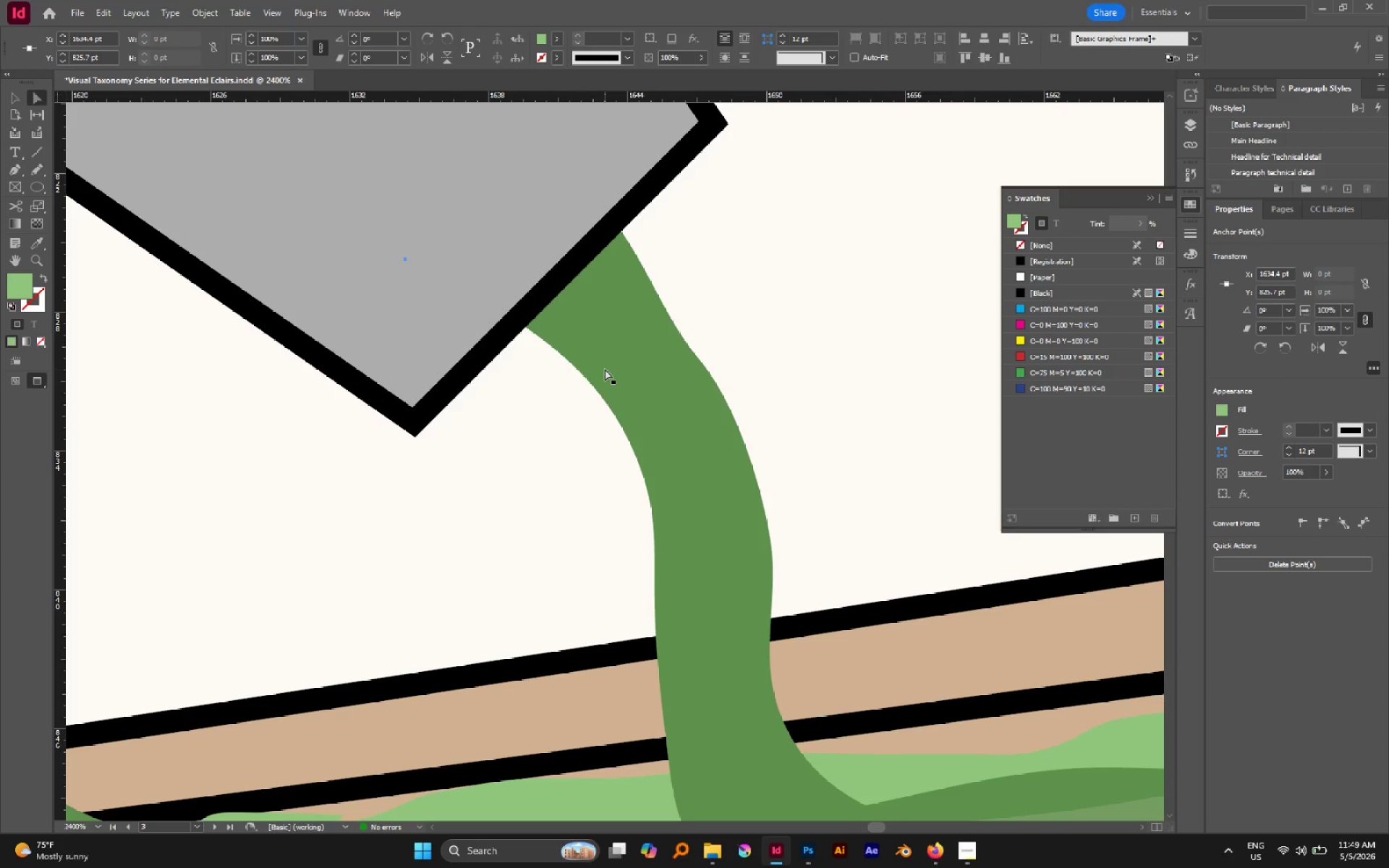 
hold_key(key=ControlLeft, duration=0.33)
 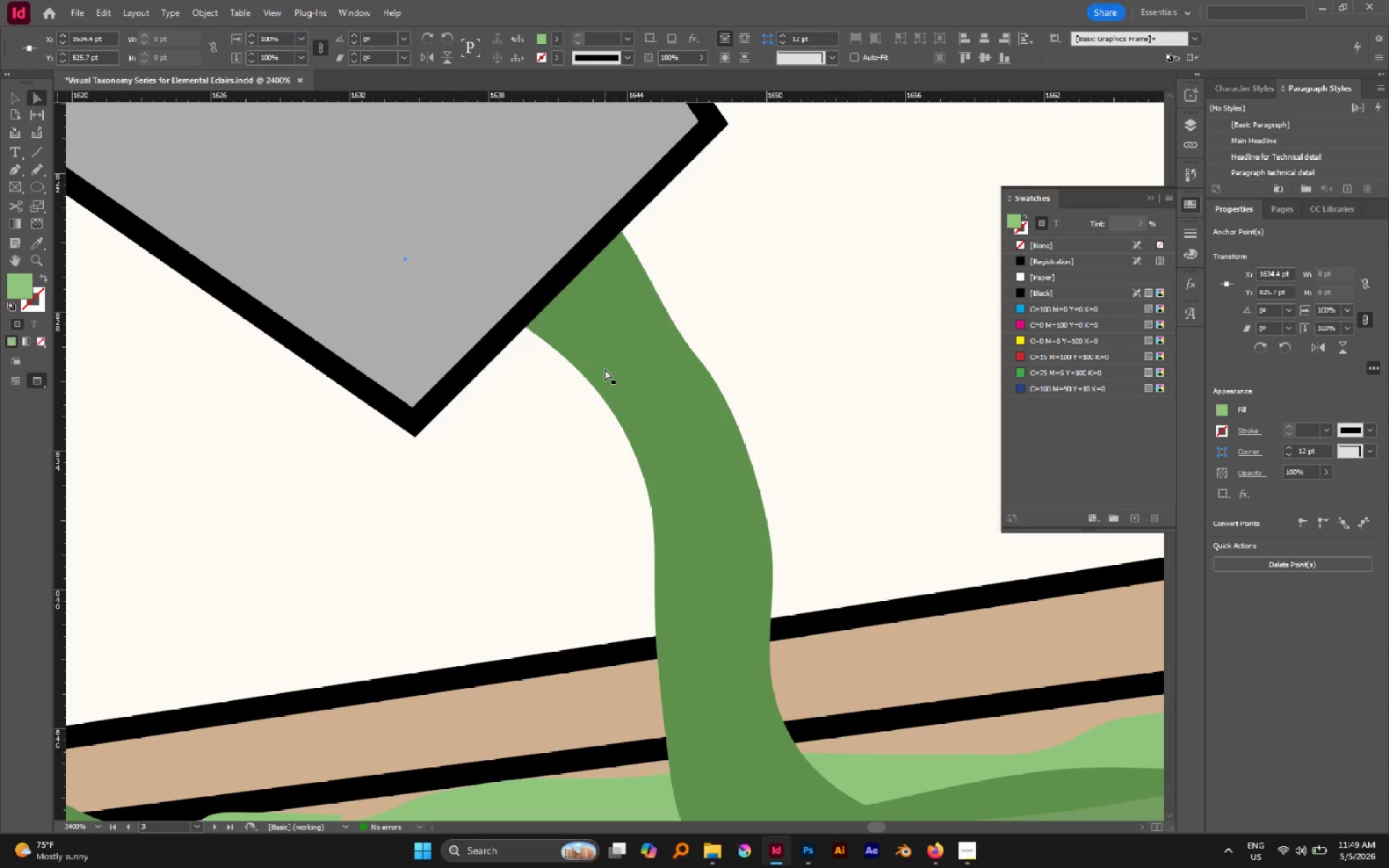 
key(Control+A)
 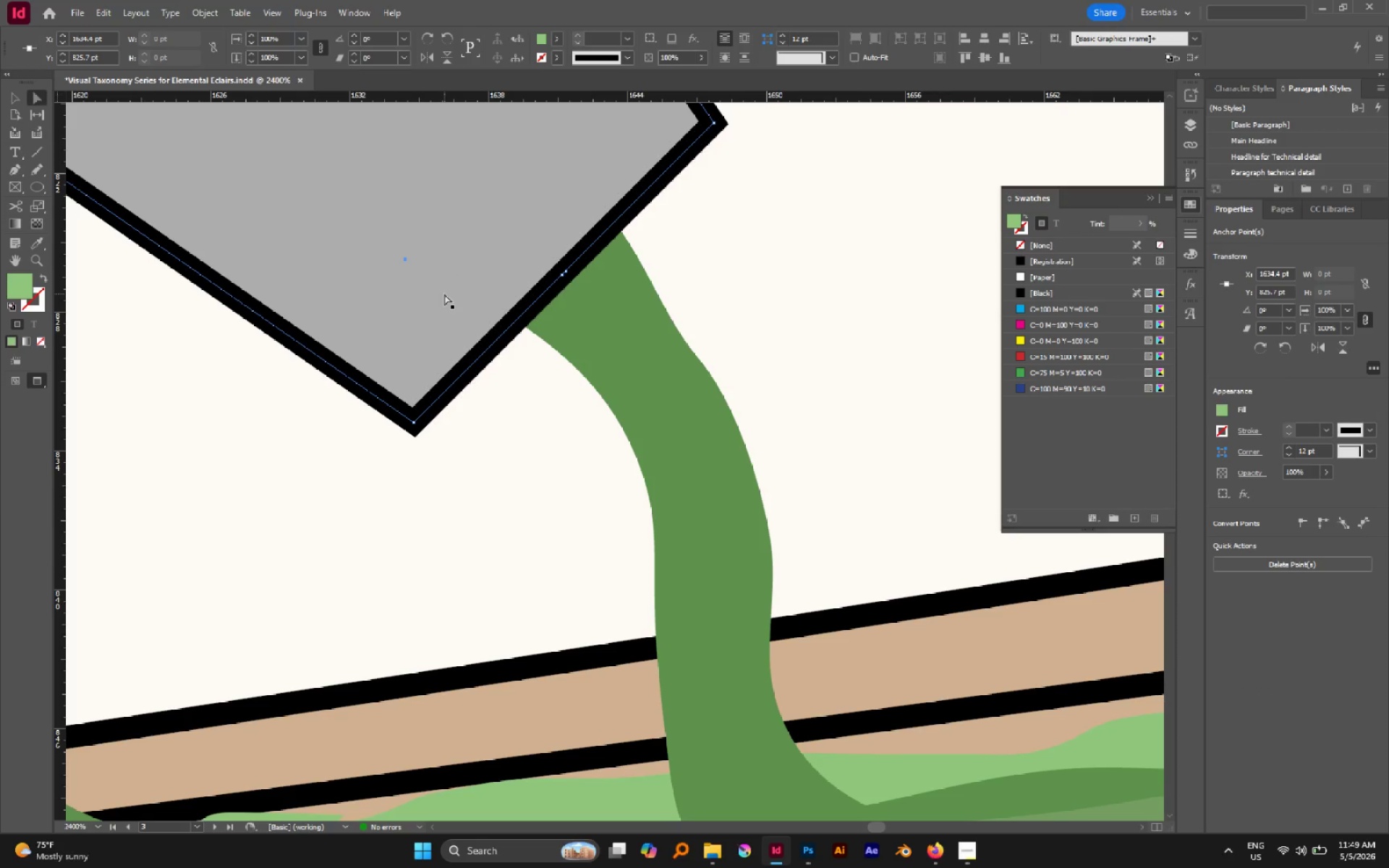 
key(Delete)
 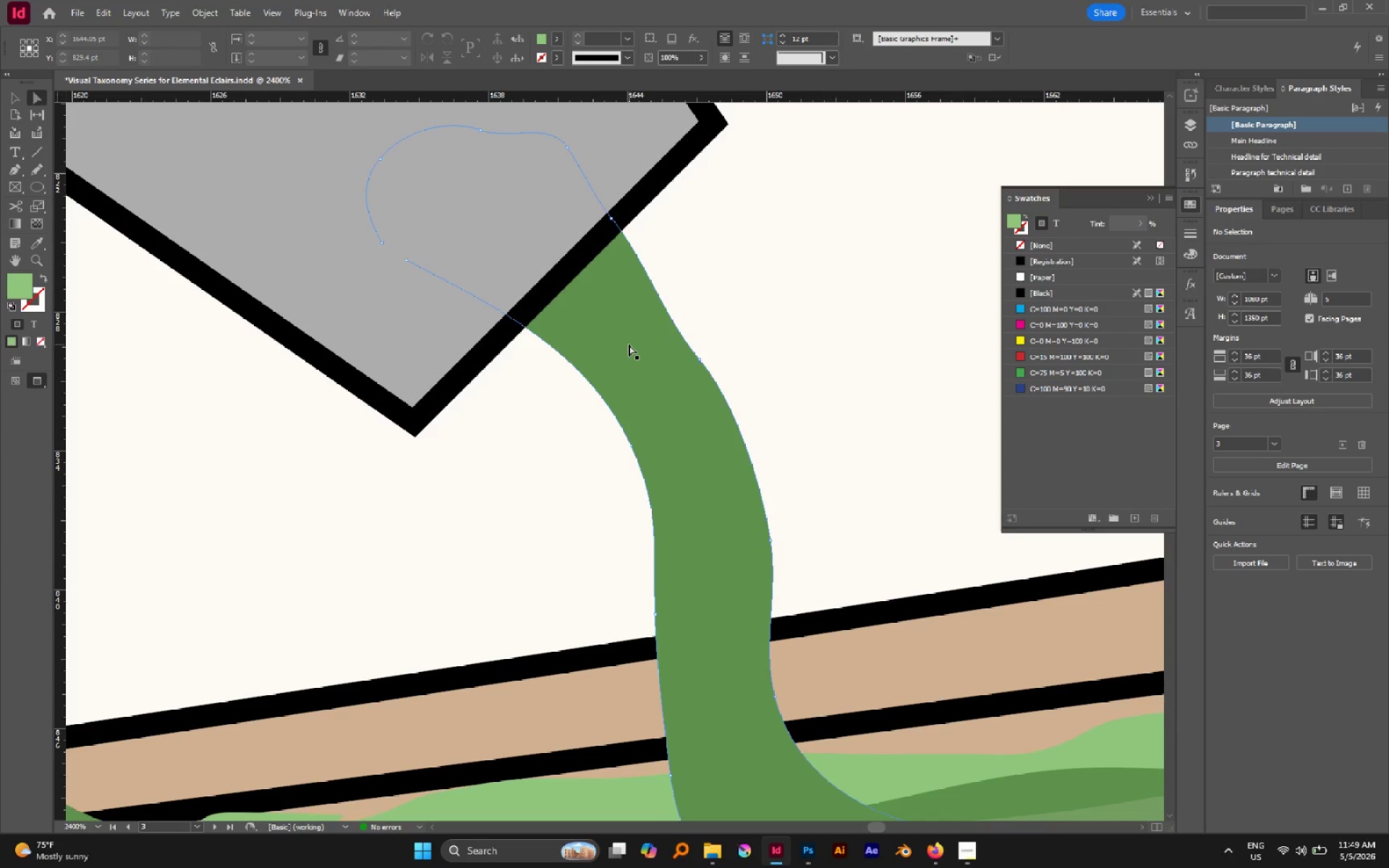 
key(A)
 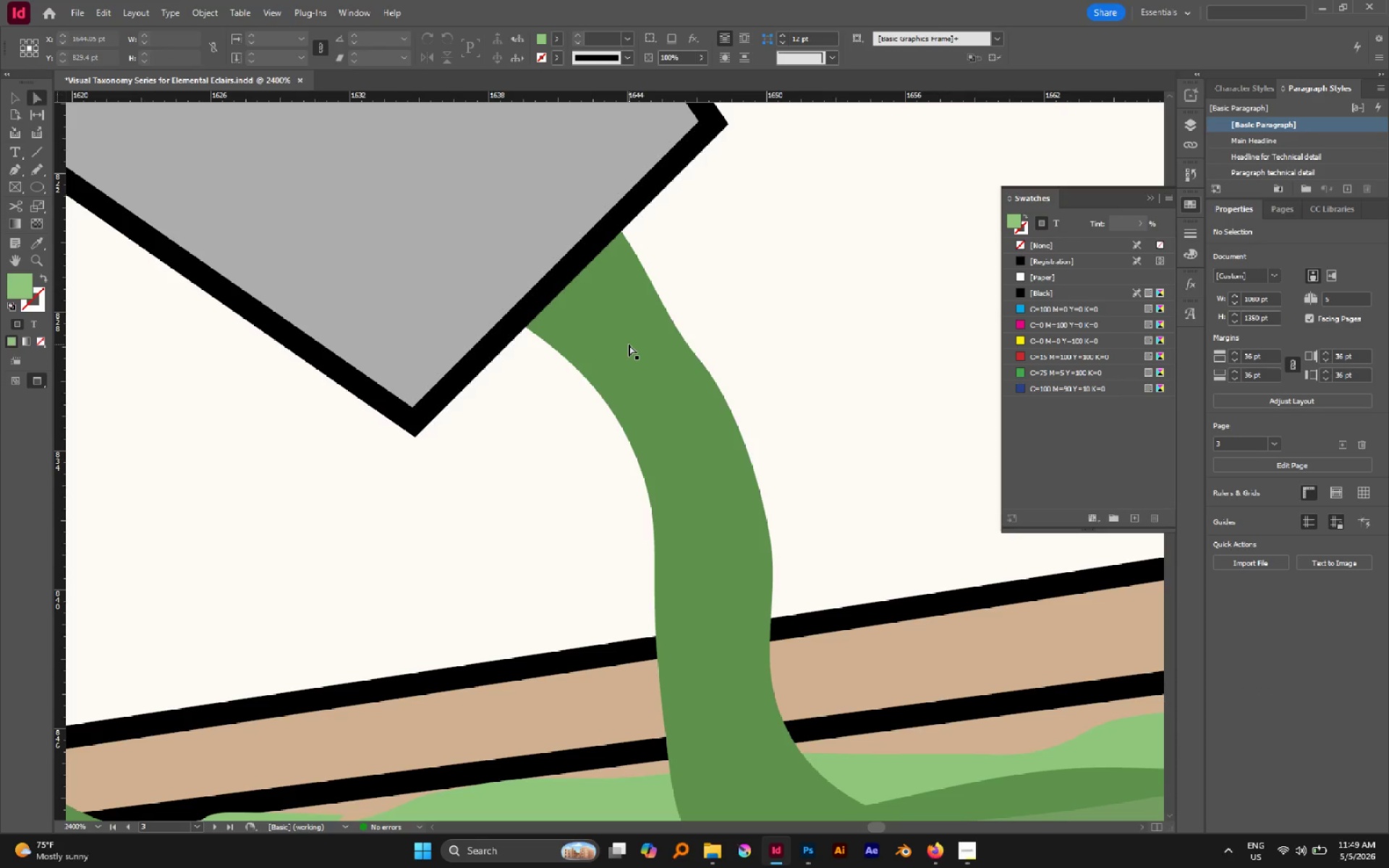 
left_click([629, 344])
 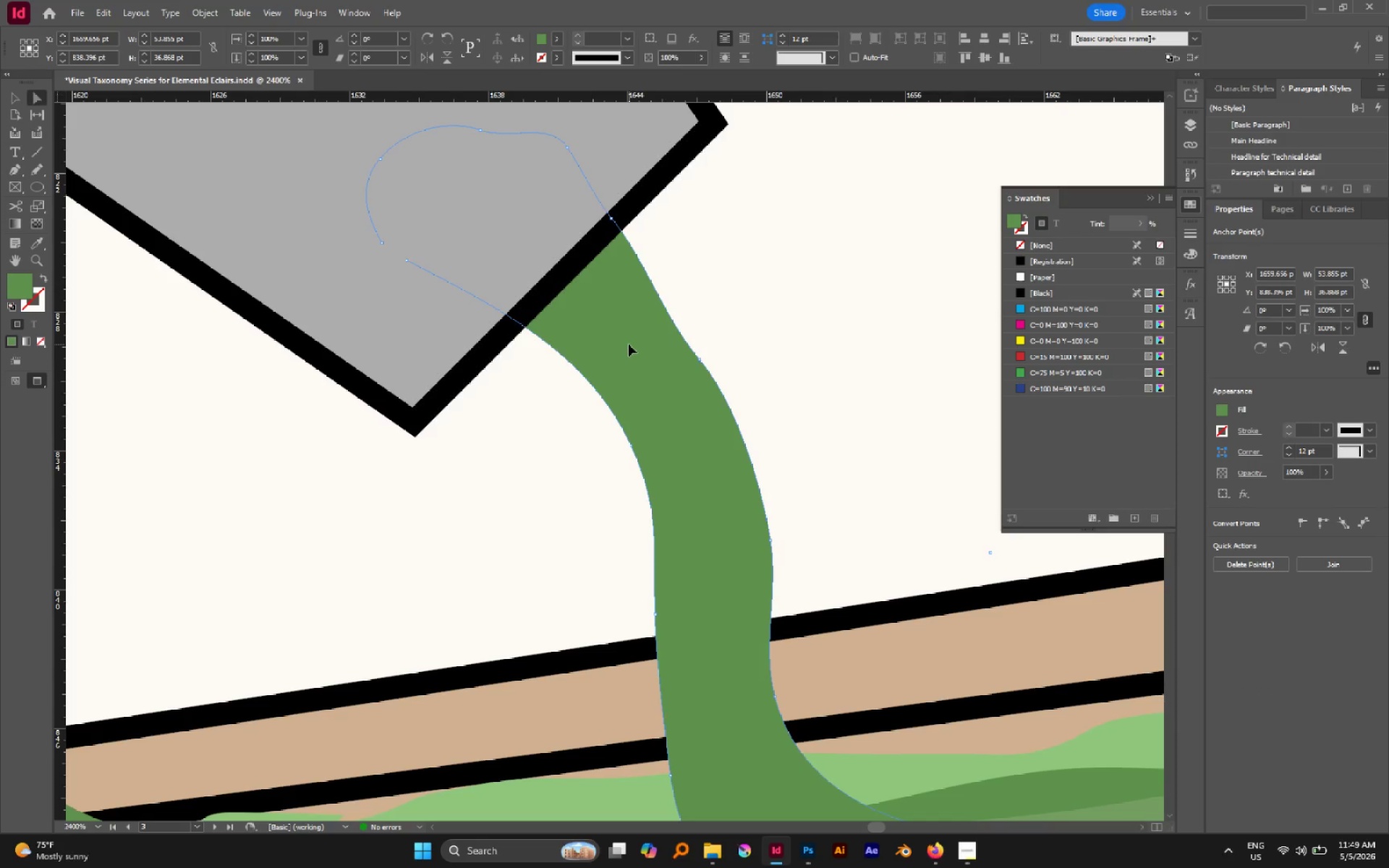 
key(P)
 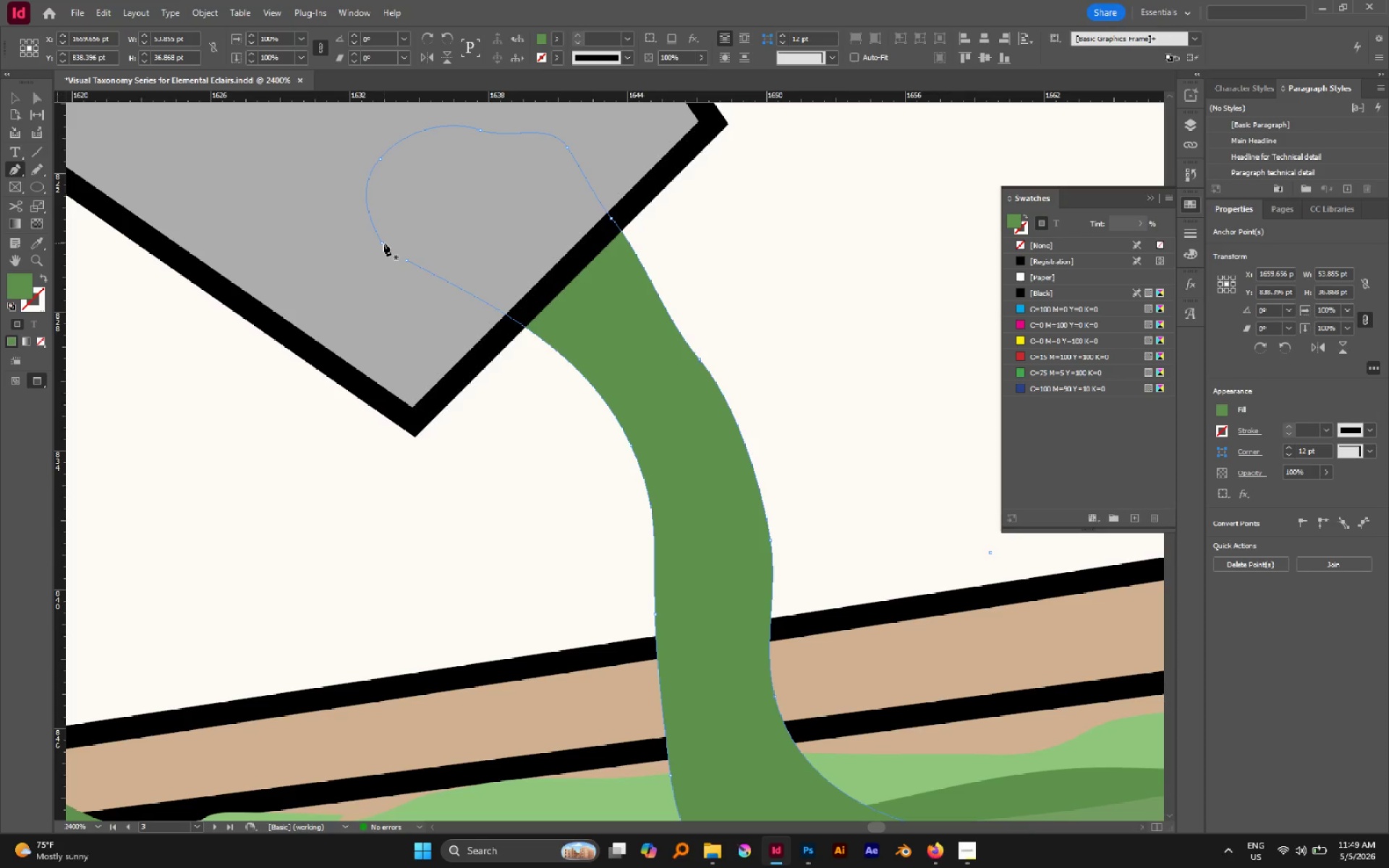 
key(A)
 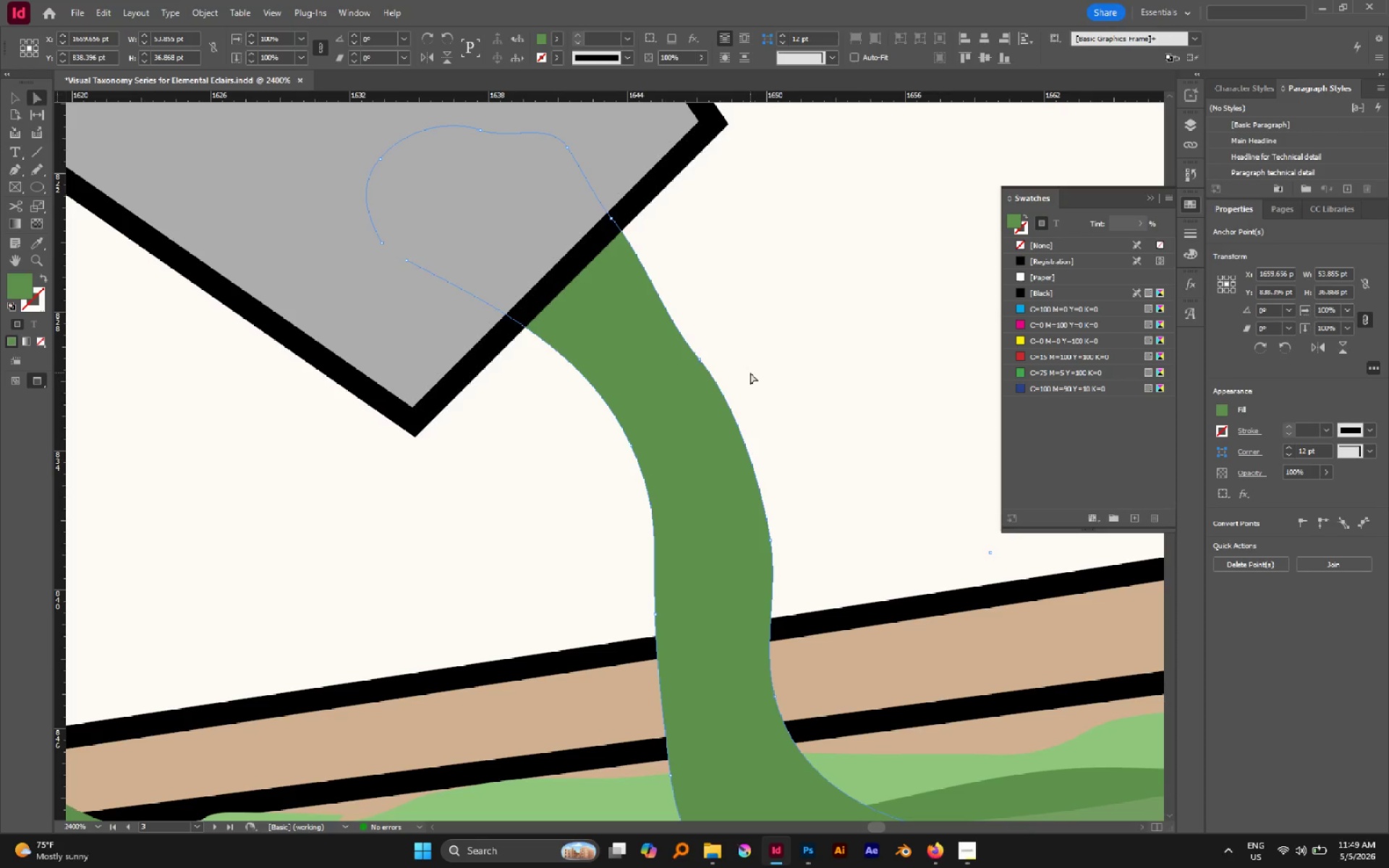 
left_click([750, 373])
 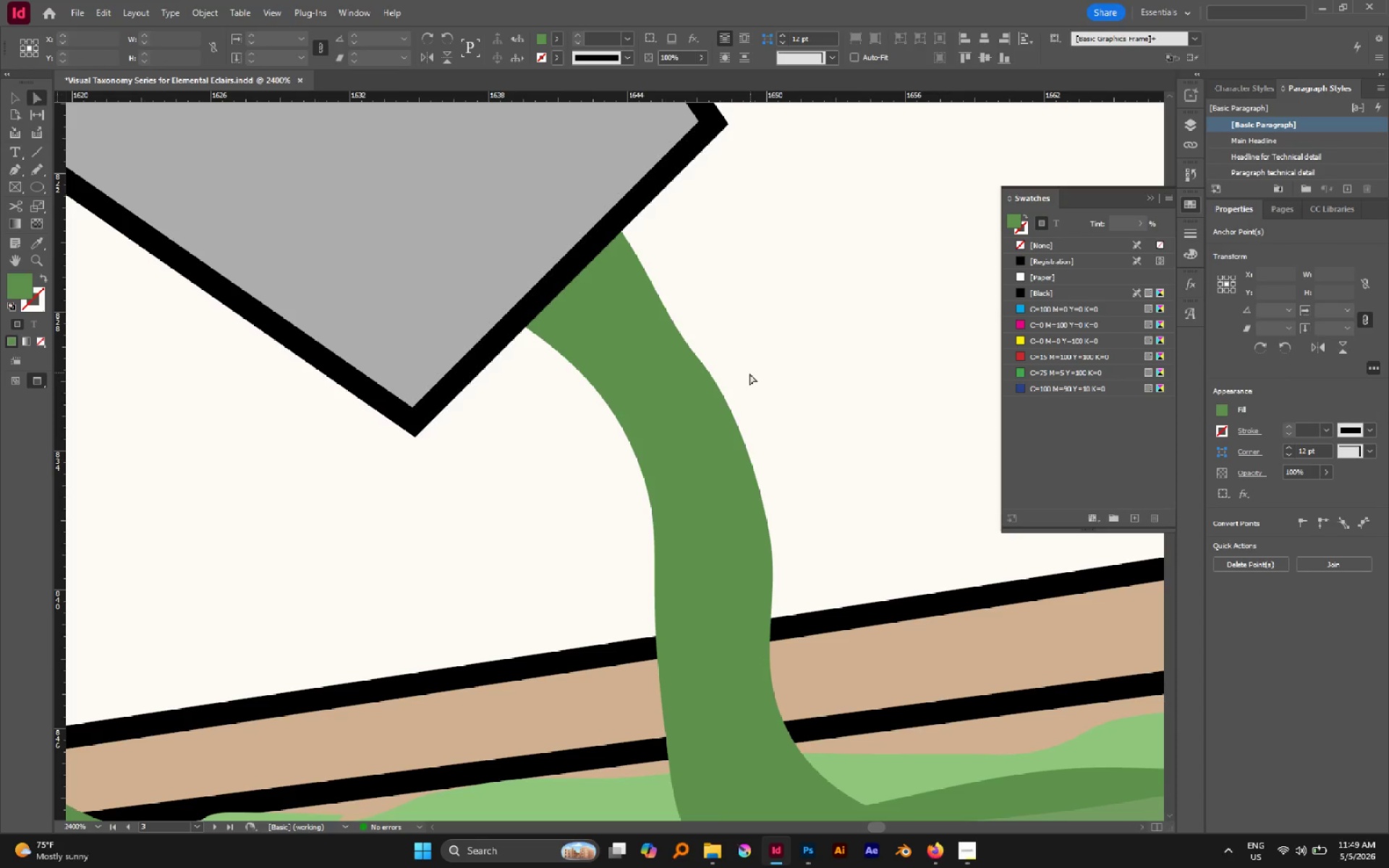 
hold_key(key=AltLeft, duration=1.08)
scroll: coordinate [726, 373], scroll_direction: down, amount: 6.0
 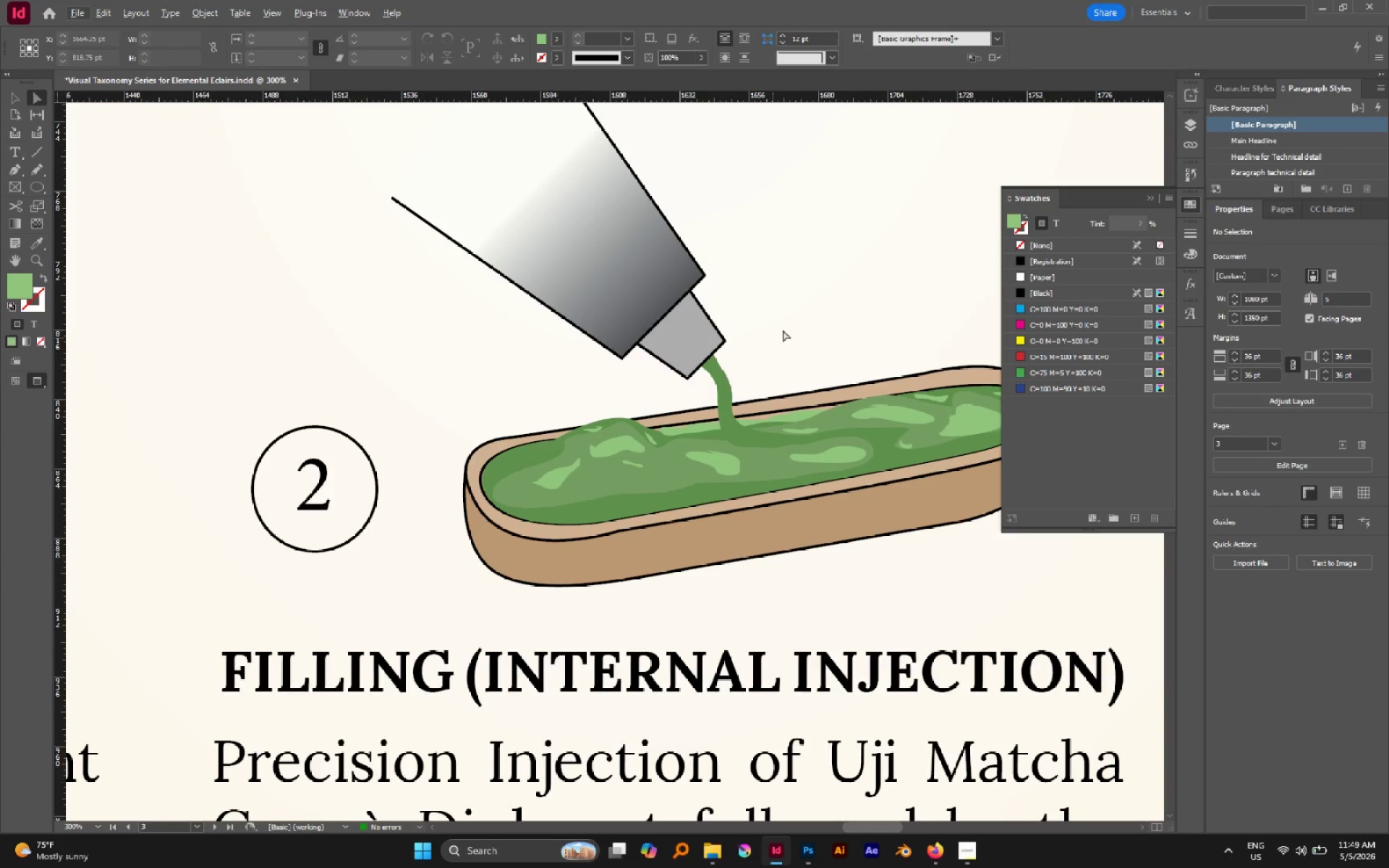 
hold_key(key=Space, duration=0.39)
 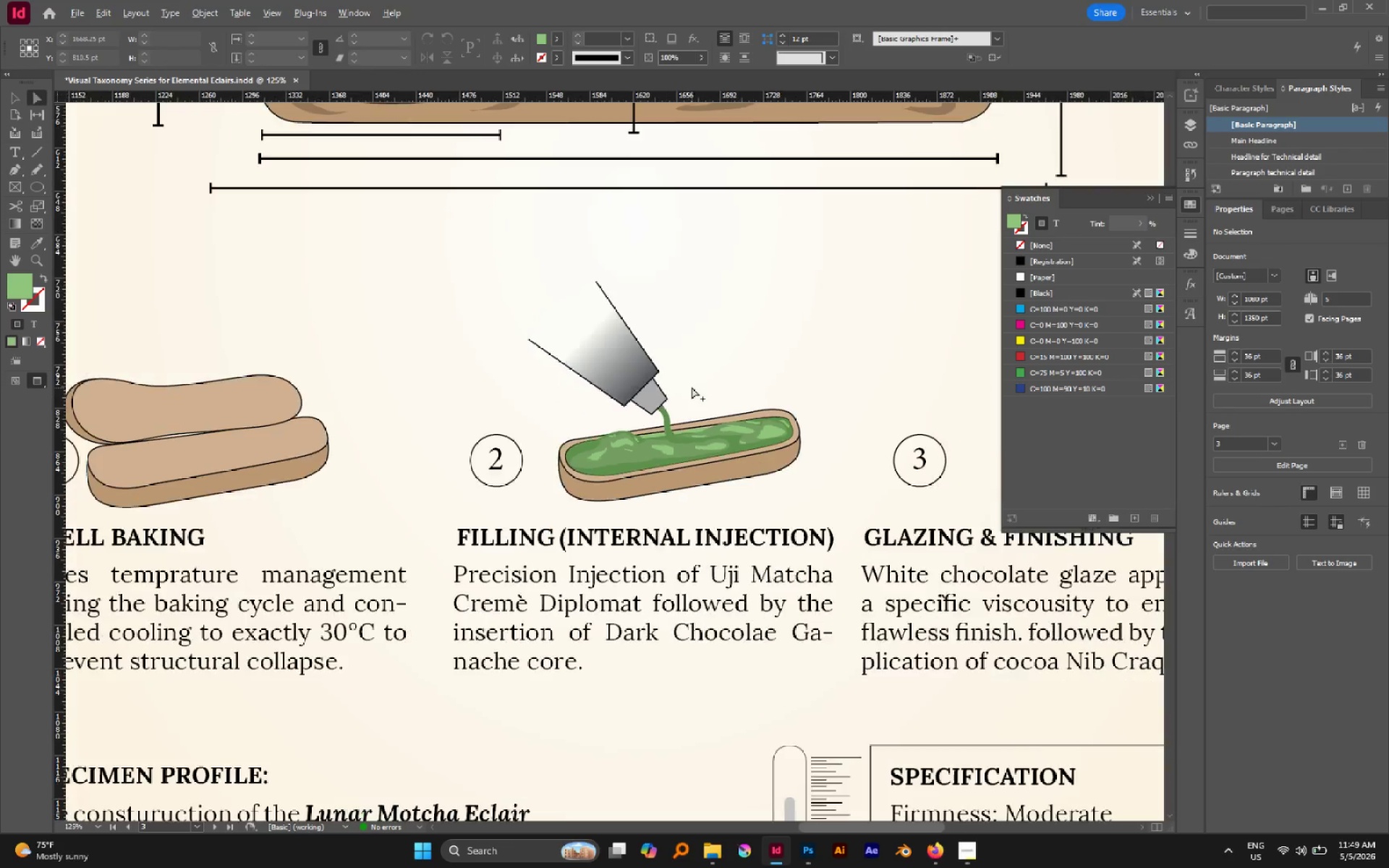 
left_click_drag(start_coordinate=[794, 312], to_coordinate=[702, 386])
 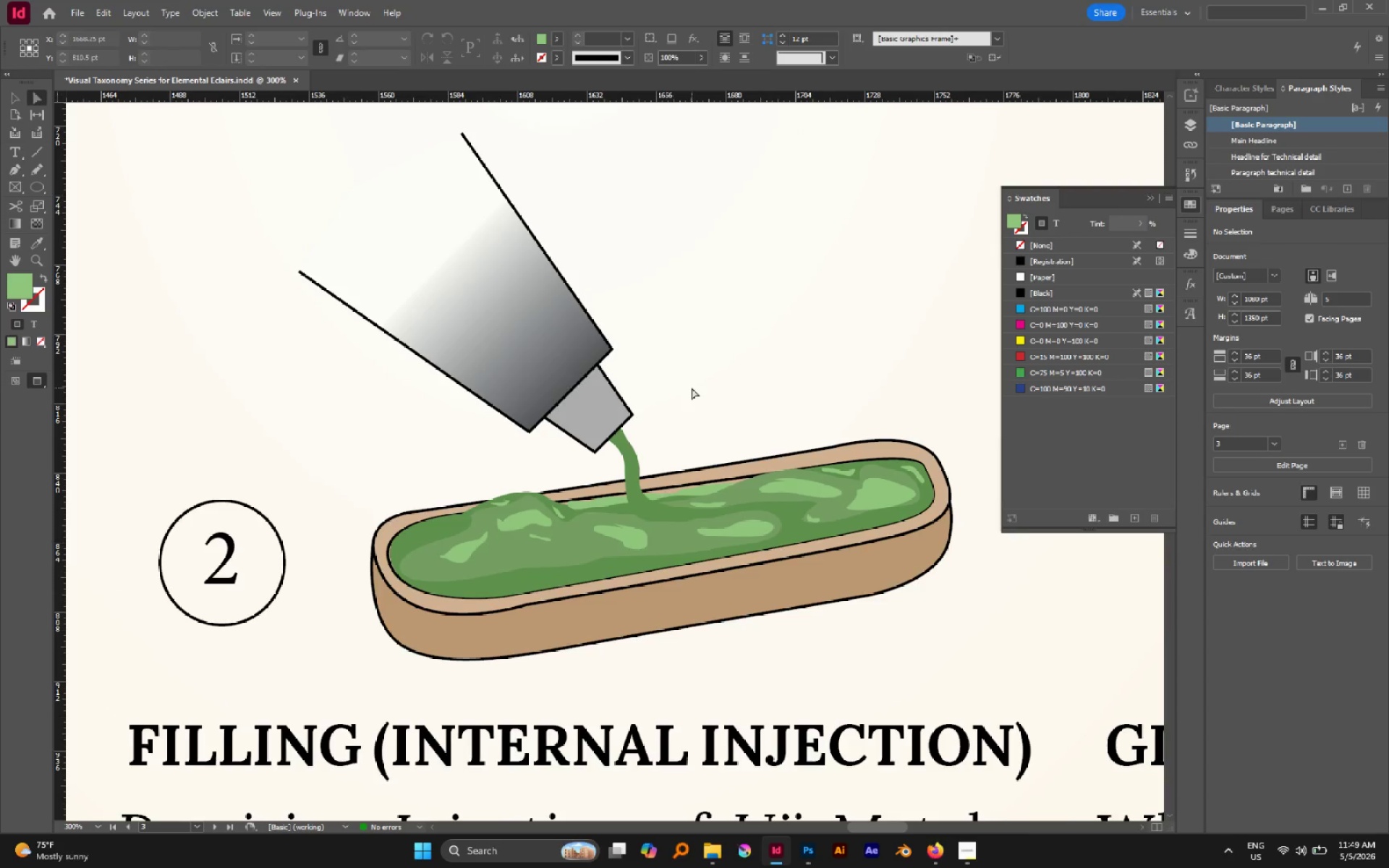 
hold_key(key=AltLeft, duration=0.59)
scroll: coordinate [692, 388], scroll_direction: down, amount: 3.0
 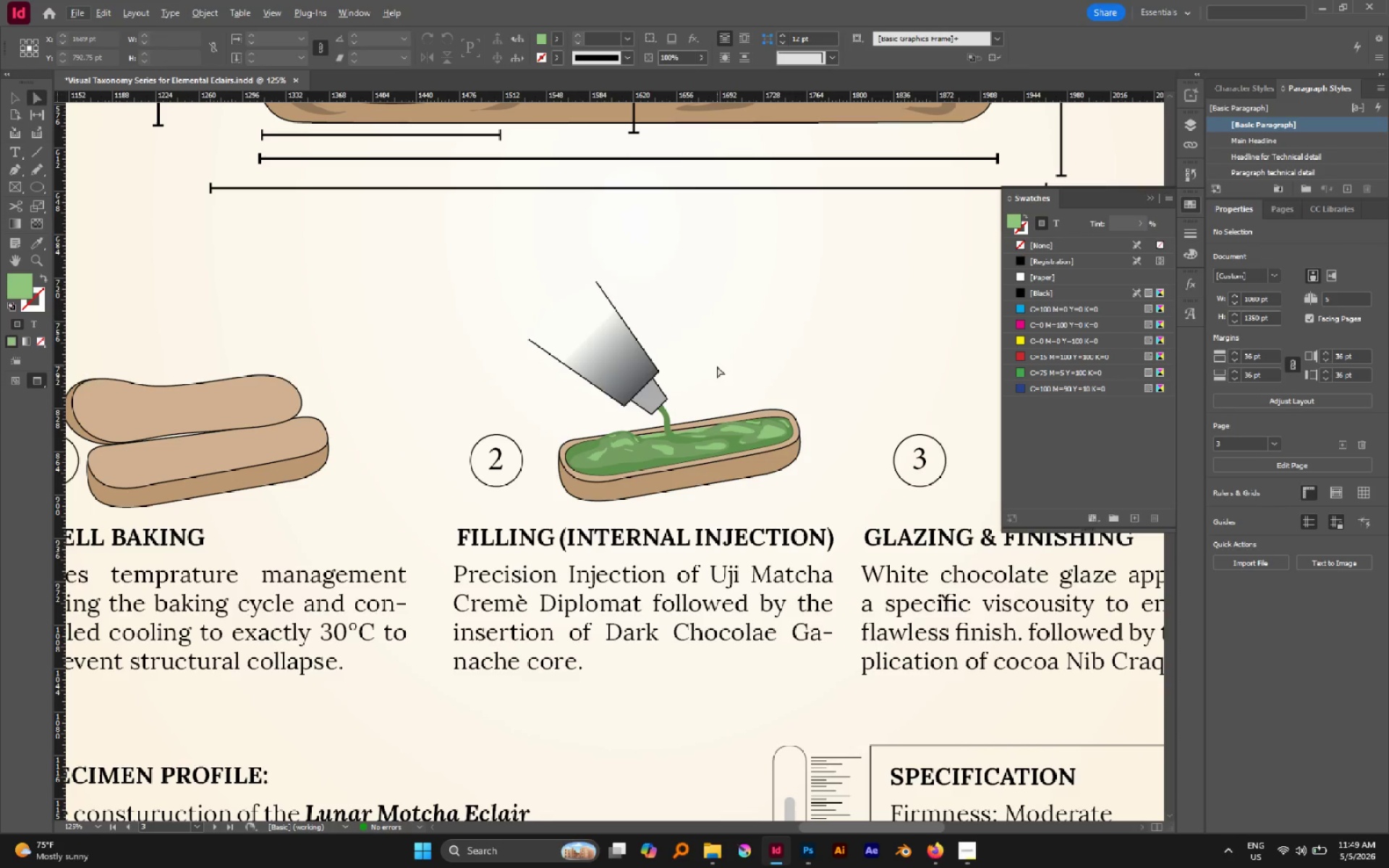 
wait(9.68)
 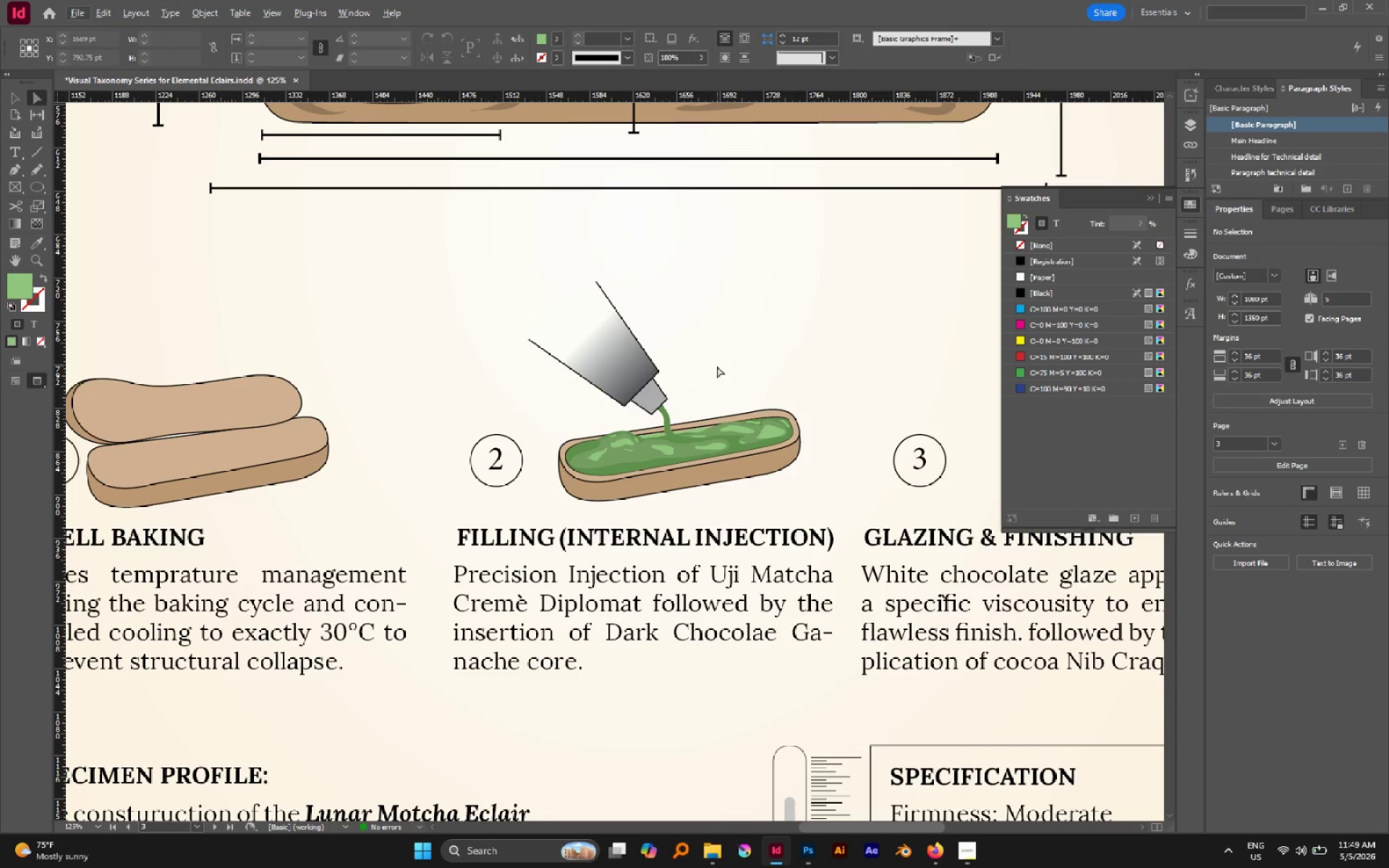 
left_click([777, 339])
 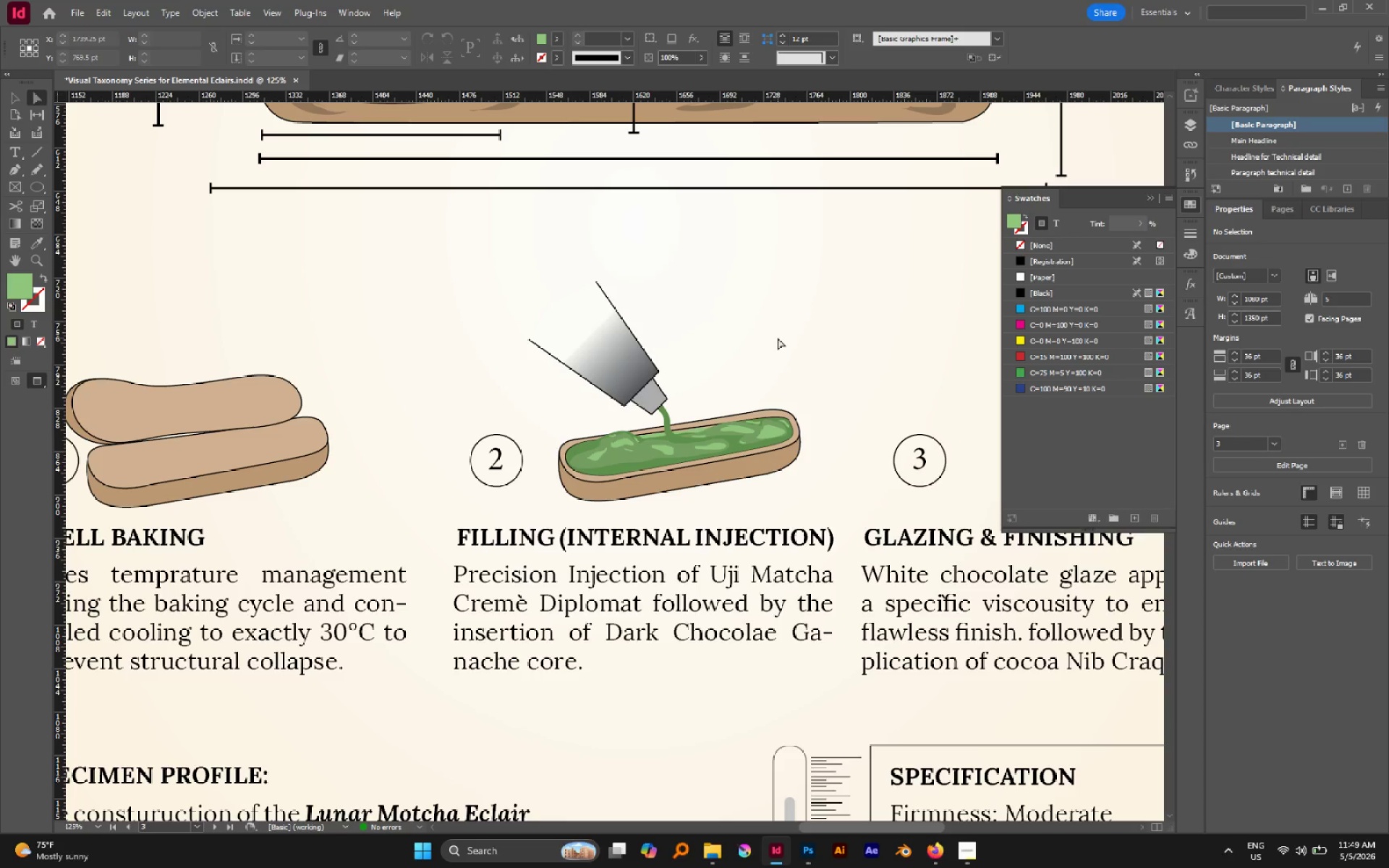 
key(V)
 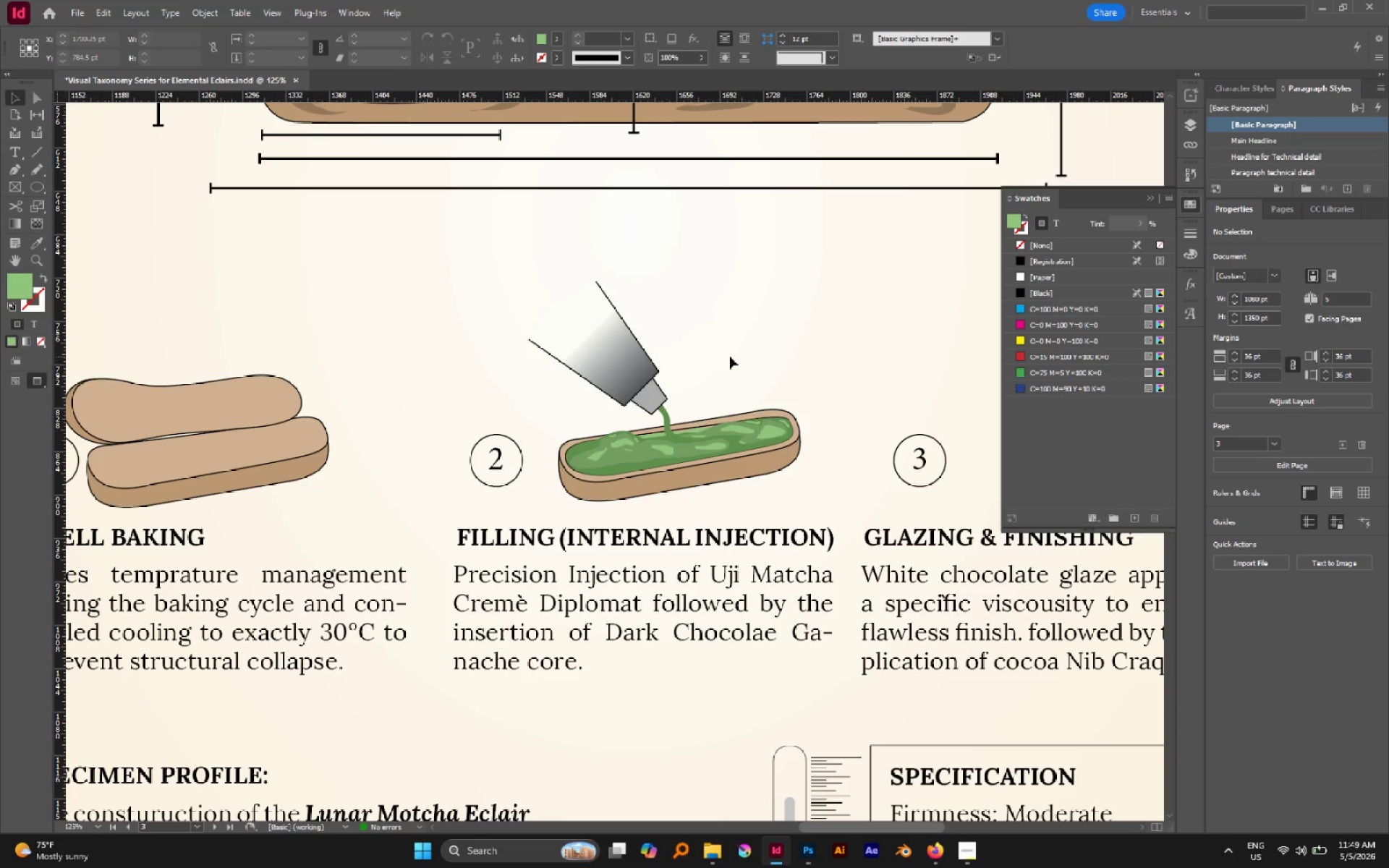 
hold_key(key=AltLeft, duration=1.27)
scroll: coordinate [693, 360], scroll_direction: down, amount: 4.0
 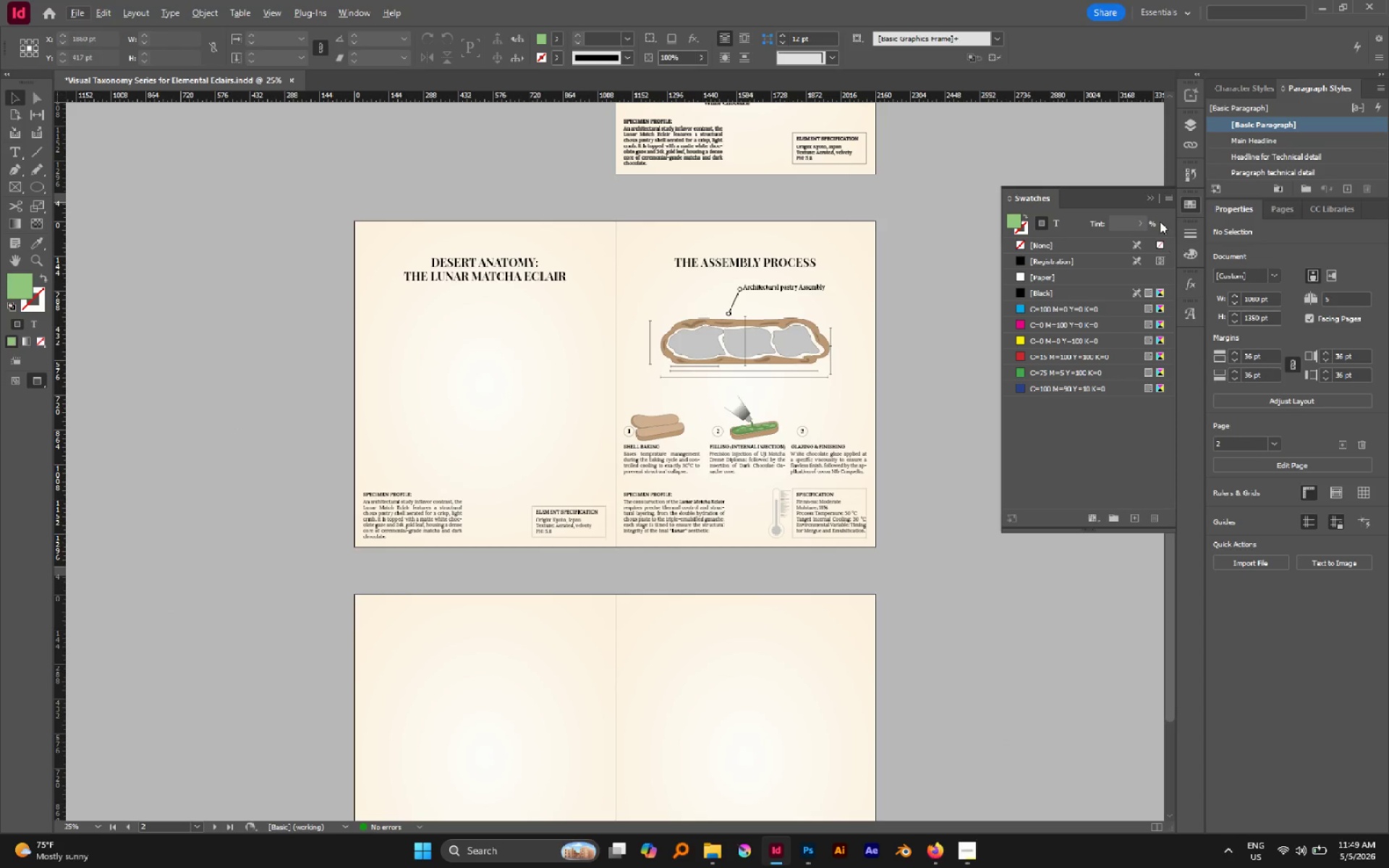 
left_click([1150, 197])
 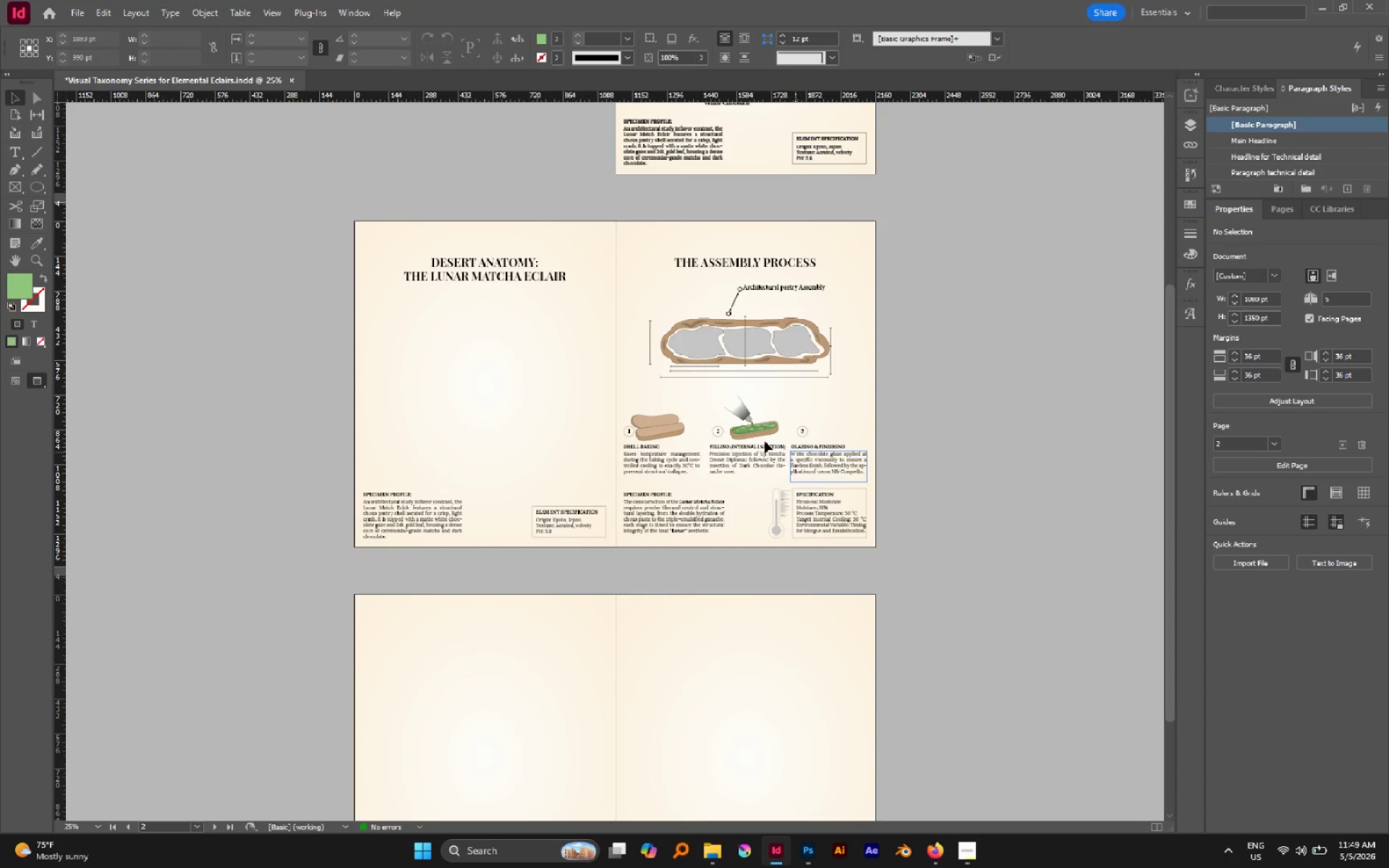 
hold_key(key=AltLeft, duration=0.66)
scroll: coordinate [750, 441], scroll_direction: up, amount: 3.0
 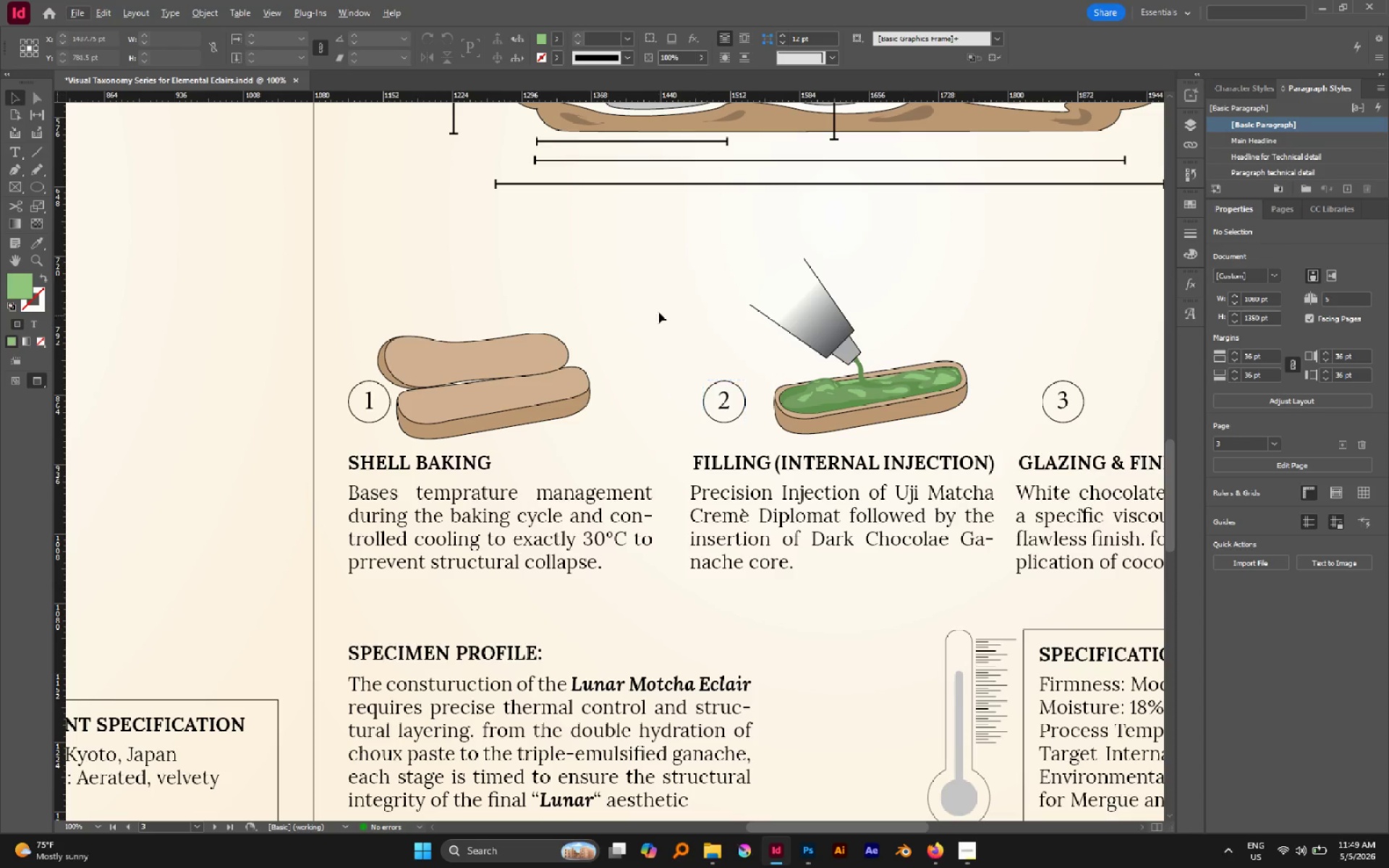 
left_click_drag(start_coordinate=[658, 310], to_coordinate=[902, 430])
 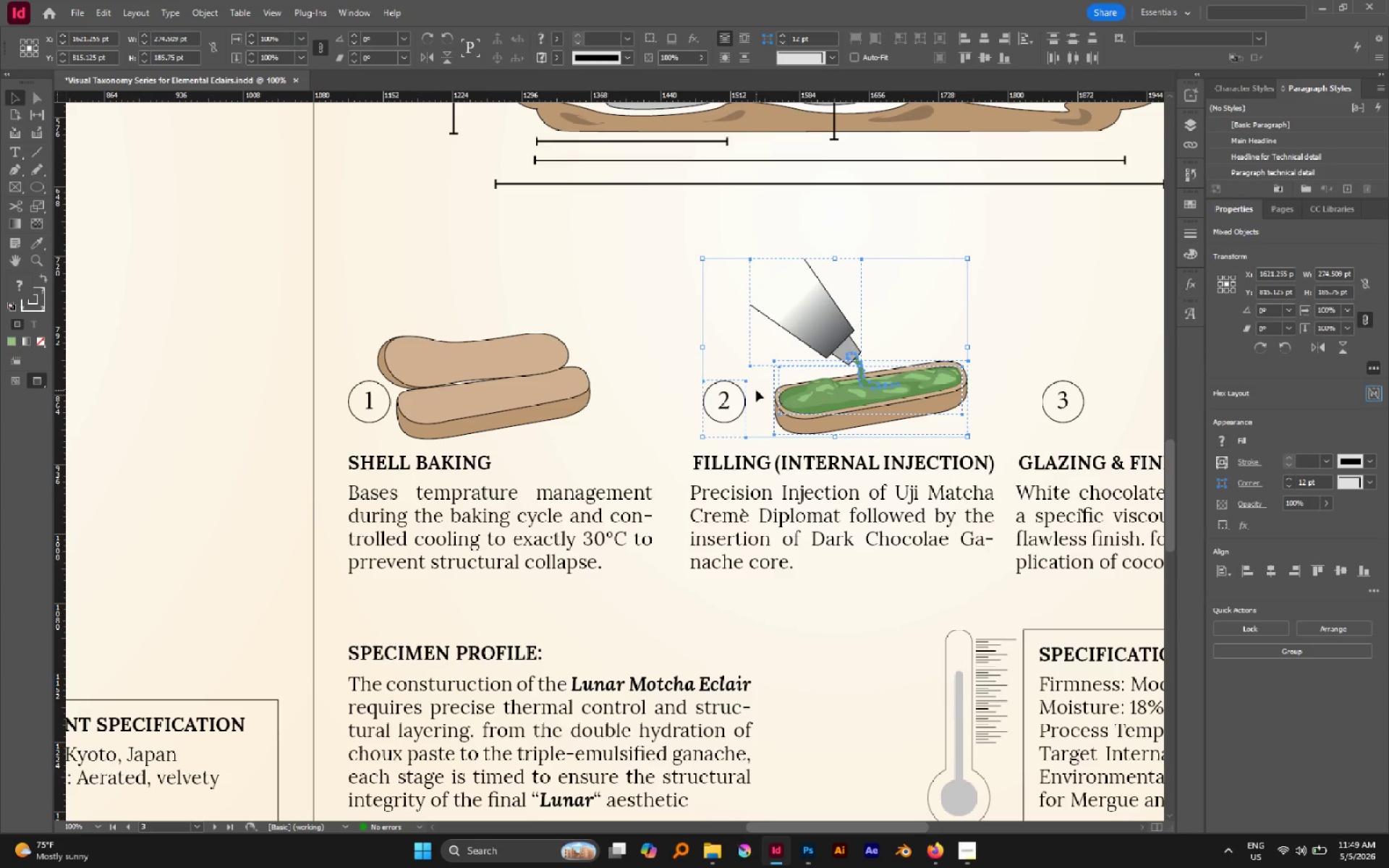 
left_click_drag(start_coordinate=[726, 399], to_coordinate=[718, 399])
 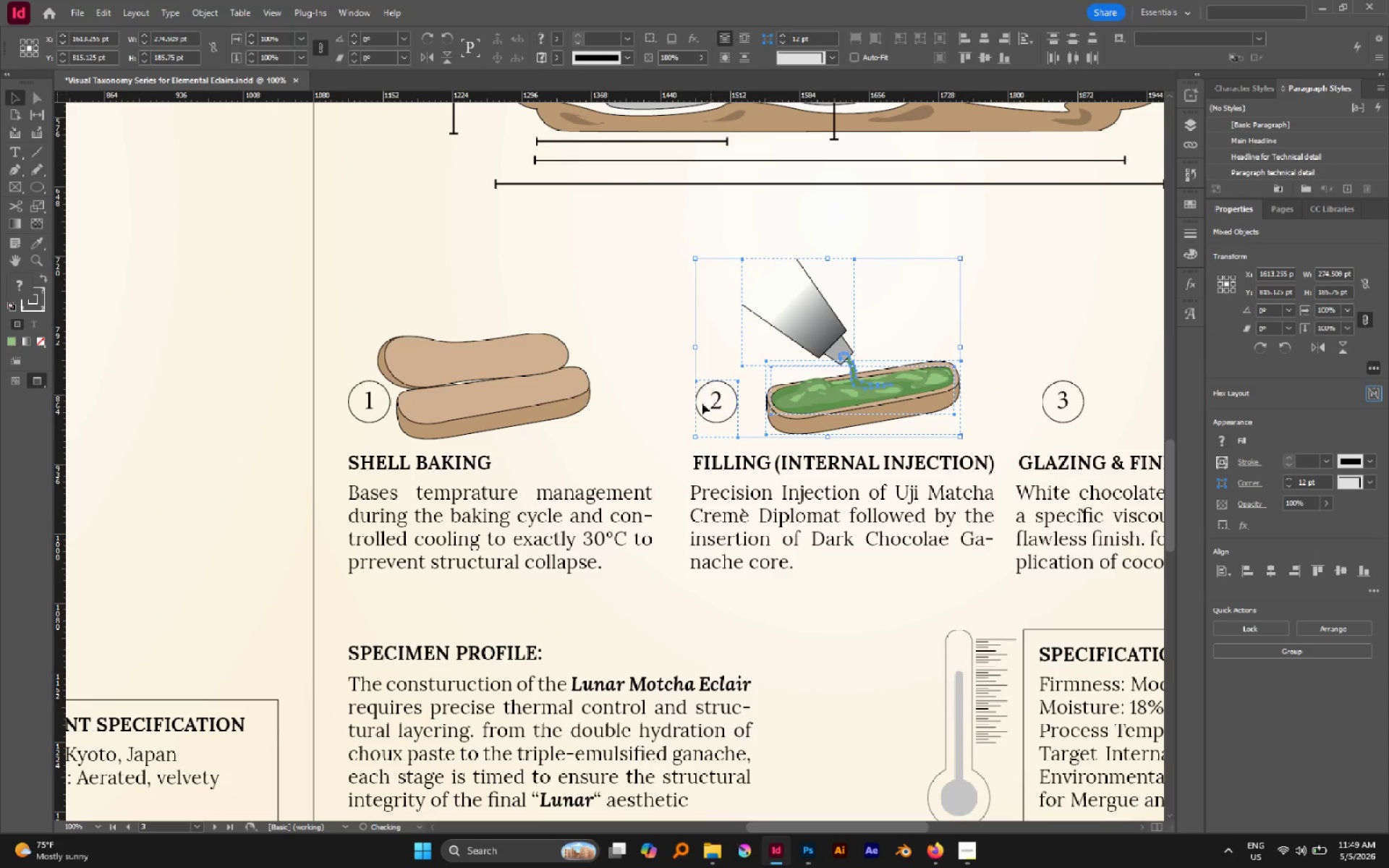 
hold_key(key=ShiftLeft, duration=1.41)
 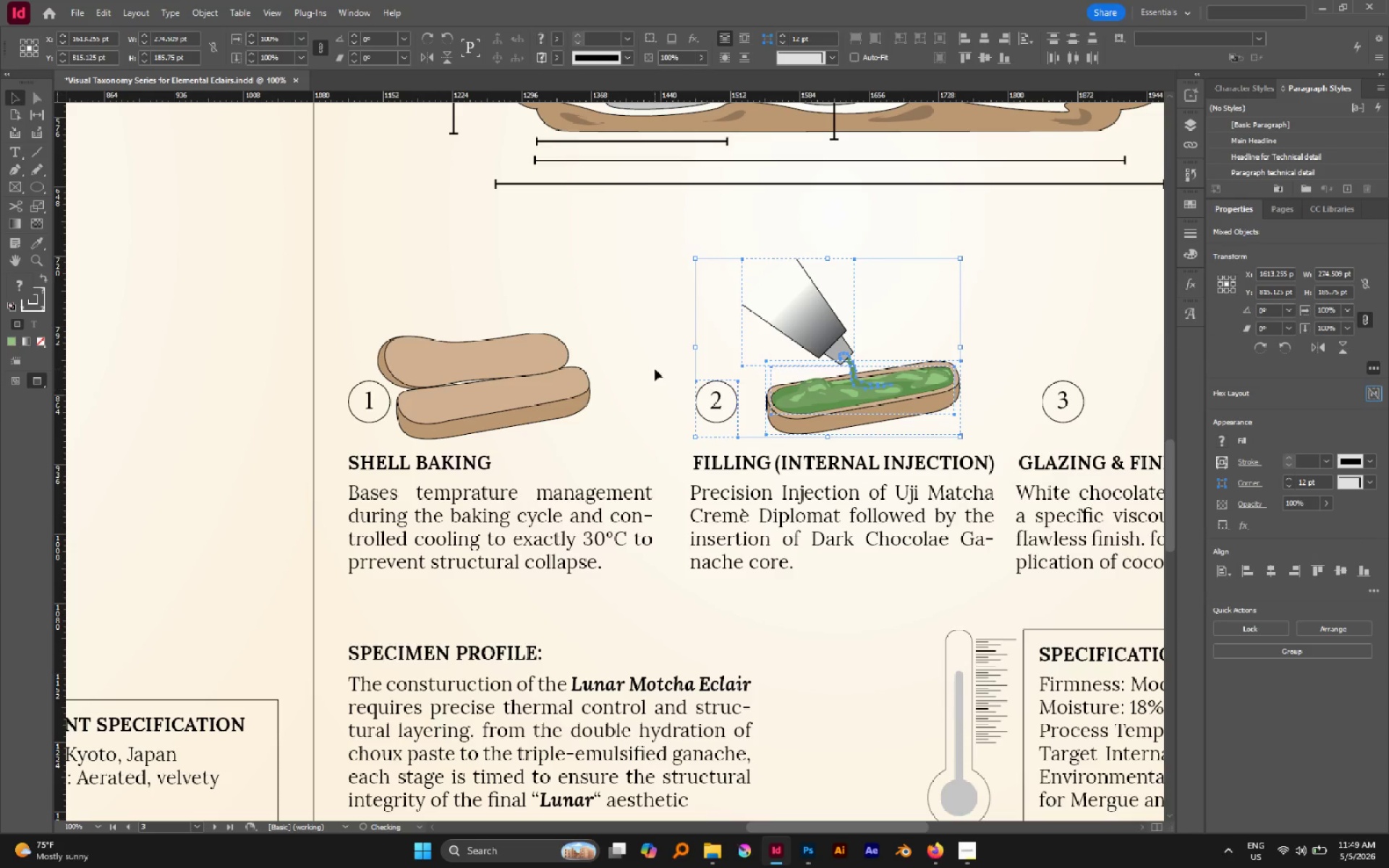 
left_click([655, 369])
 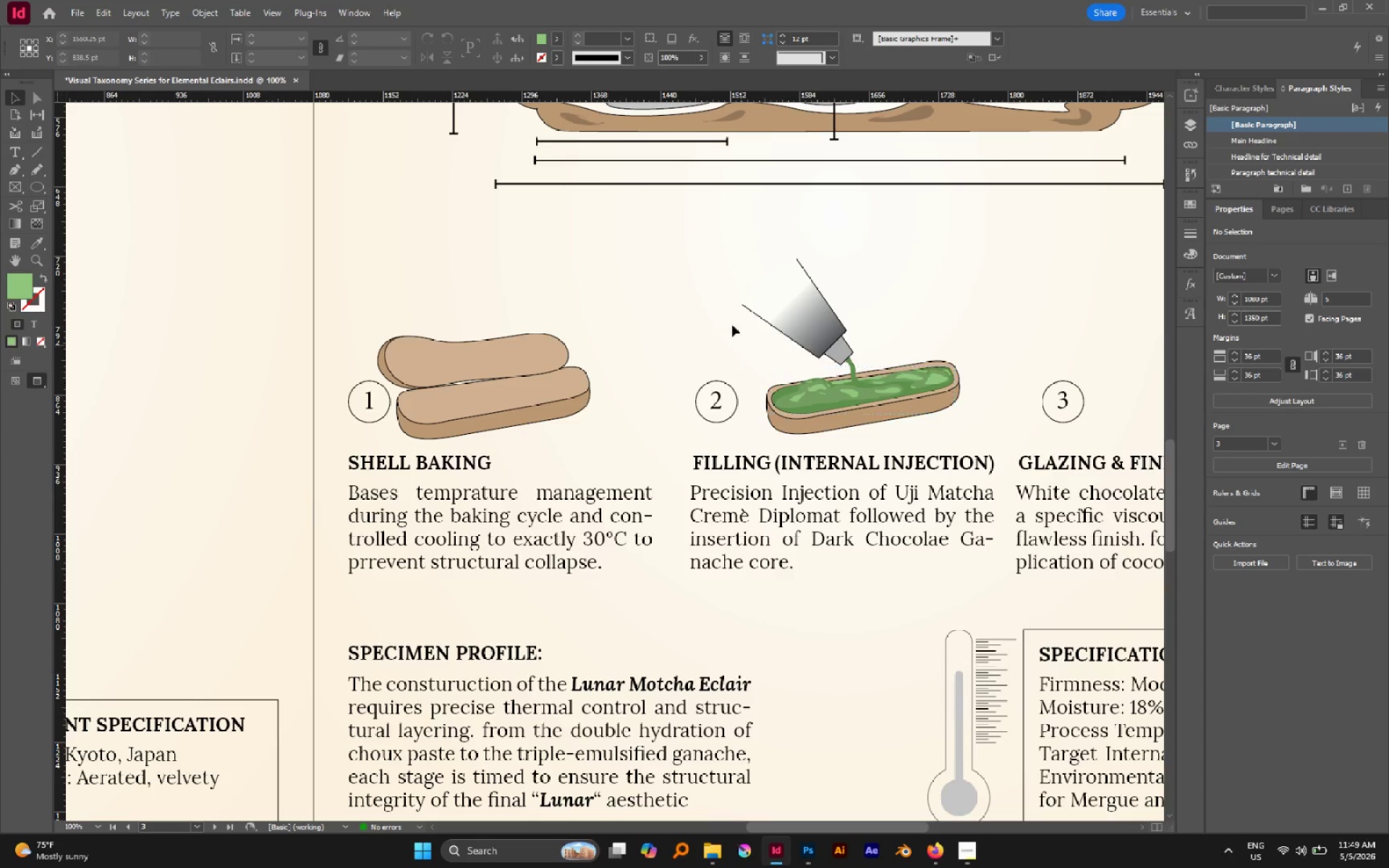 
left_click_drag(start_coordinate=[697, 250], to_coordinate=[881, 279])
 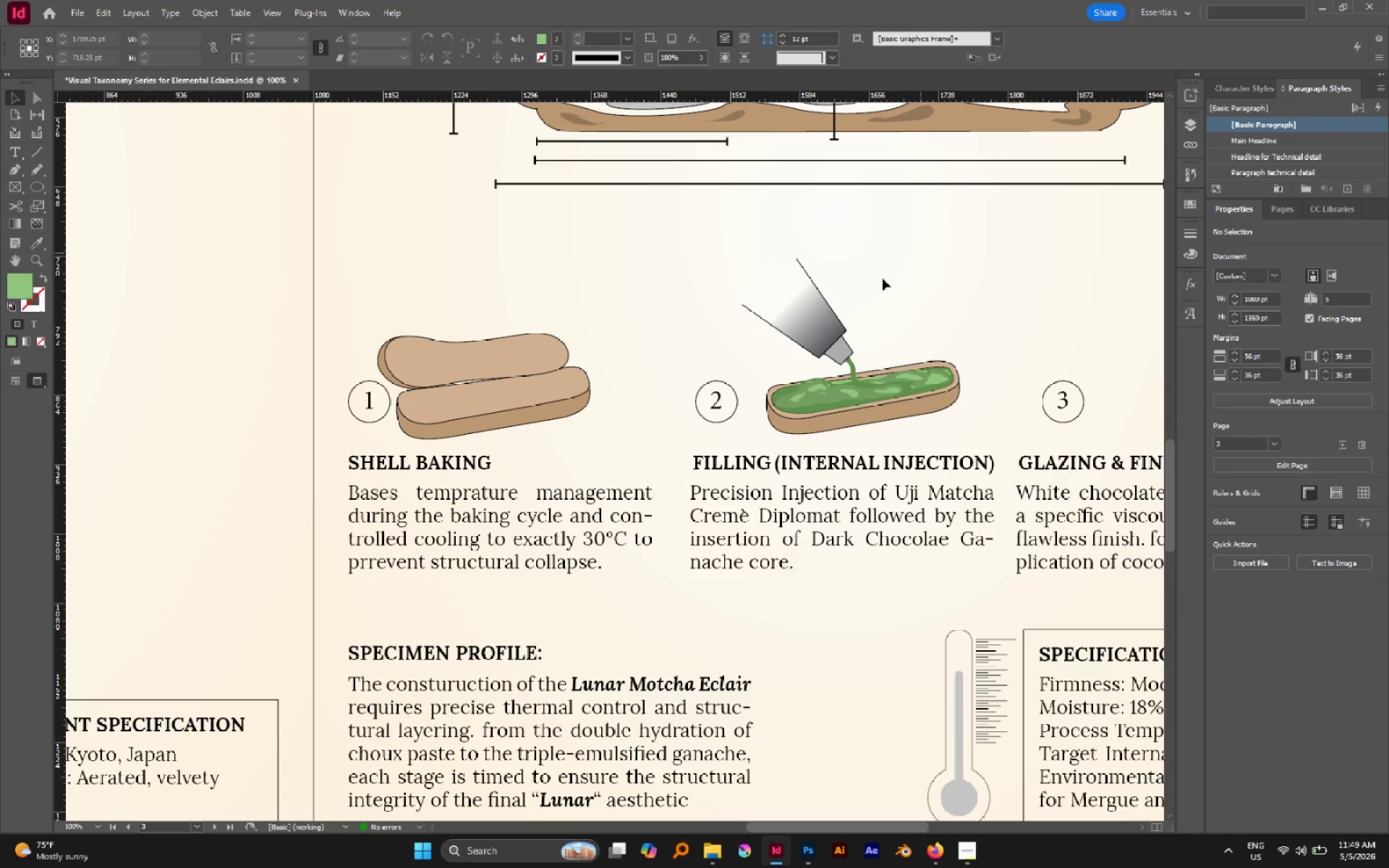 
left_click_drag(start_coordinate=[818, 311], to_coordinate=[836, 258])
 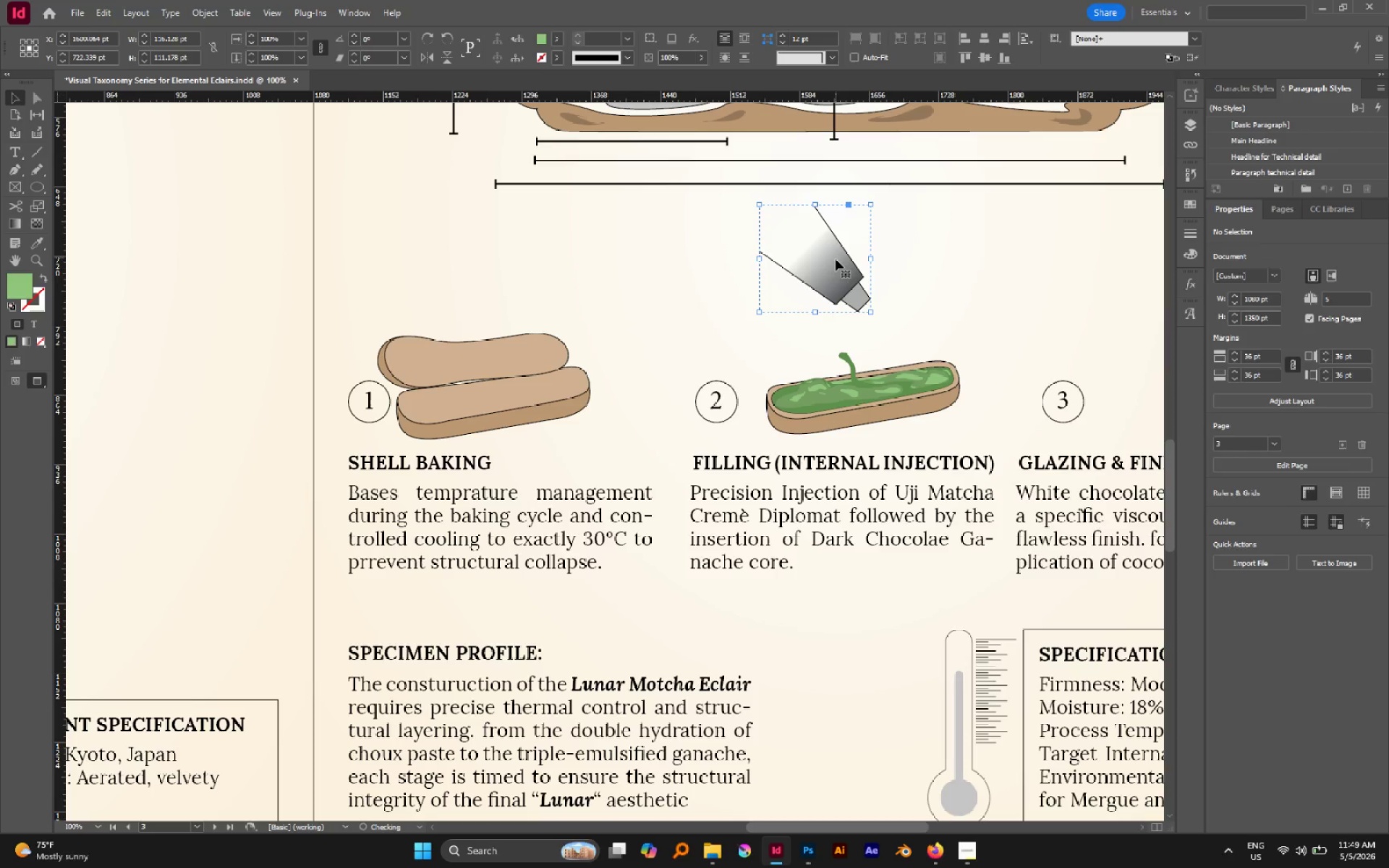 
key(Control+Z)
 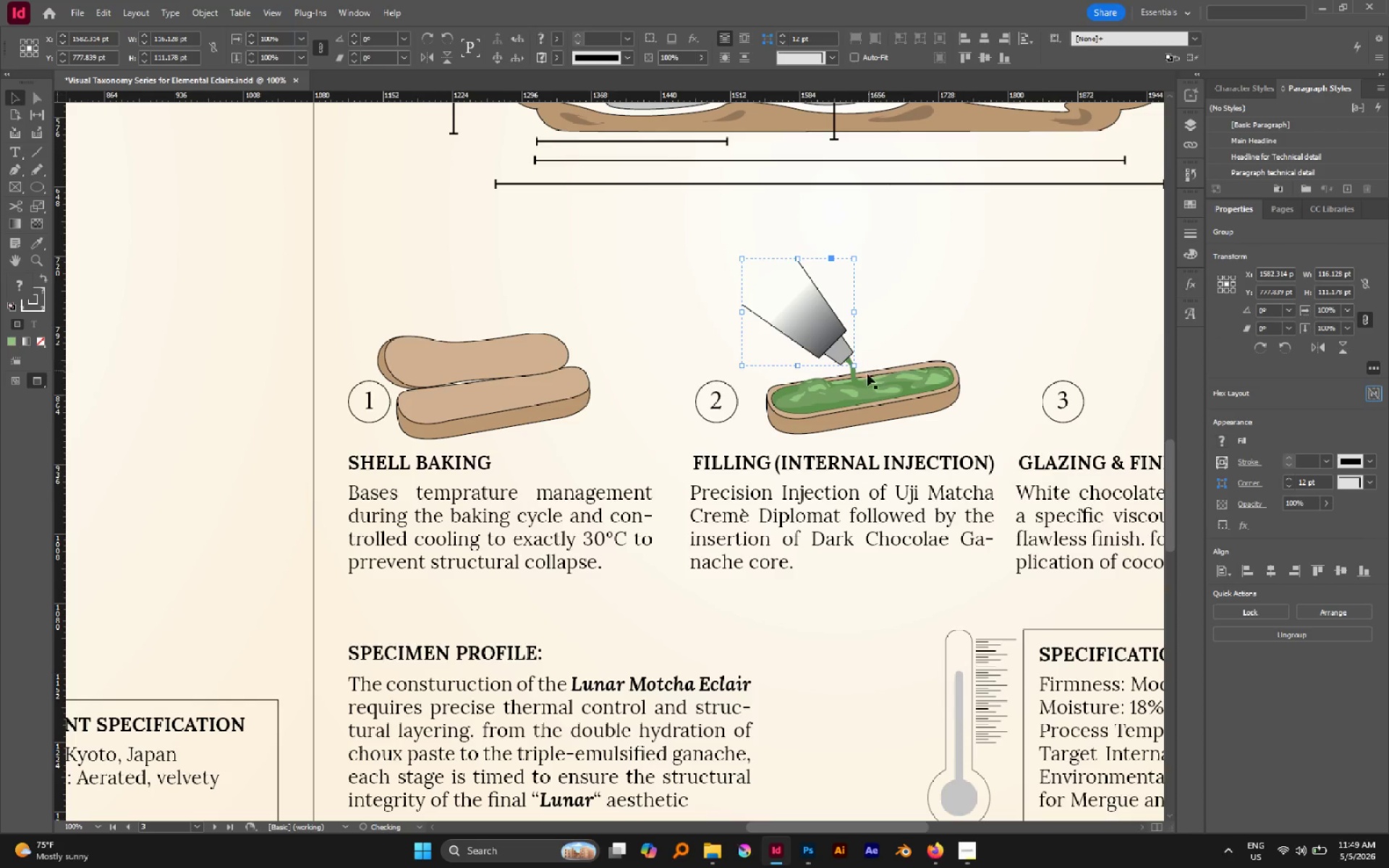 
left_click([867, 388])
 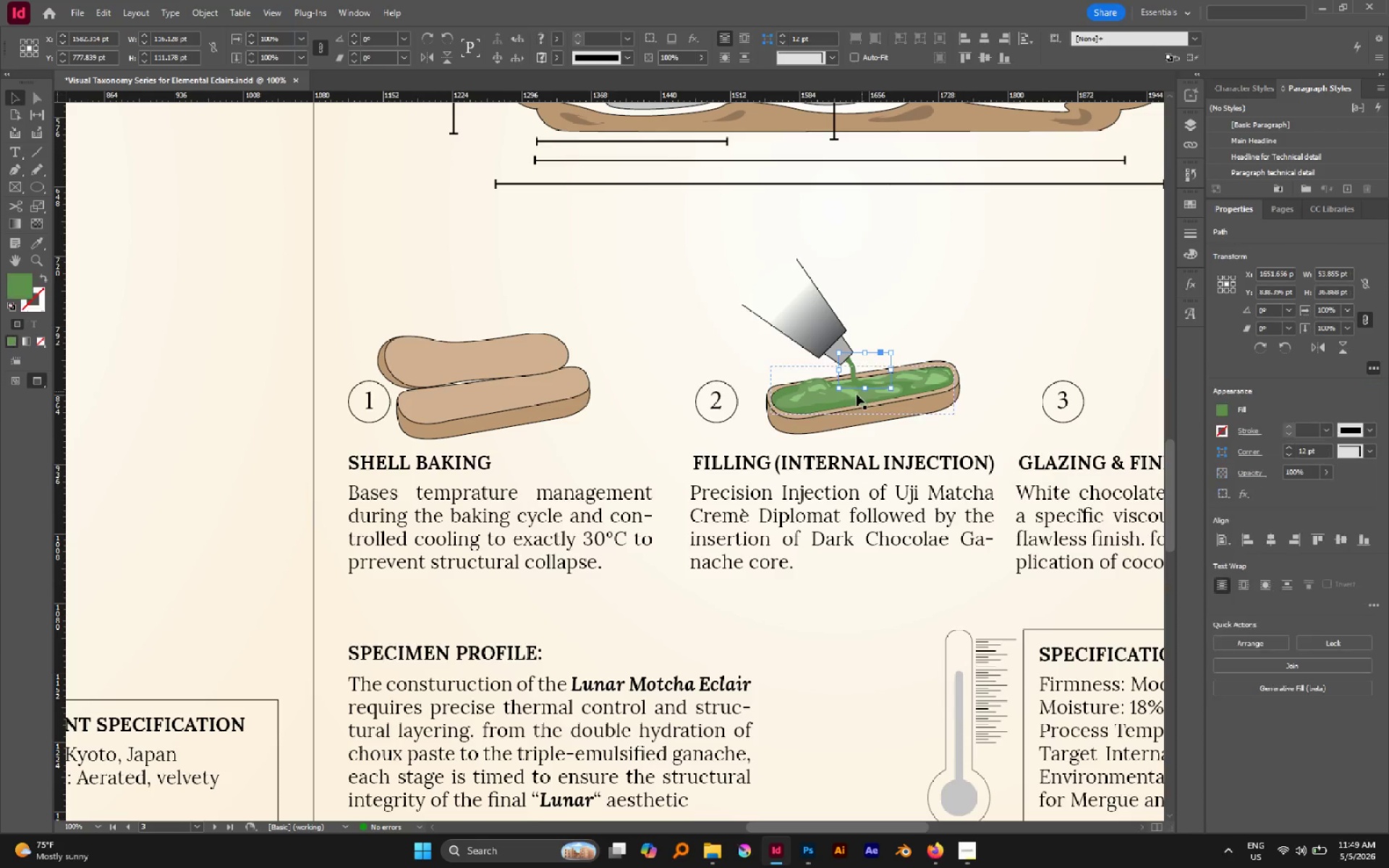 
hold_key(key=ShiftLeft, duration=0.55)
left_click([834, 397])
 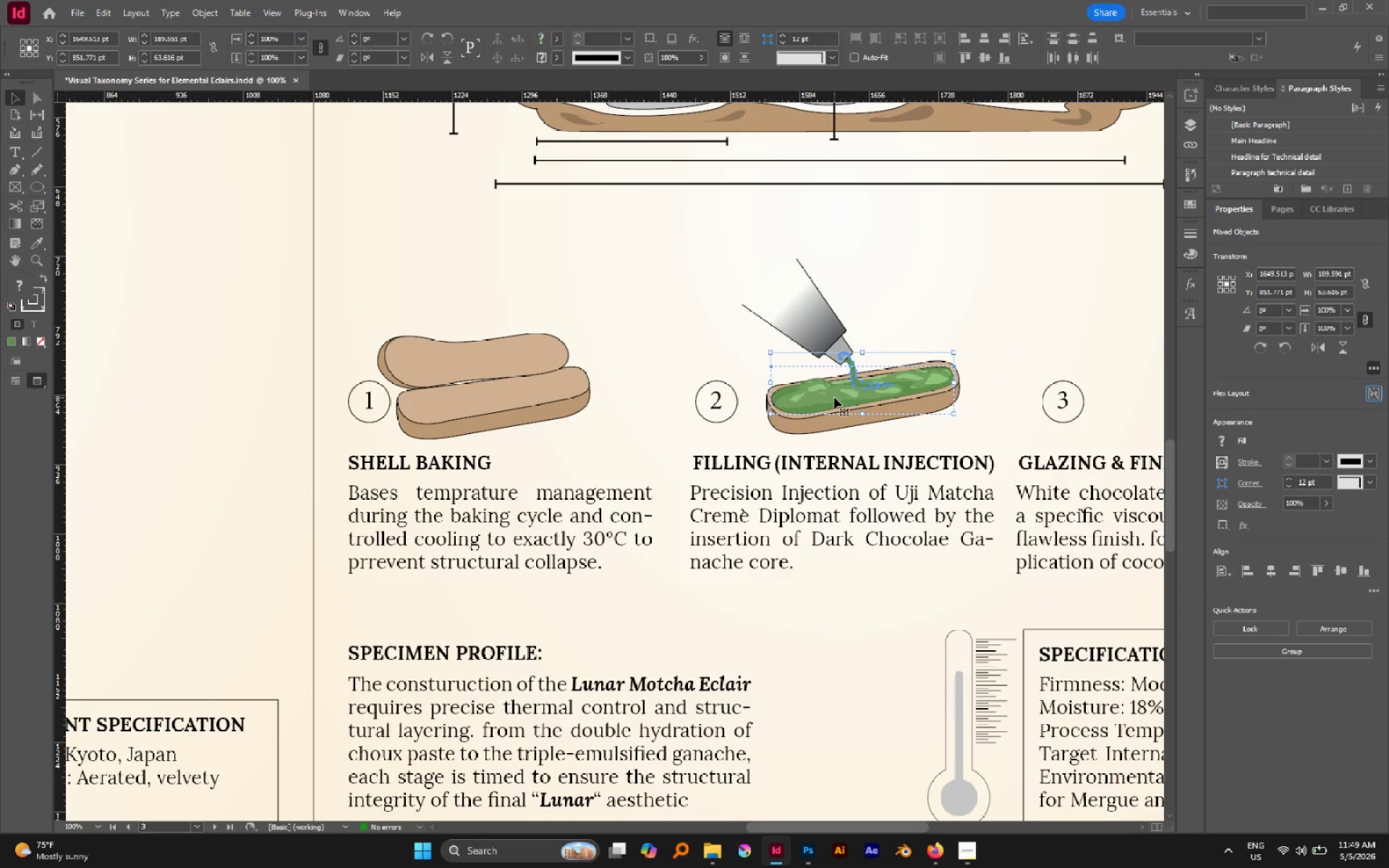 
key(Control+G)
 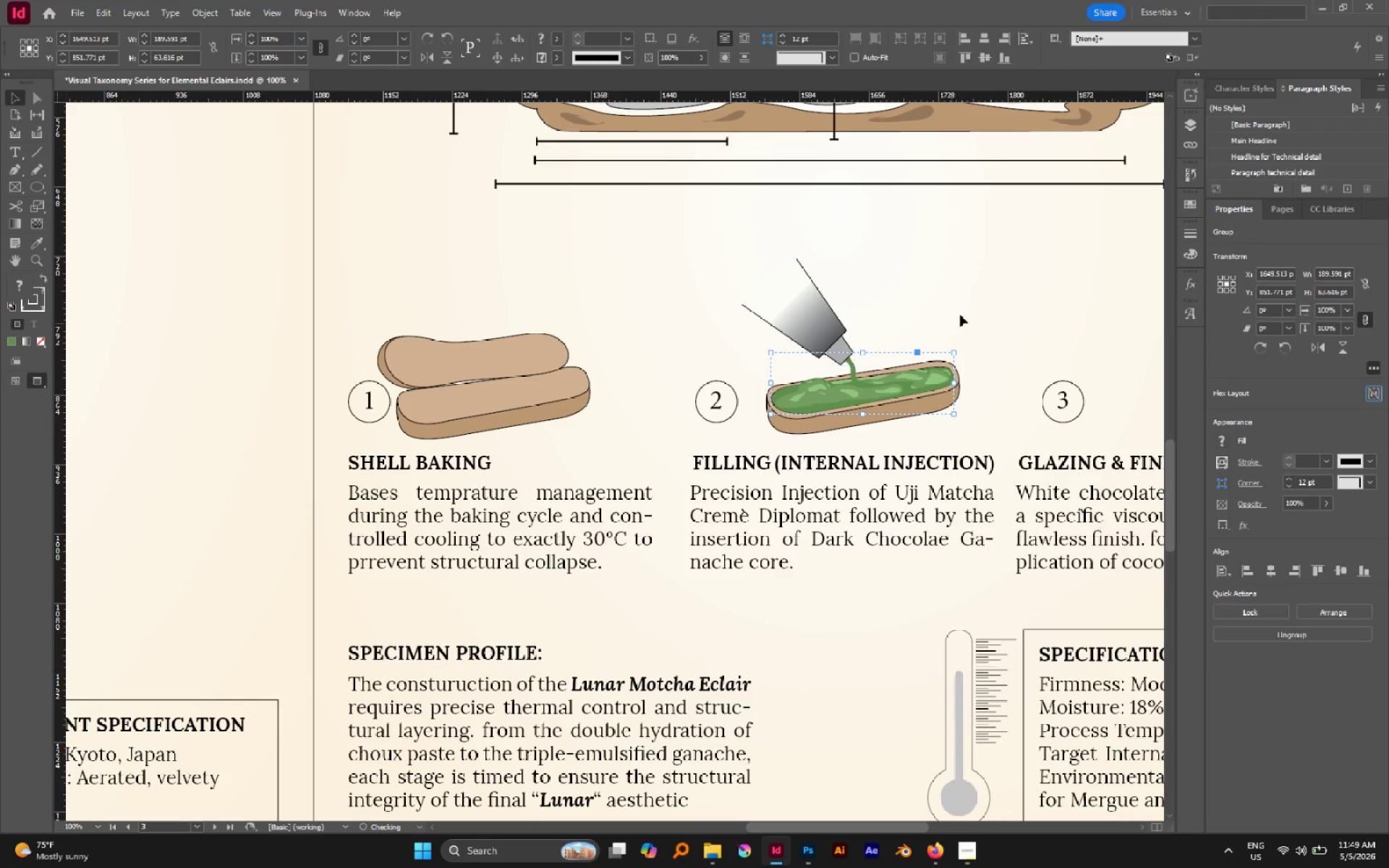 
left_click([959, 313])
 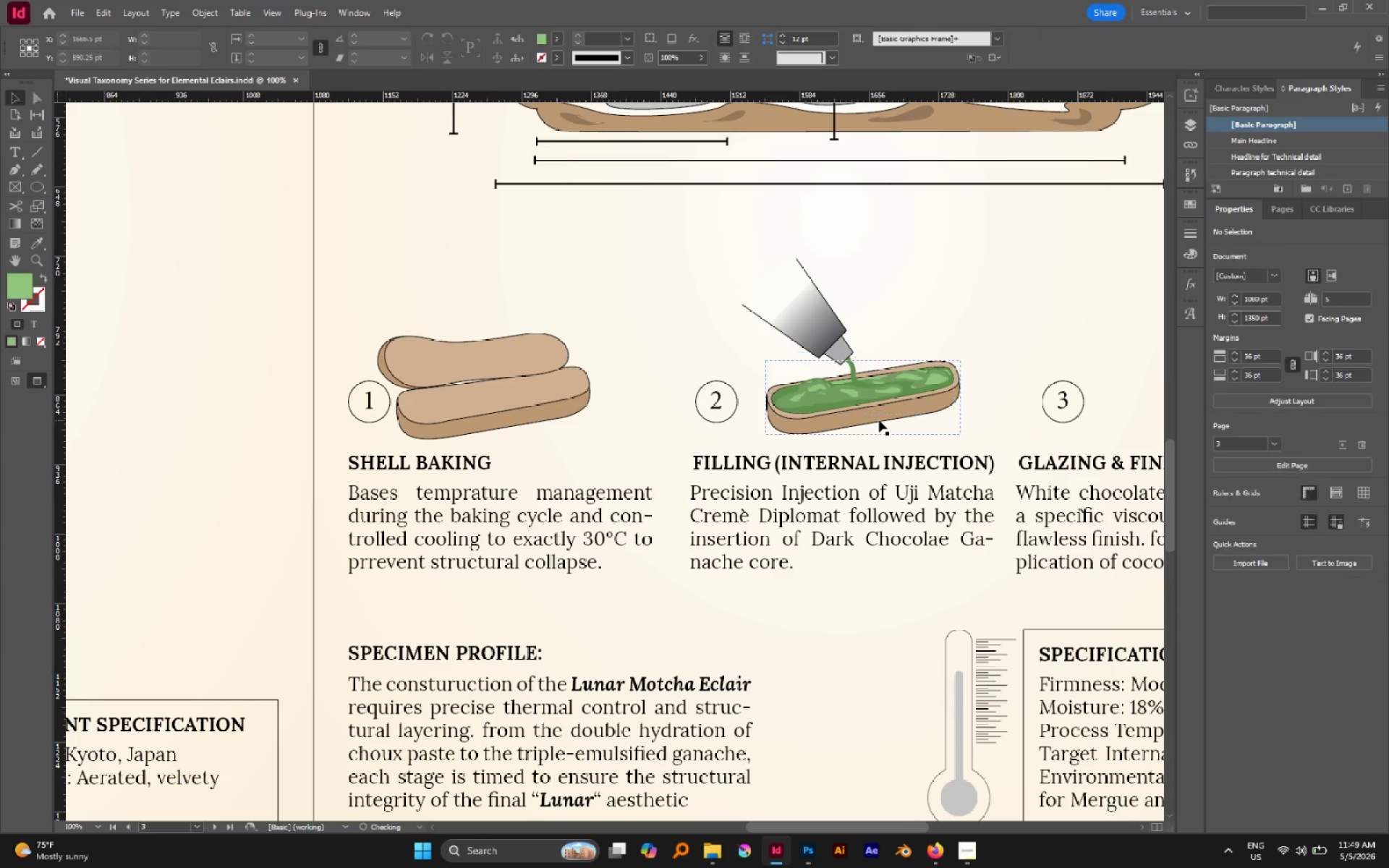 
left_click([879, 420])
 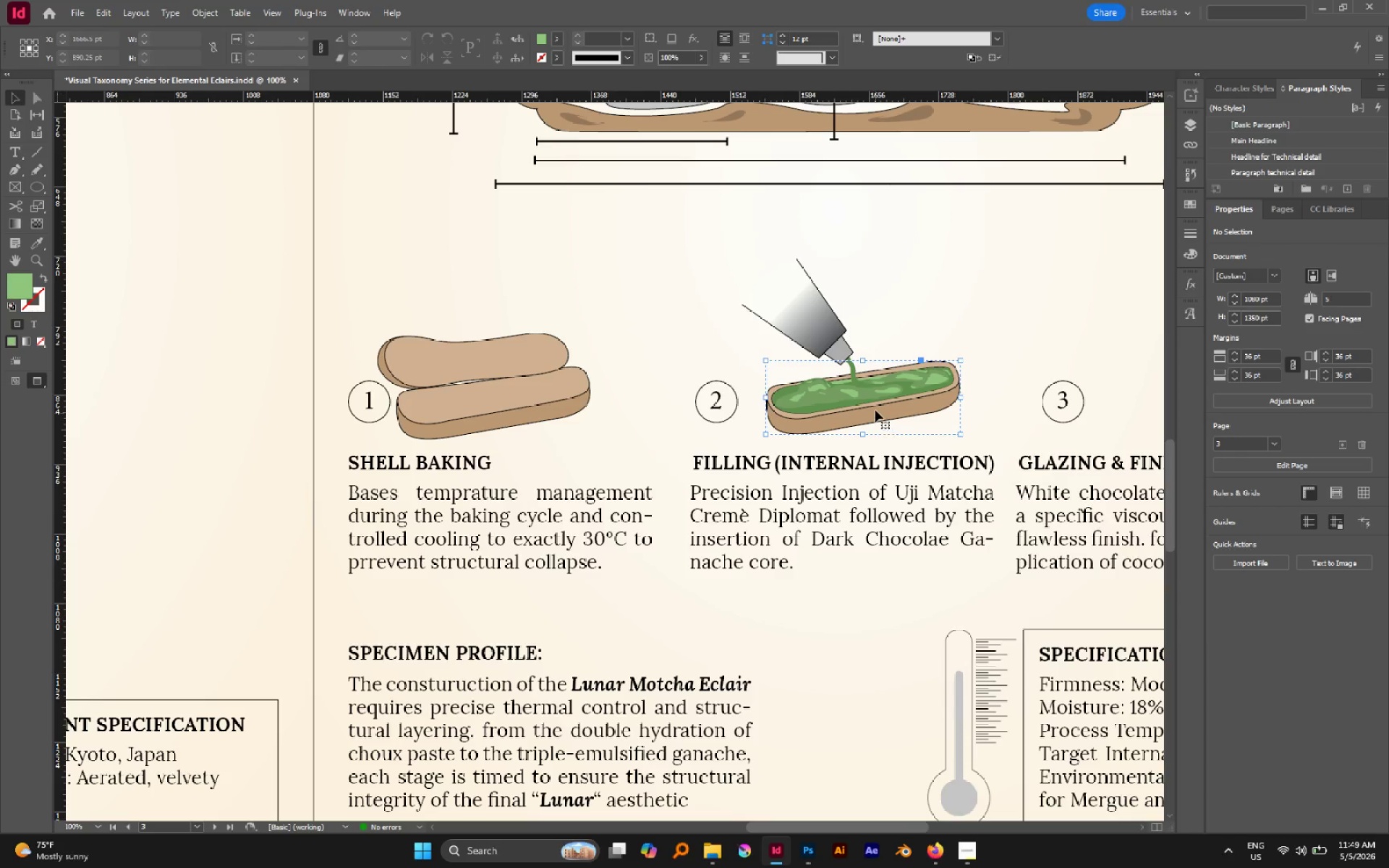 
hold_key(key=ShiftLeft, duration=0.66)
left_click([877, 386])
 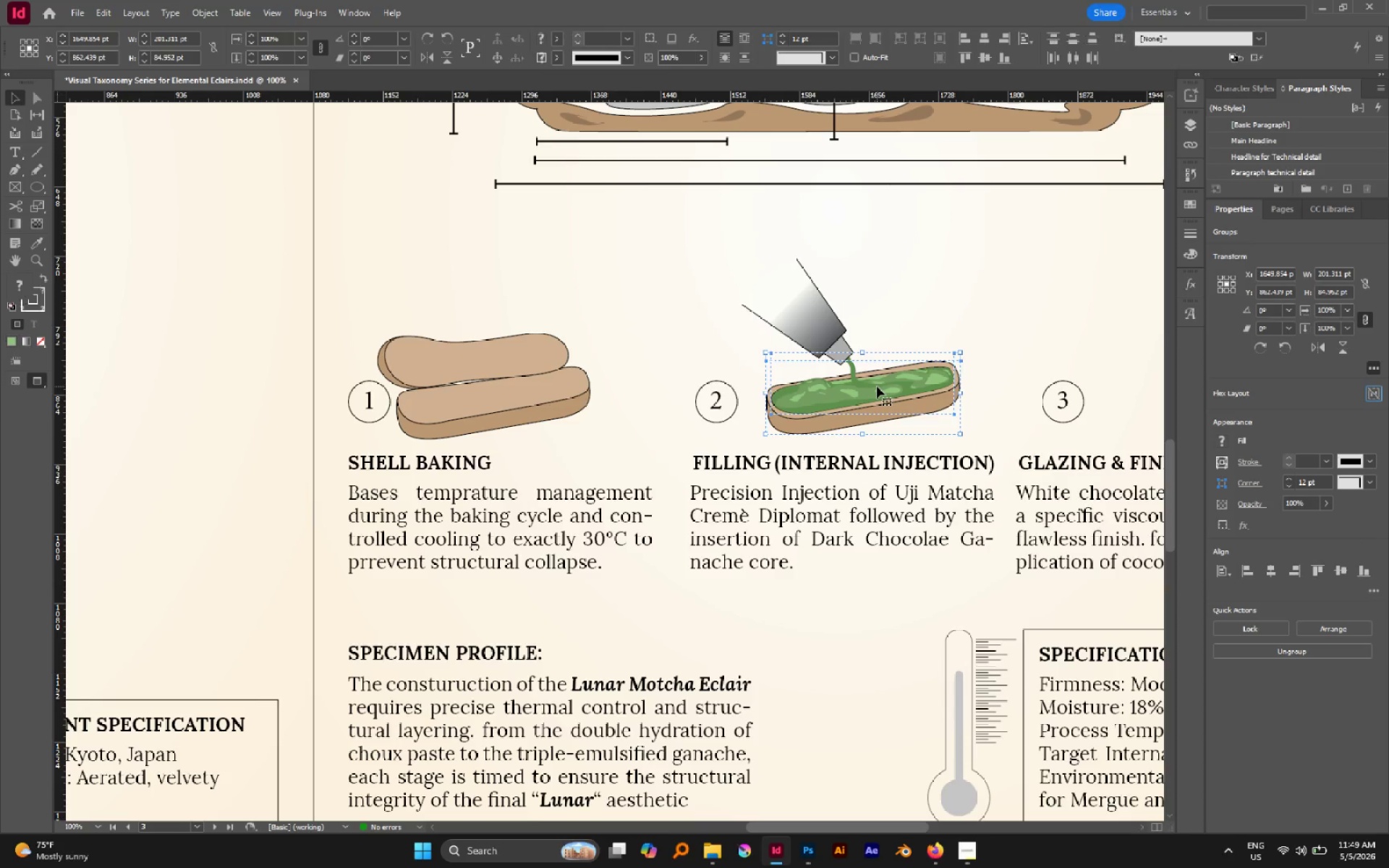 
key(Control+G)
 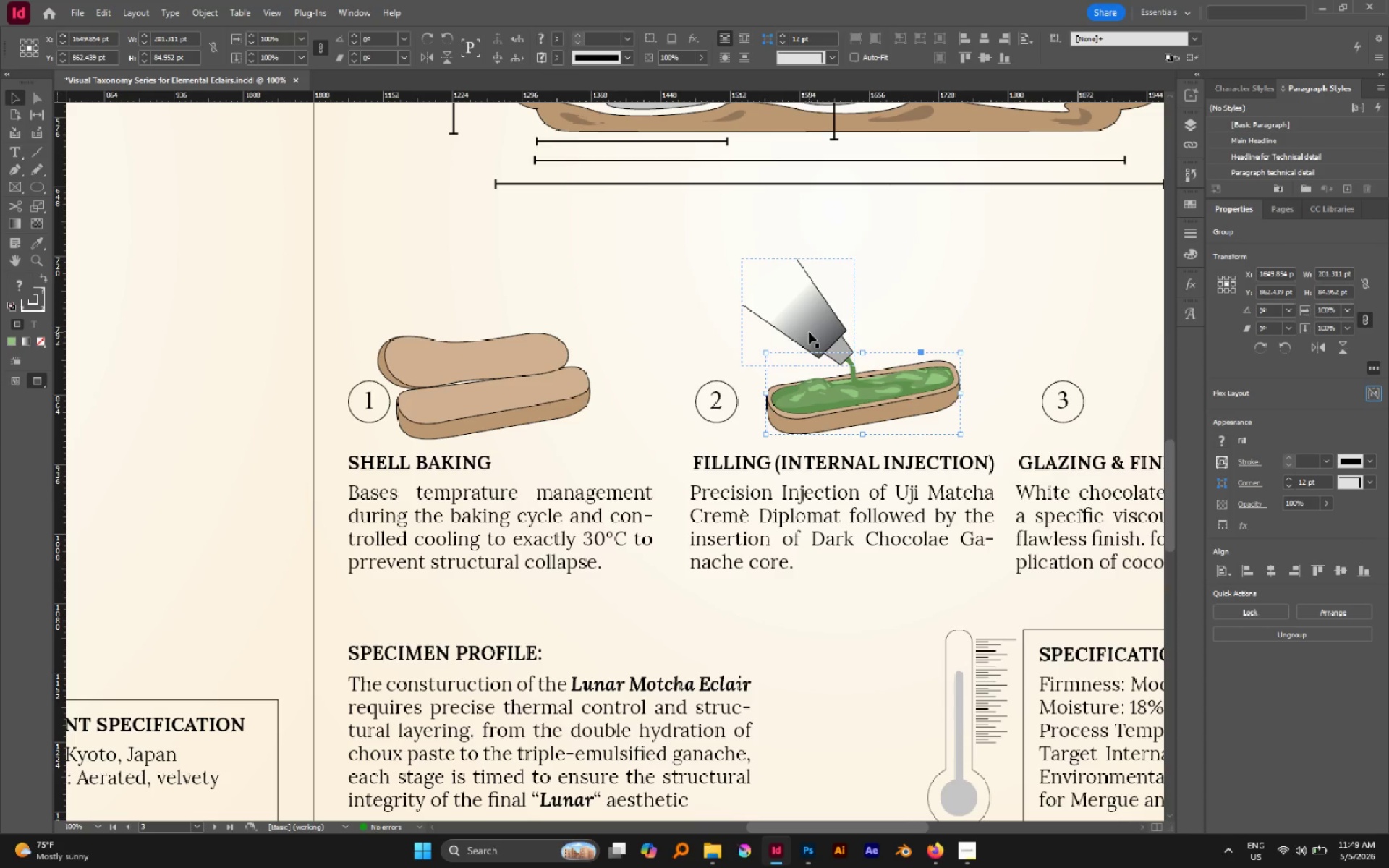 
hold_key(key=ShiftLeft, duration=0.38)
left_click([819, 333])
 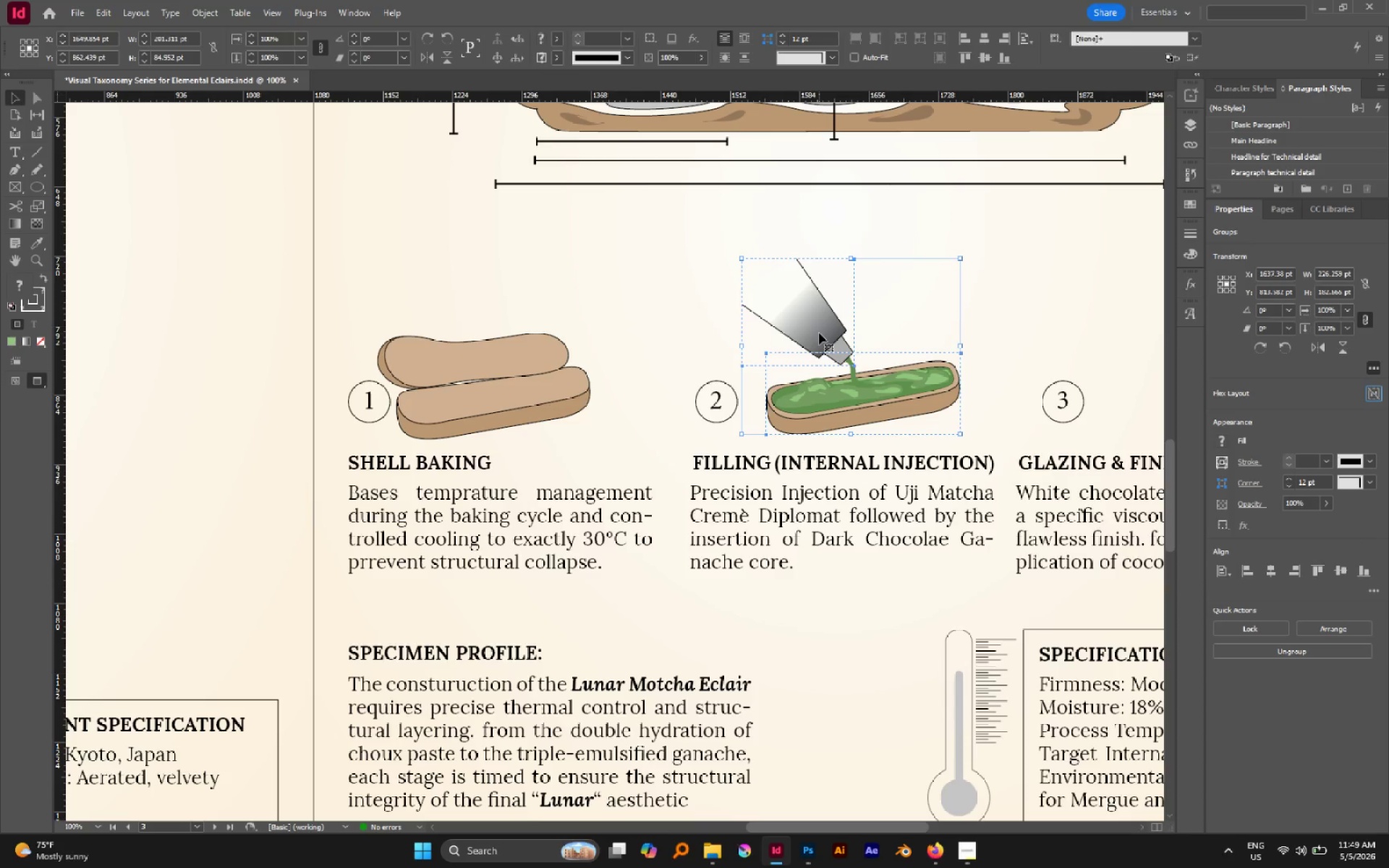 
key(Control+G)
 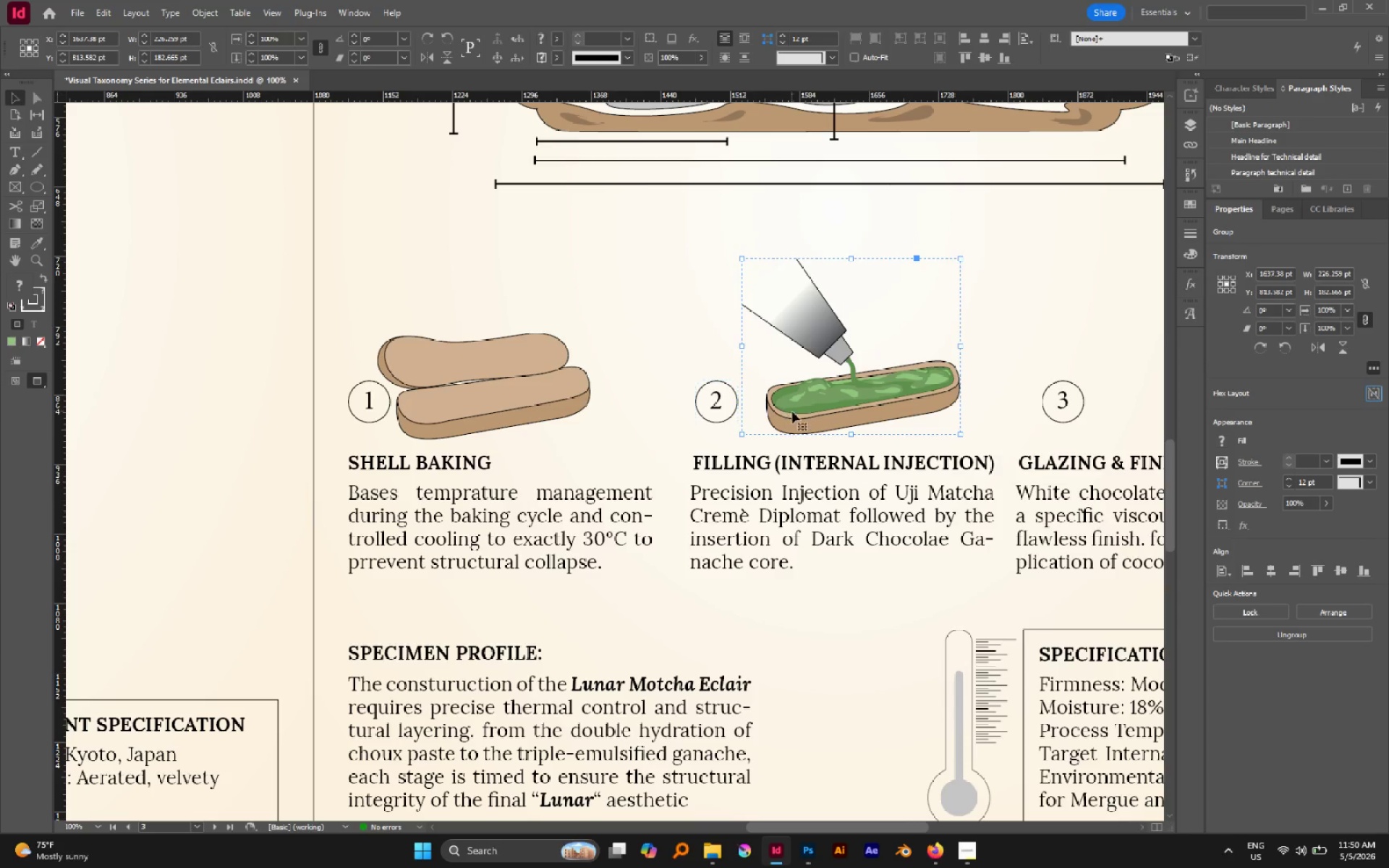 
left_click_drag(start_coordinate=[802, 416], to_coordinate=[787, 415])
 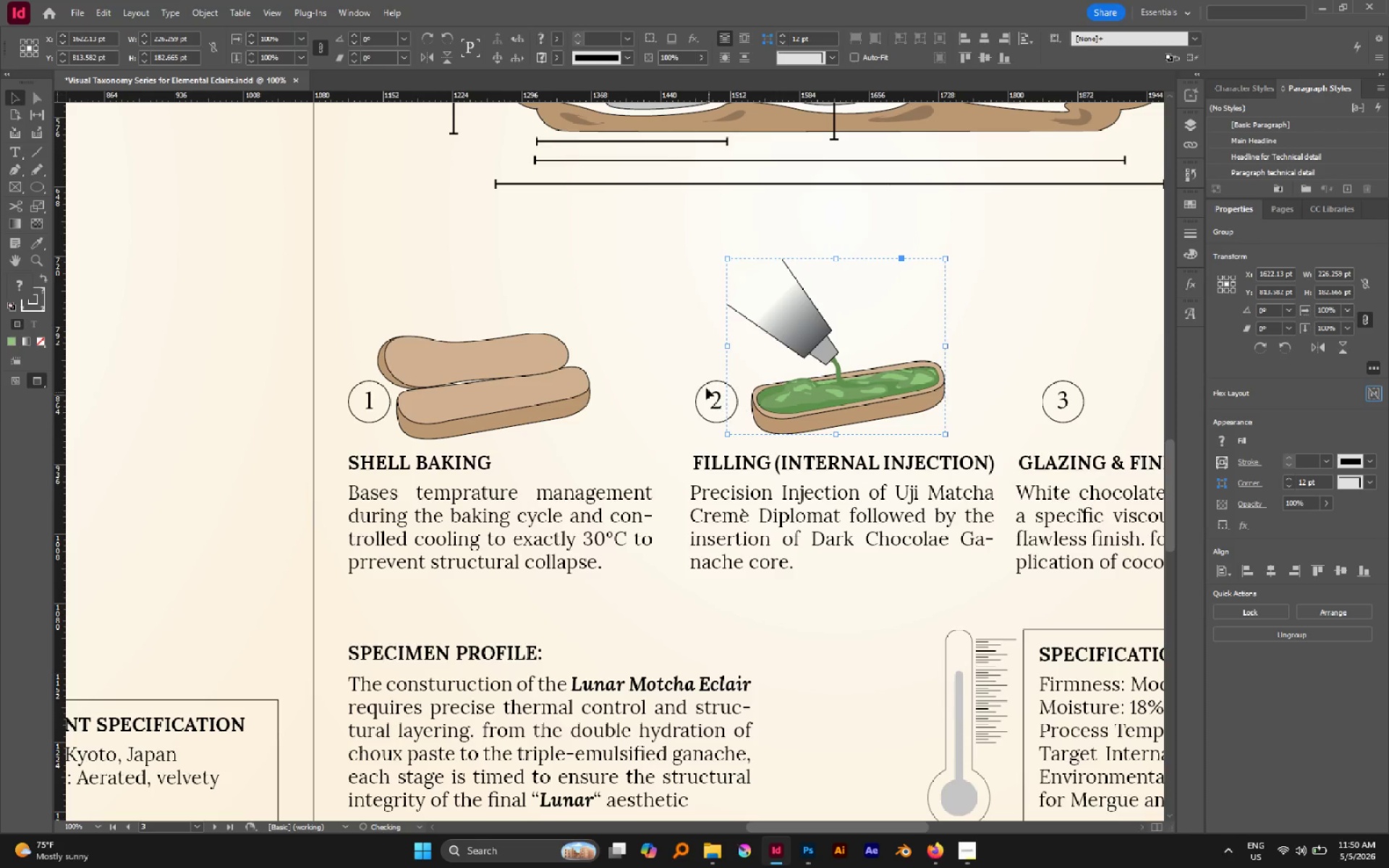 
hold_key(key=ShiftLeft, duration=0.94)
 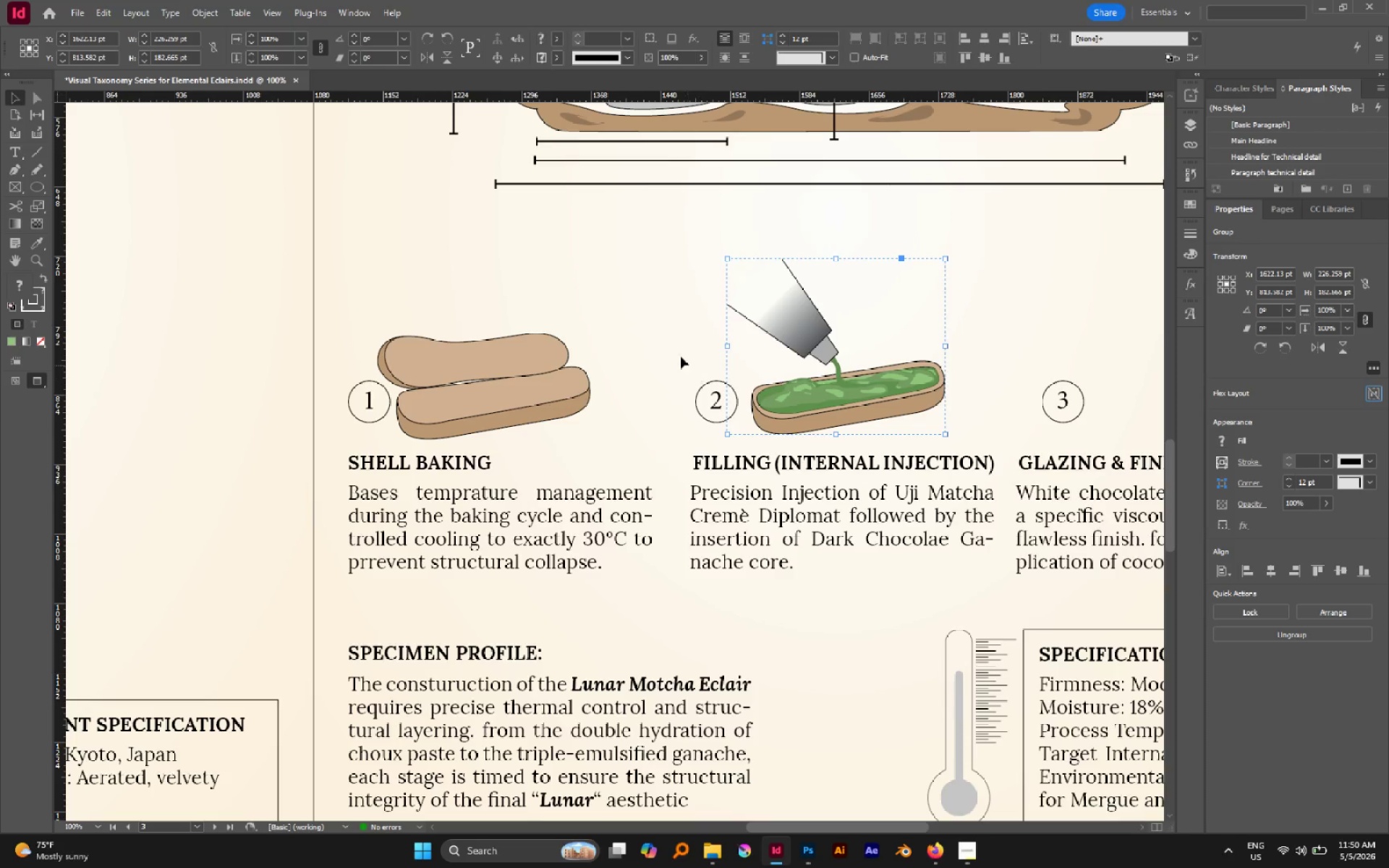 
left_click_drag(start_coordinate=[679, 352], to_coordinate=[804, 420])
 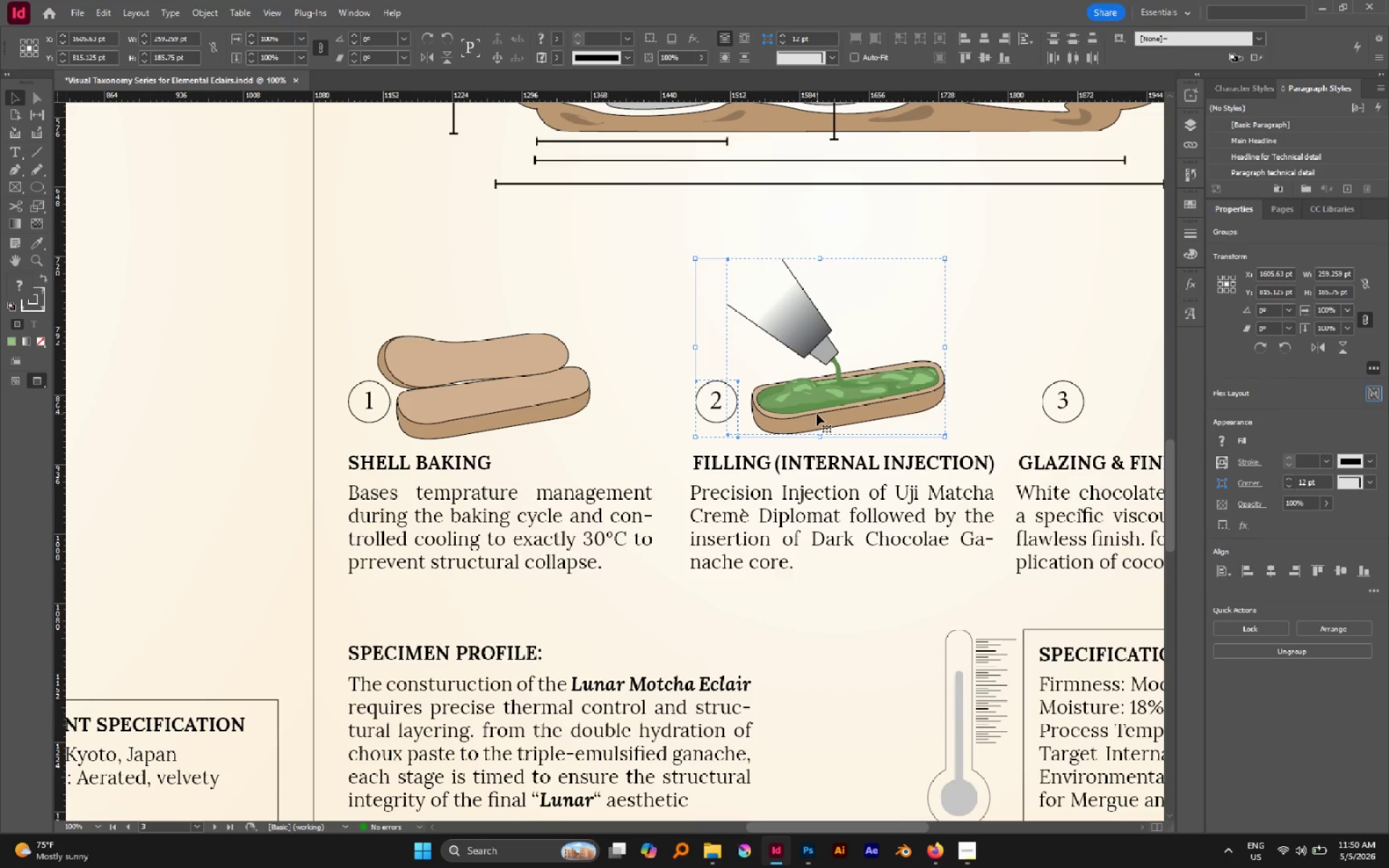 
left_click_drag(start_coordinate=[817, 414], to_coordinate=[812, 414])
 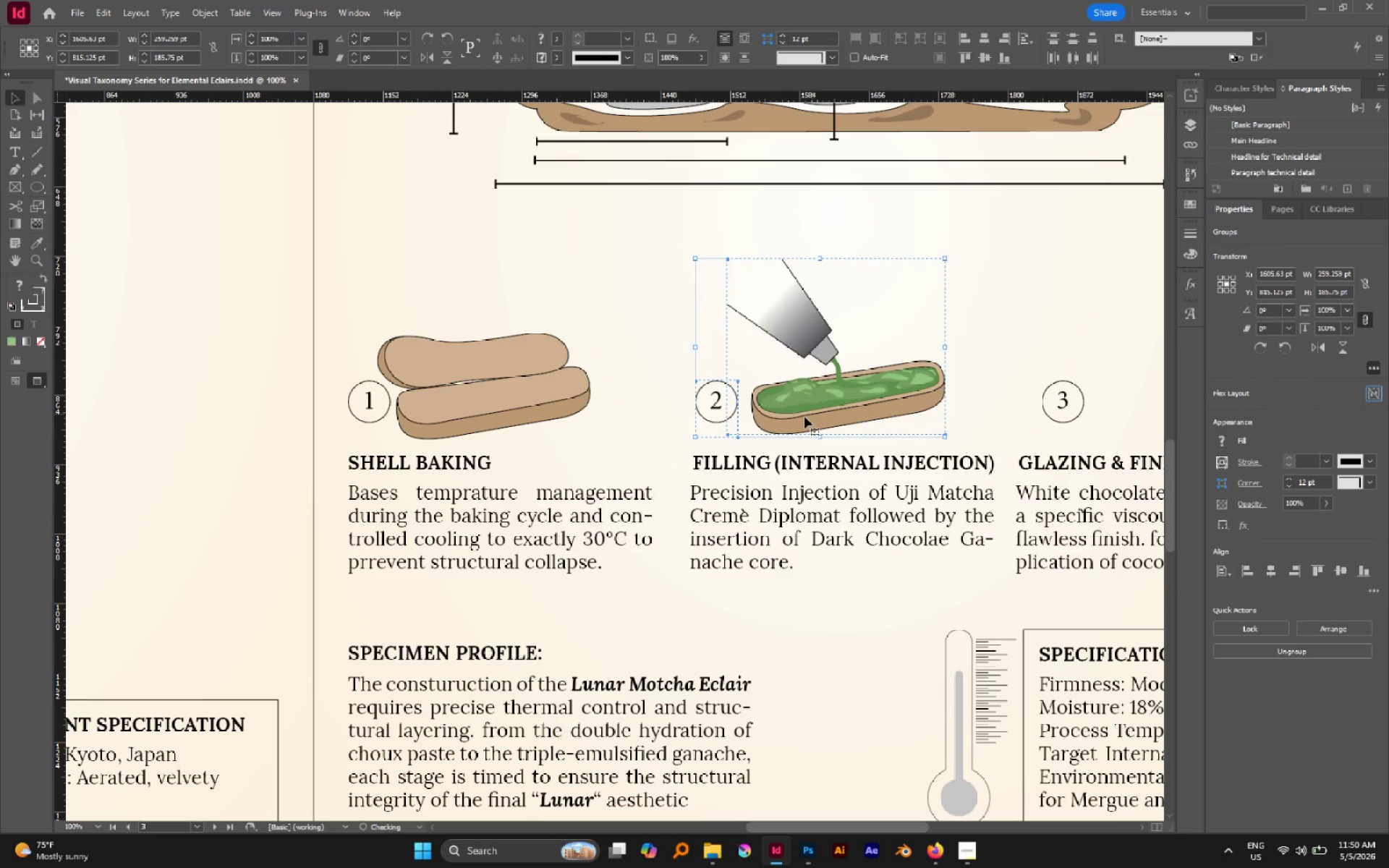 
hold_key(key=ShiftLeft, duration=0.69)
 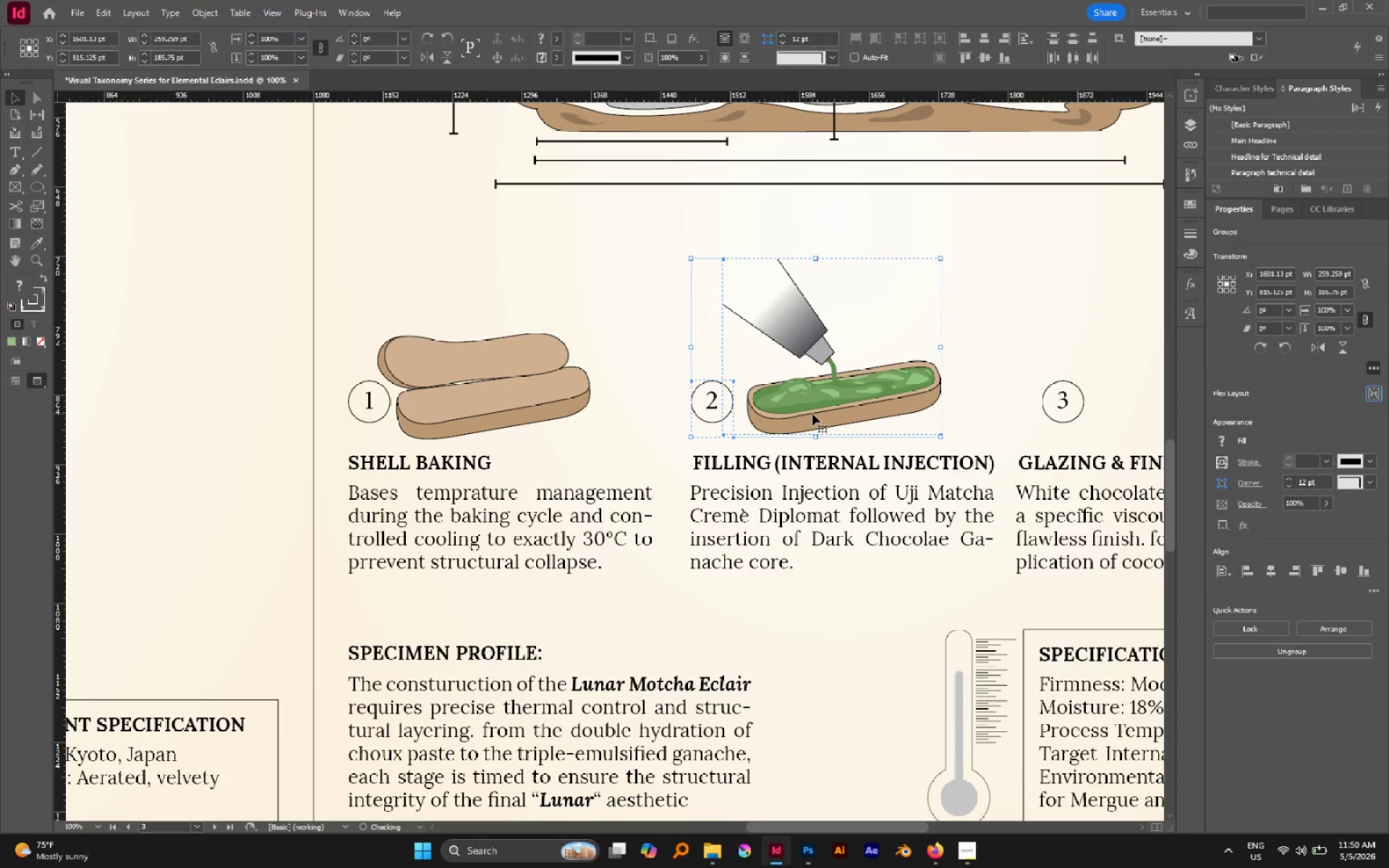 
key(Control+Z)
 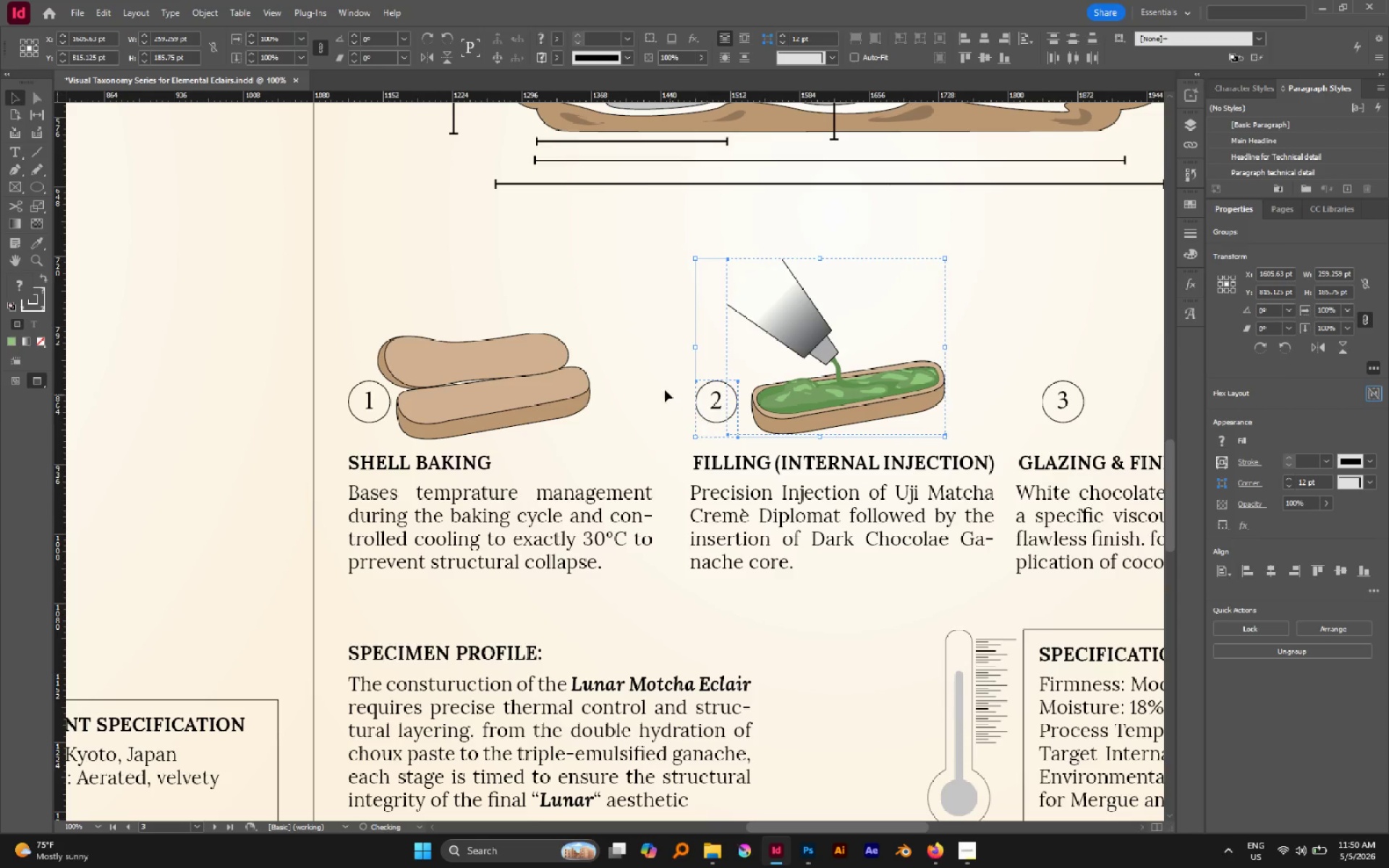 
left_click([663, 389])
 